 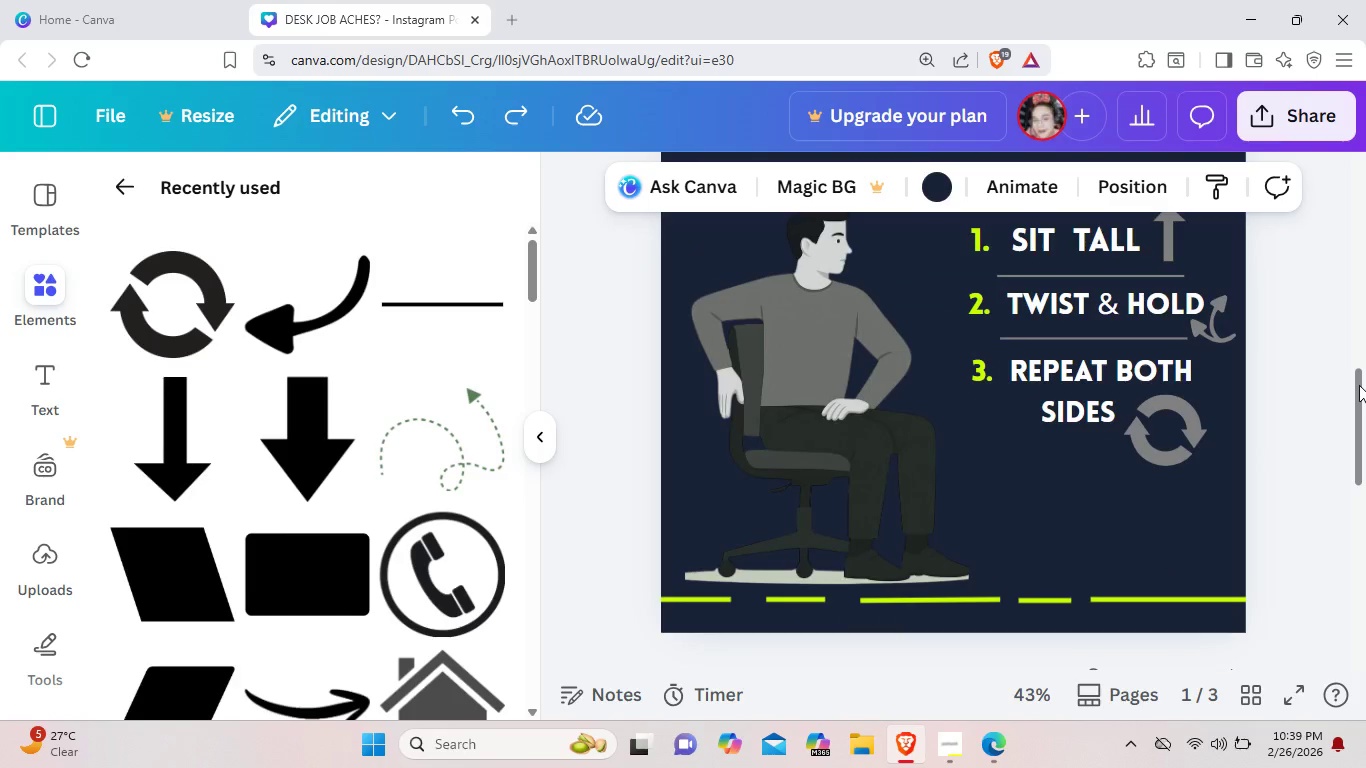 
left_click([1203, 457])
 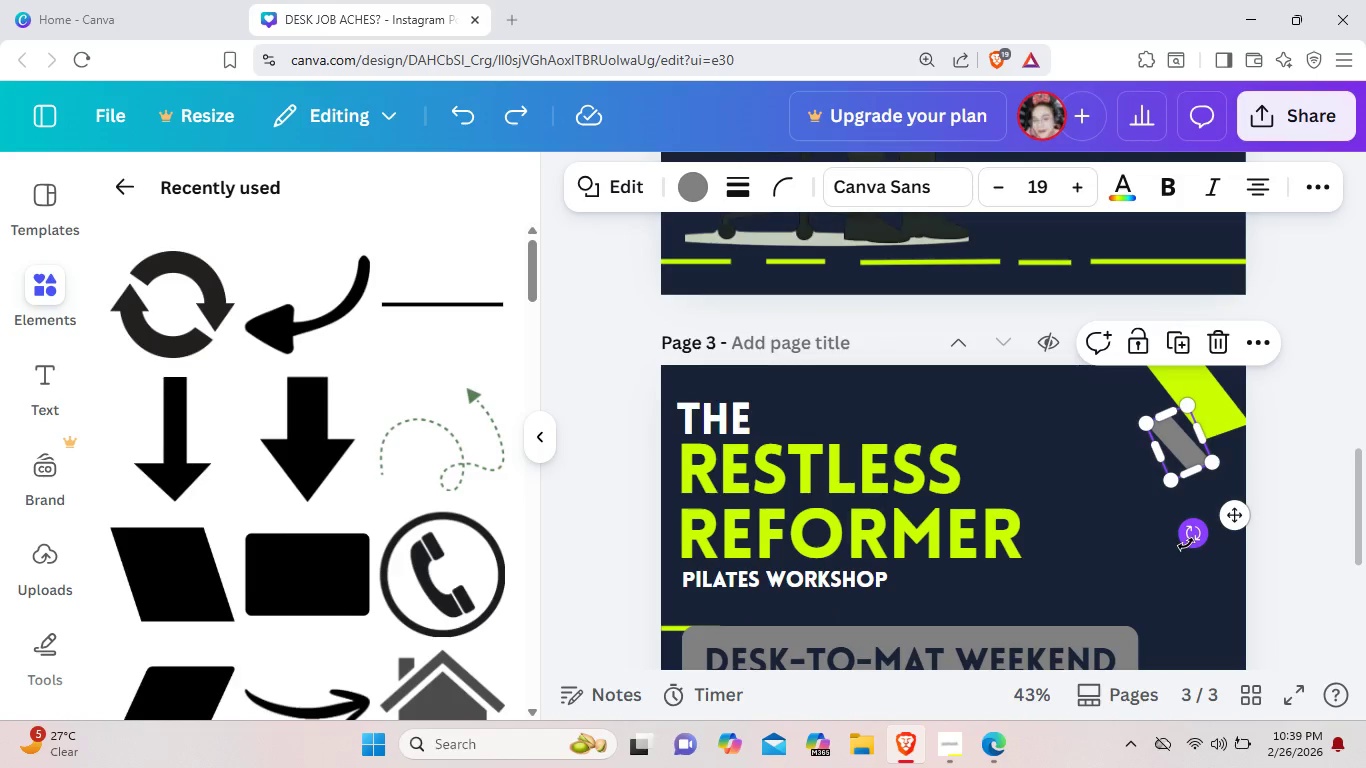 
left_click_drag(start_coordinate=[1186, 544], to_coordinate=[1180, 547])
 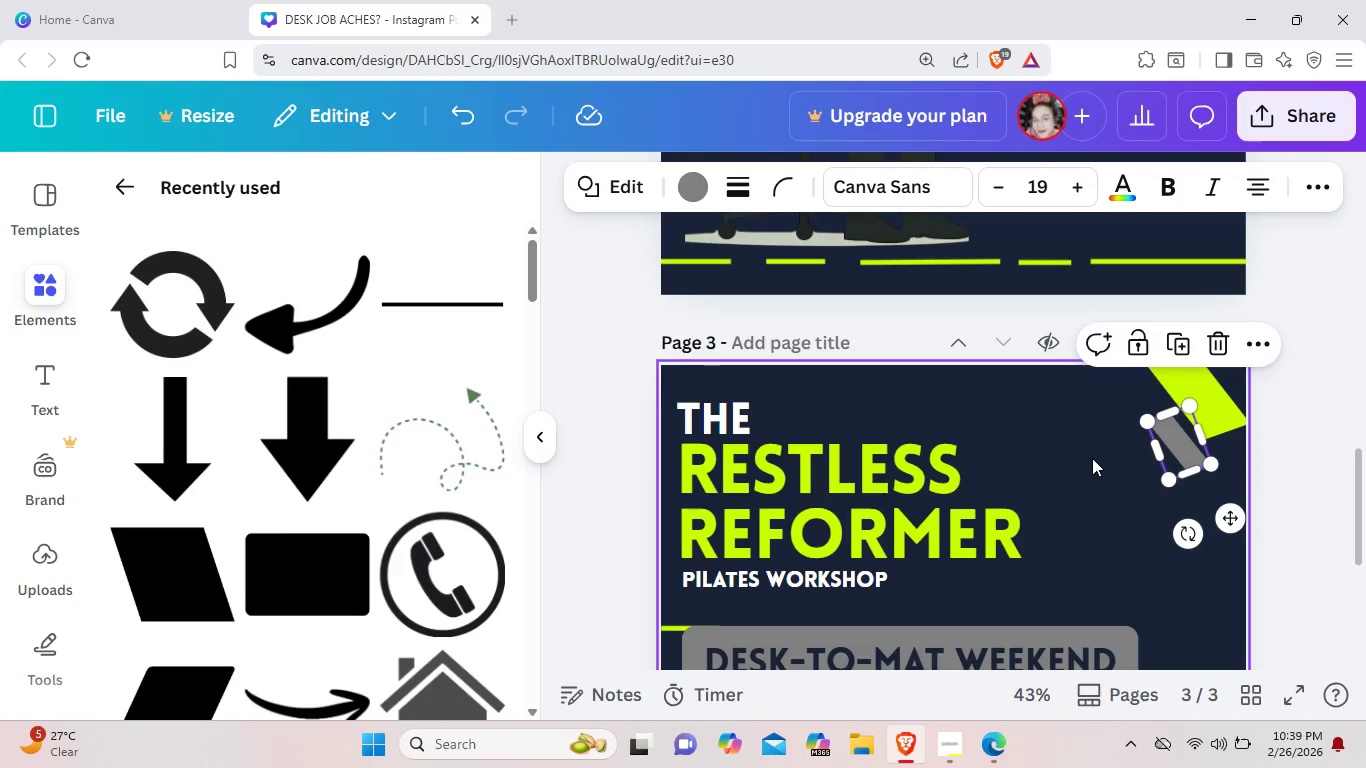 
left_click([1092, 458])
 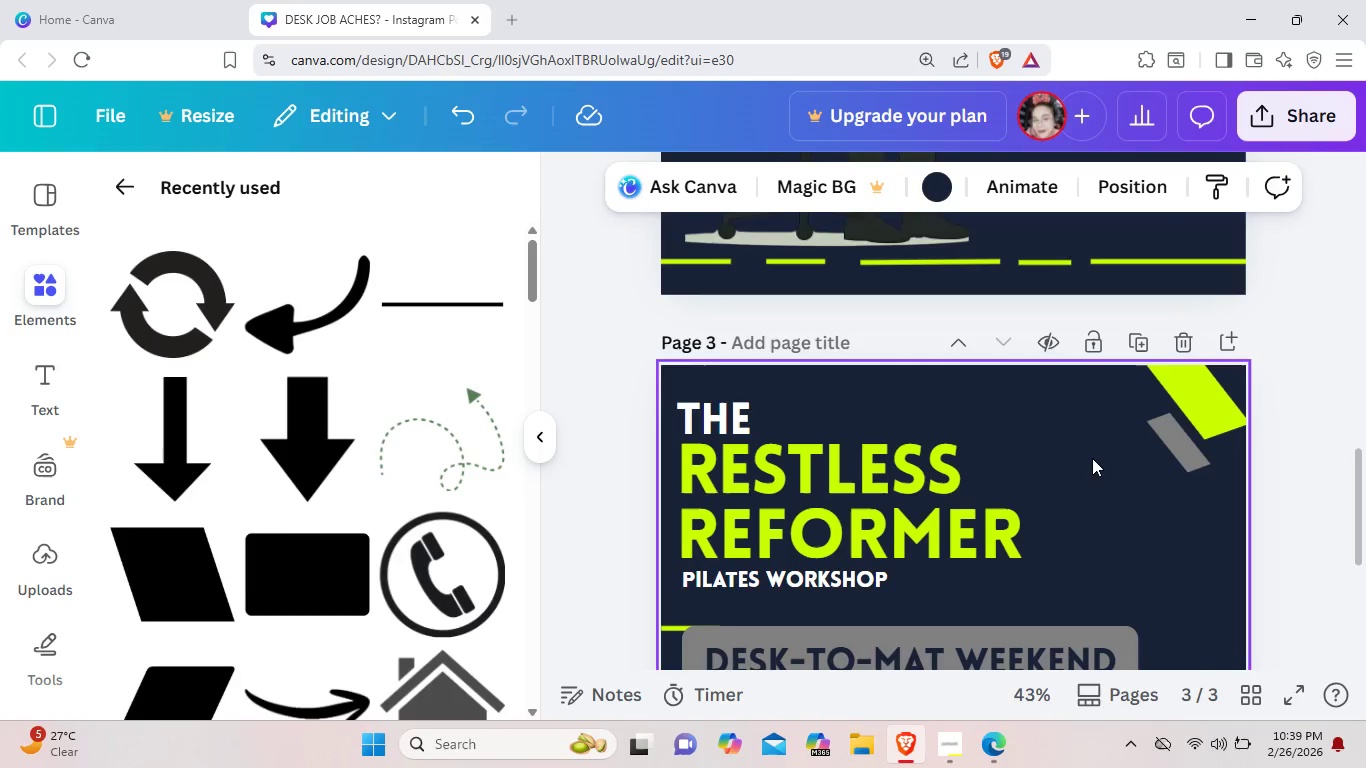 
wait(7.95)
 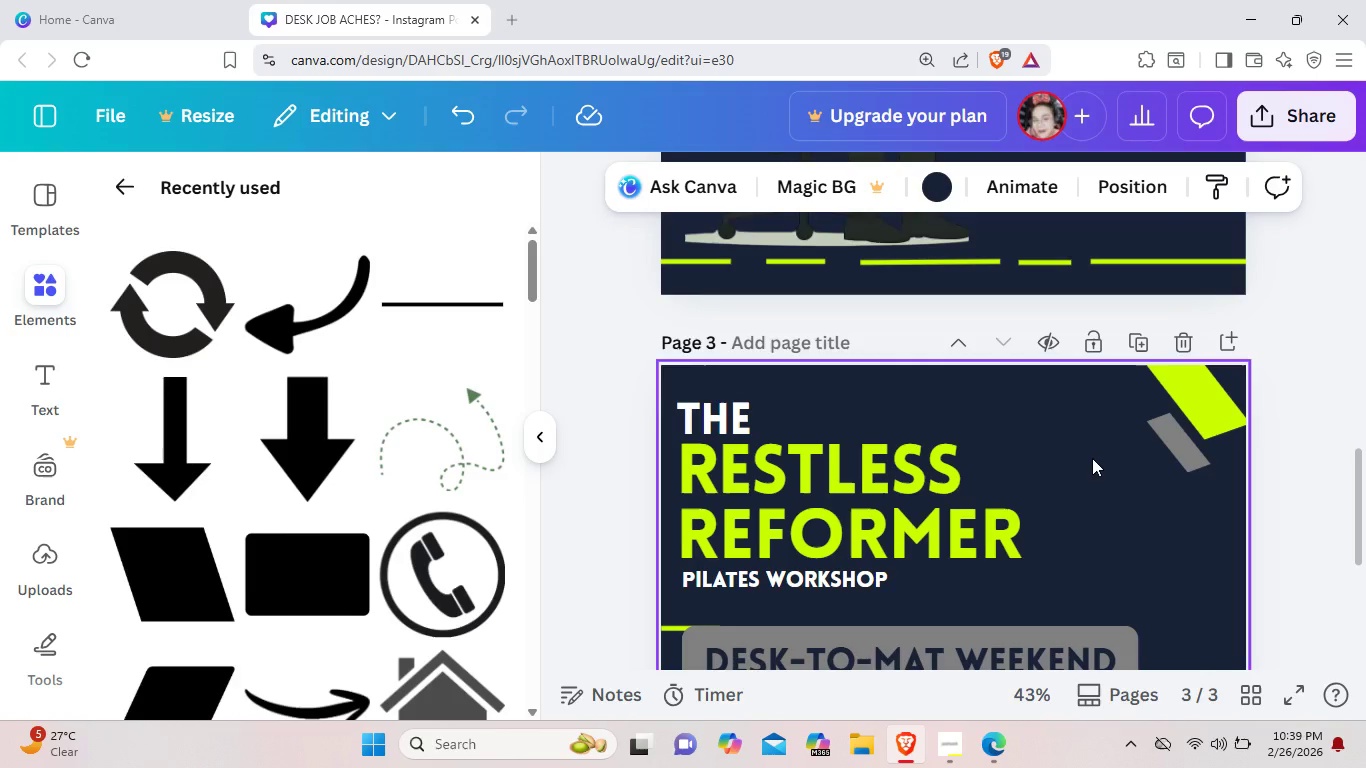 
scroll: coordinate [1083, 456], scroll_direction: up, amount: 6.0
 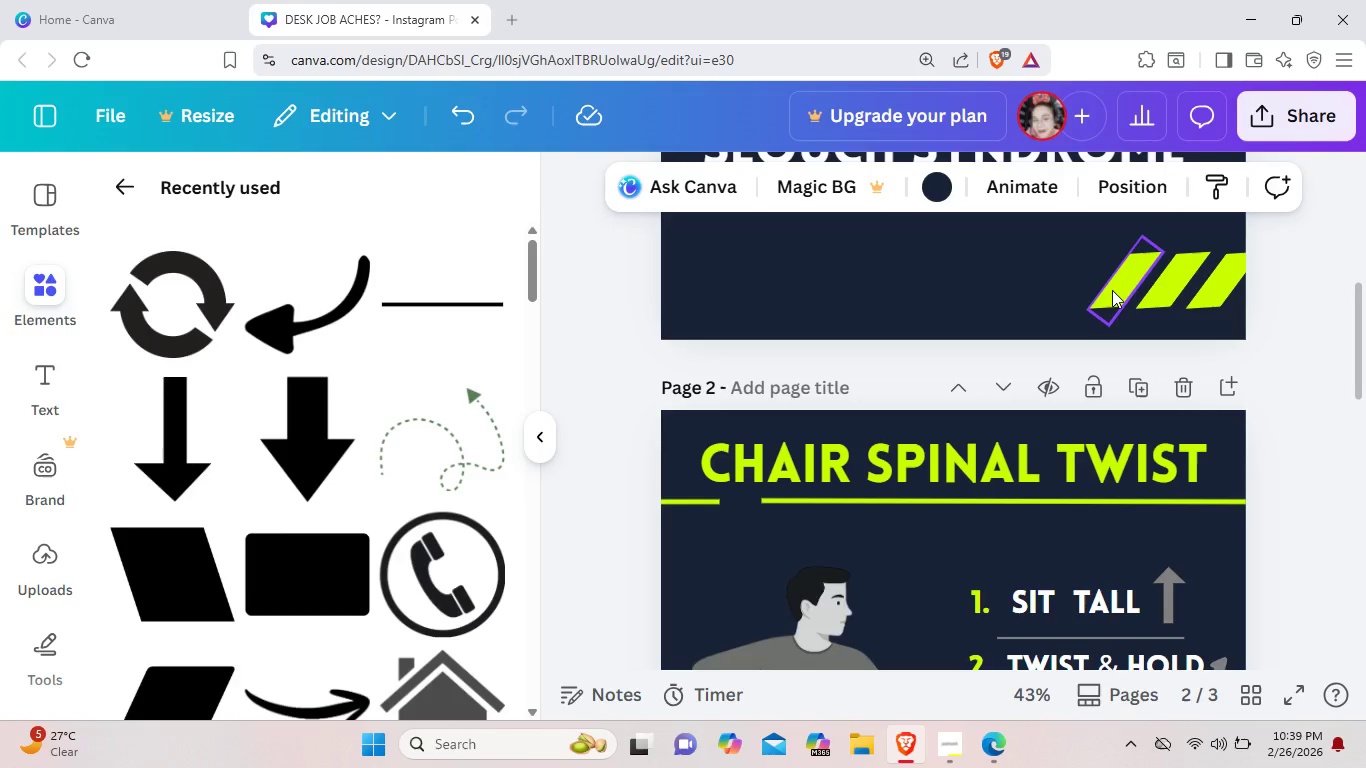 
left_click_drag(start_coordinate=[1073, 268], to_coordinate=[1207, 302])
 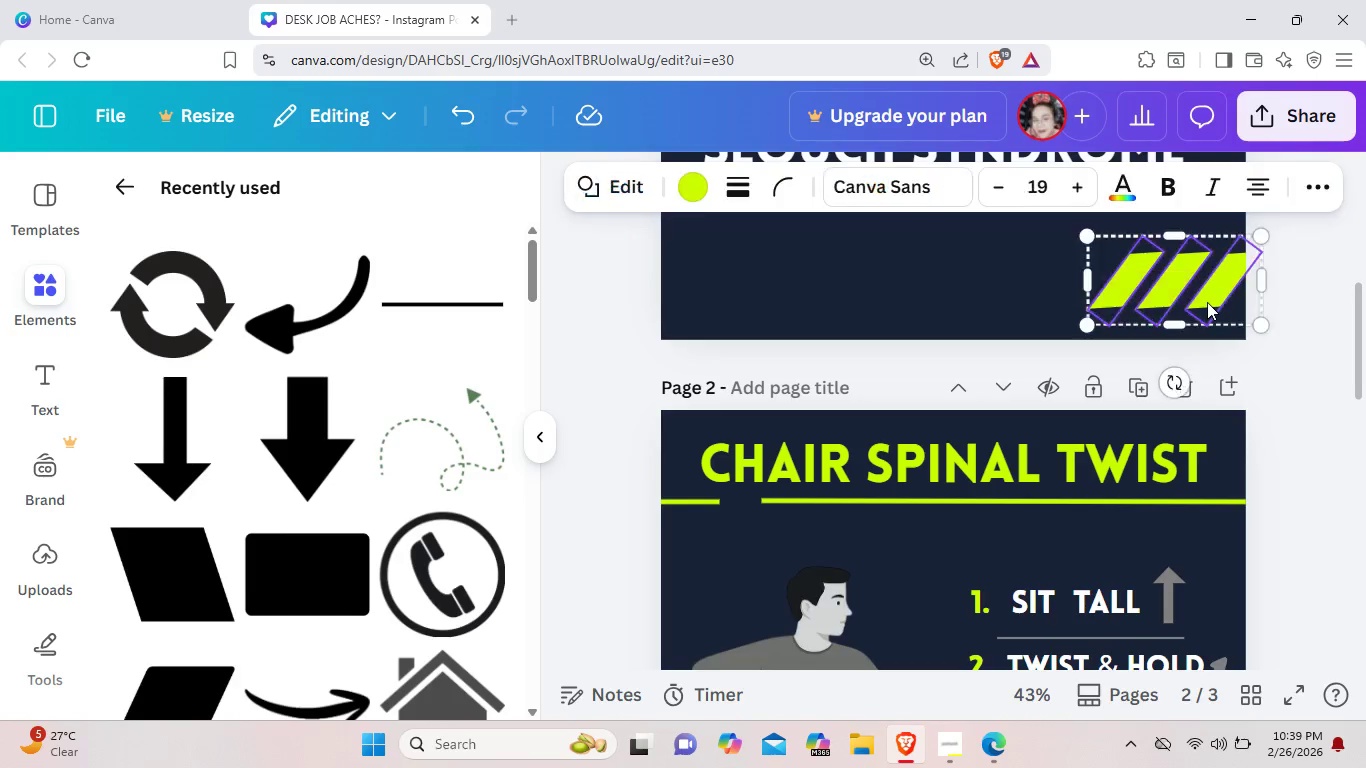 
key(ArrowDown)
 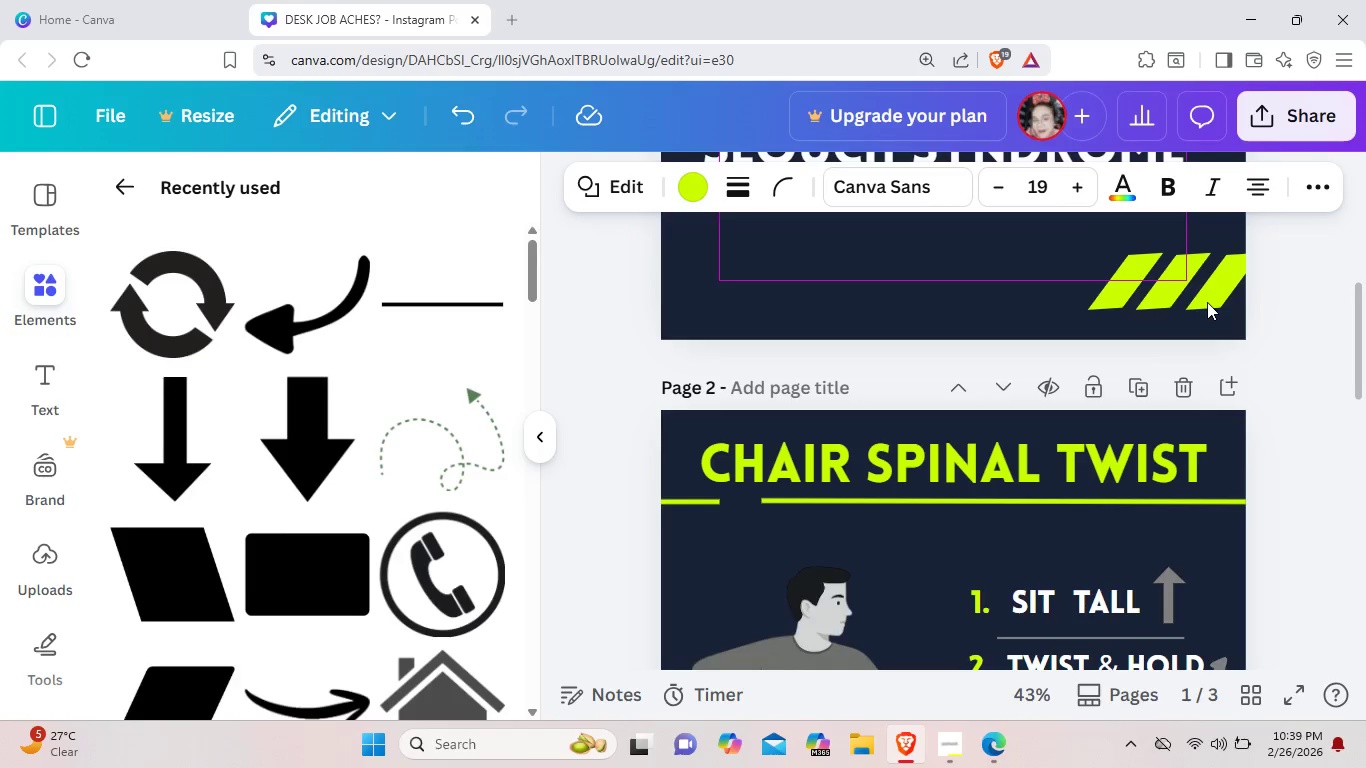 
key(ArrowDown)
 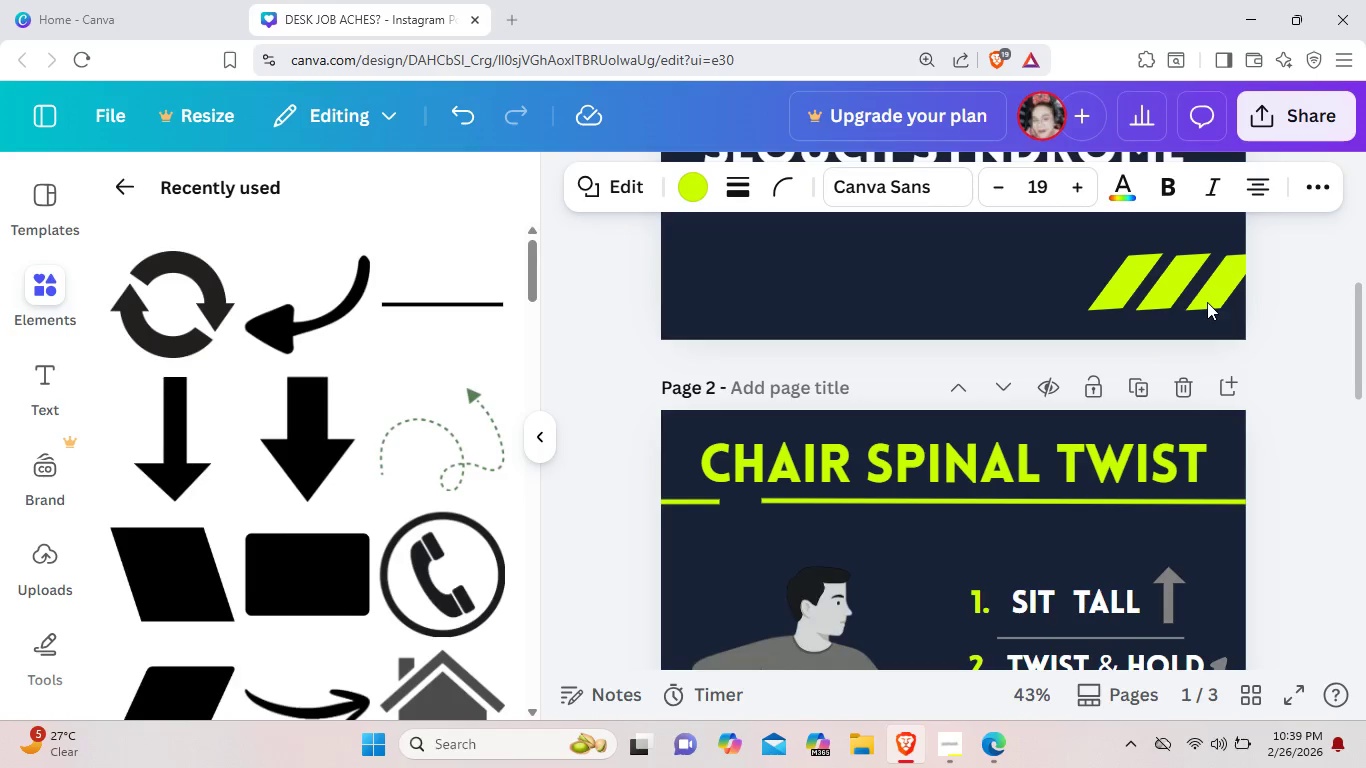 
key(ArrowDown)
 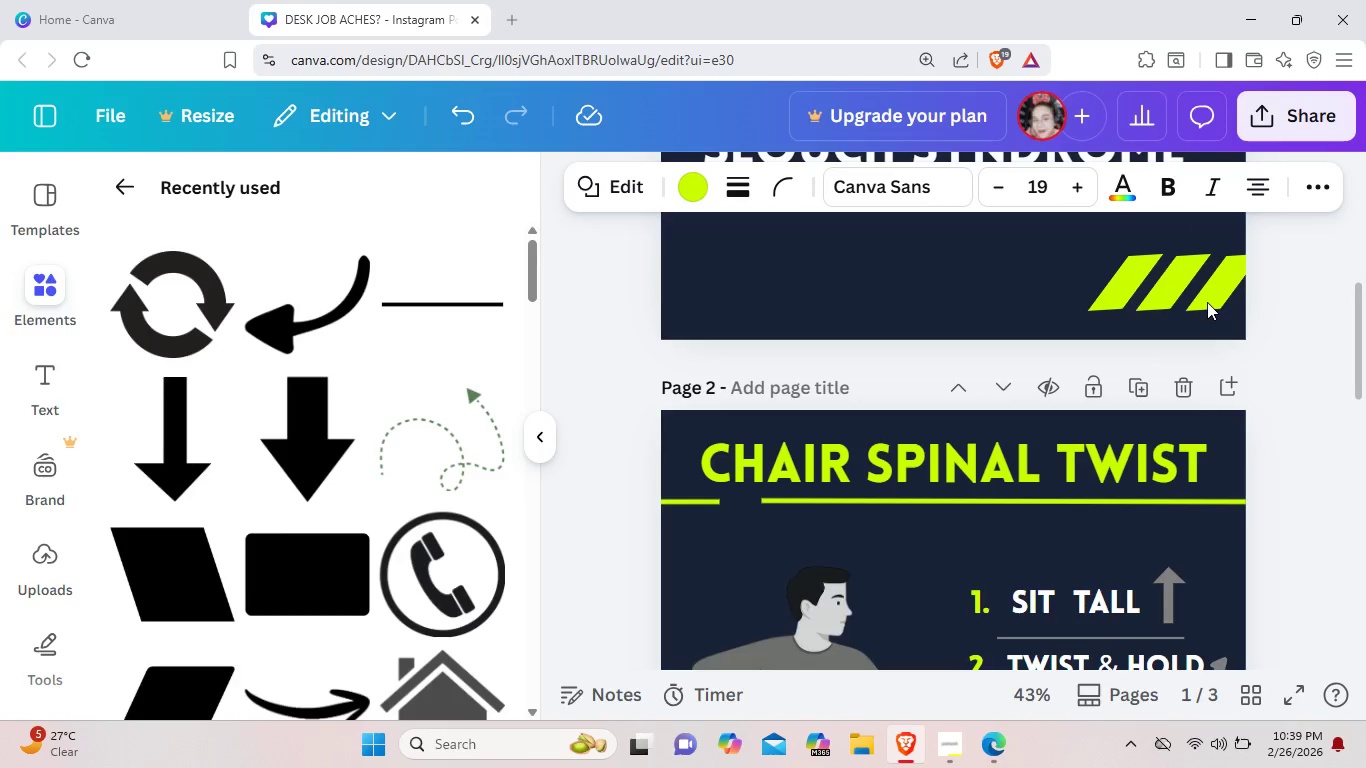 
hold_key(key=ArrowDown, duration=0.88)
 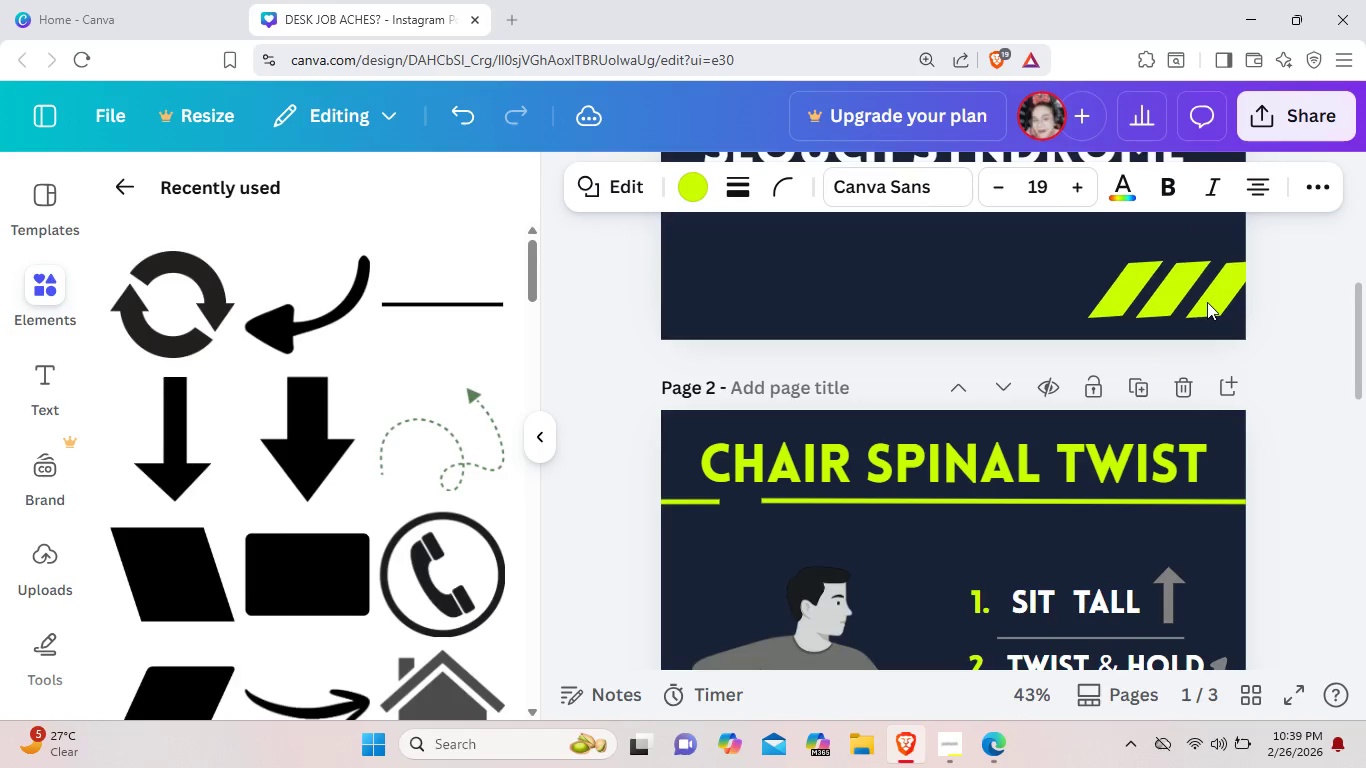 
key(ArrowDown)
 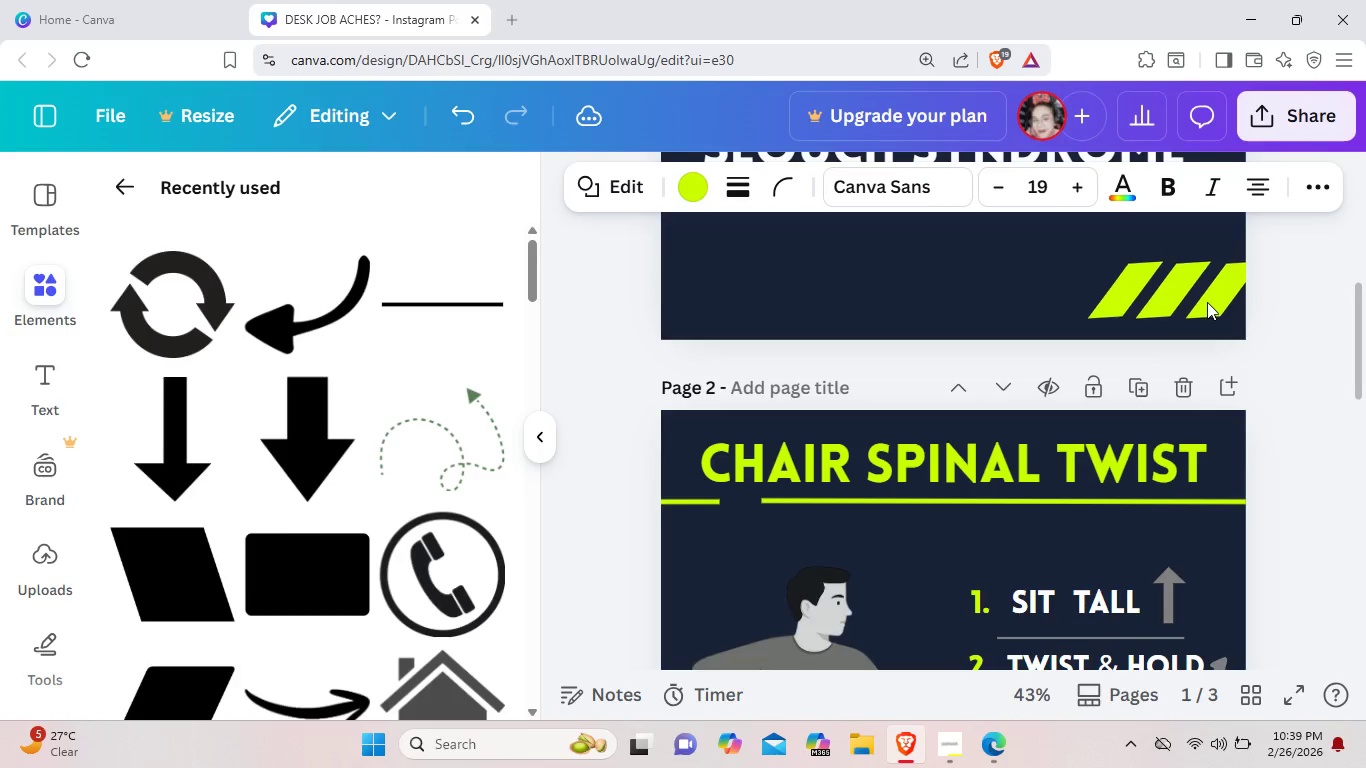 
key(ArrowDown)
 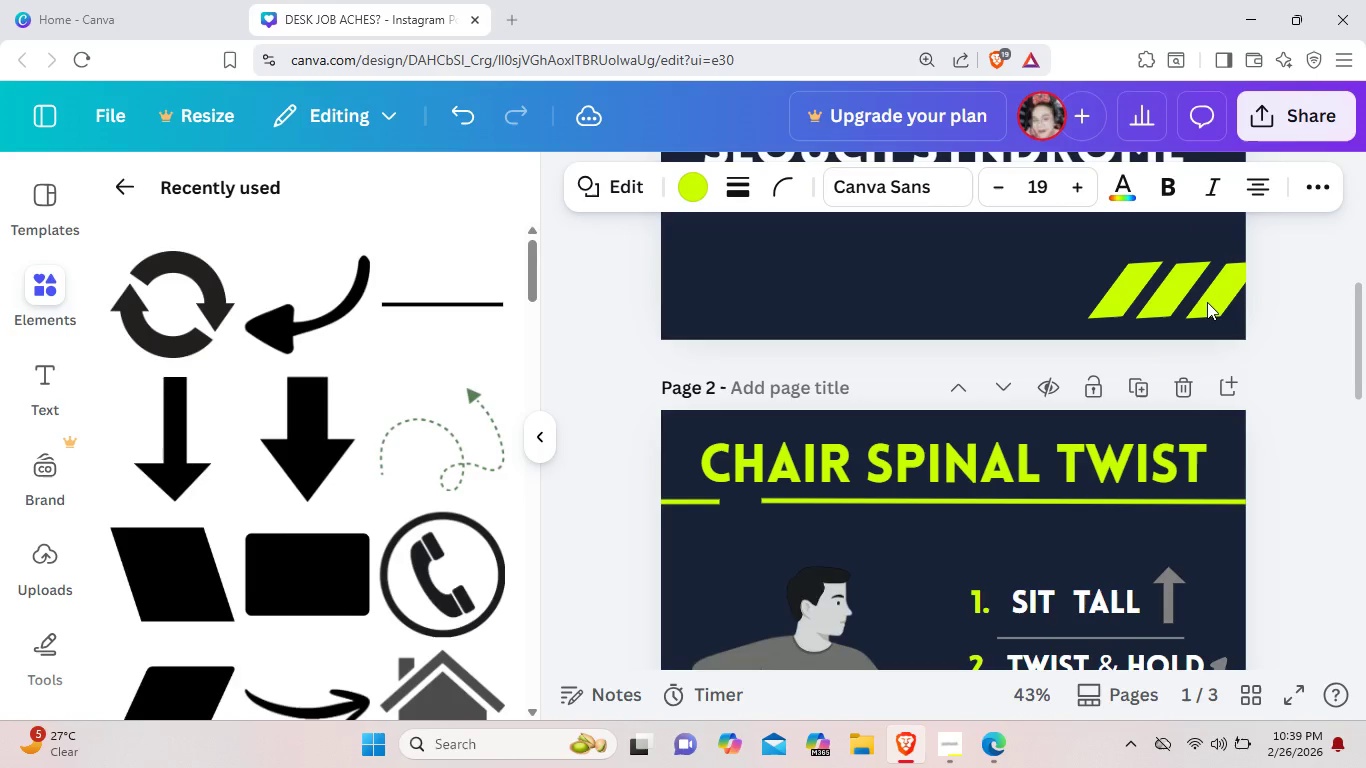 
key(ArrowDown)
 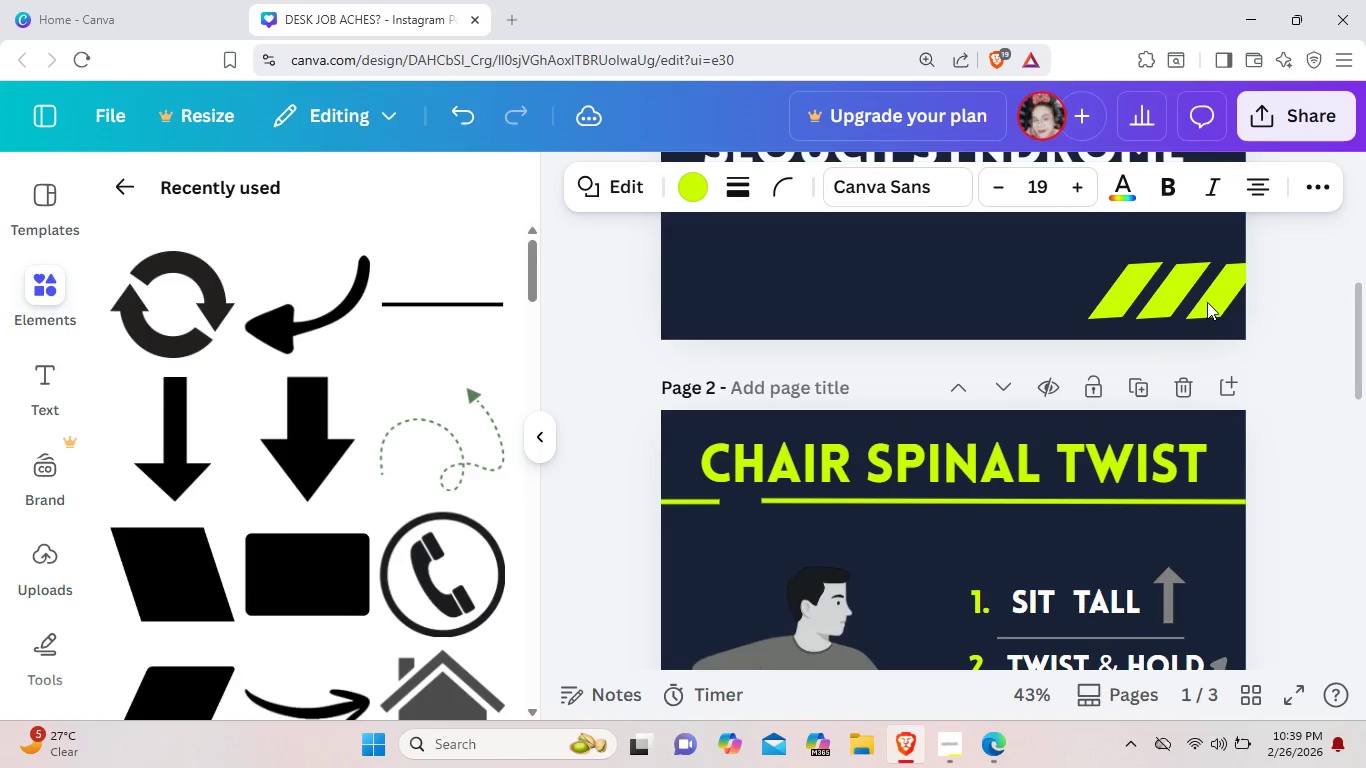 
key(ArrowDown)
 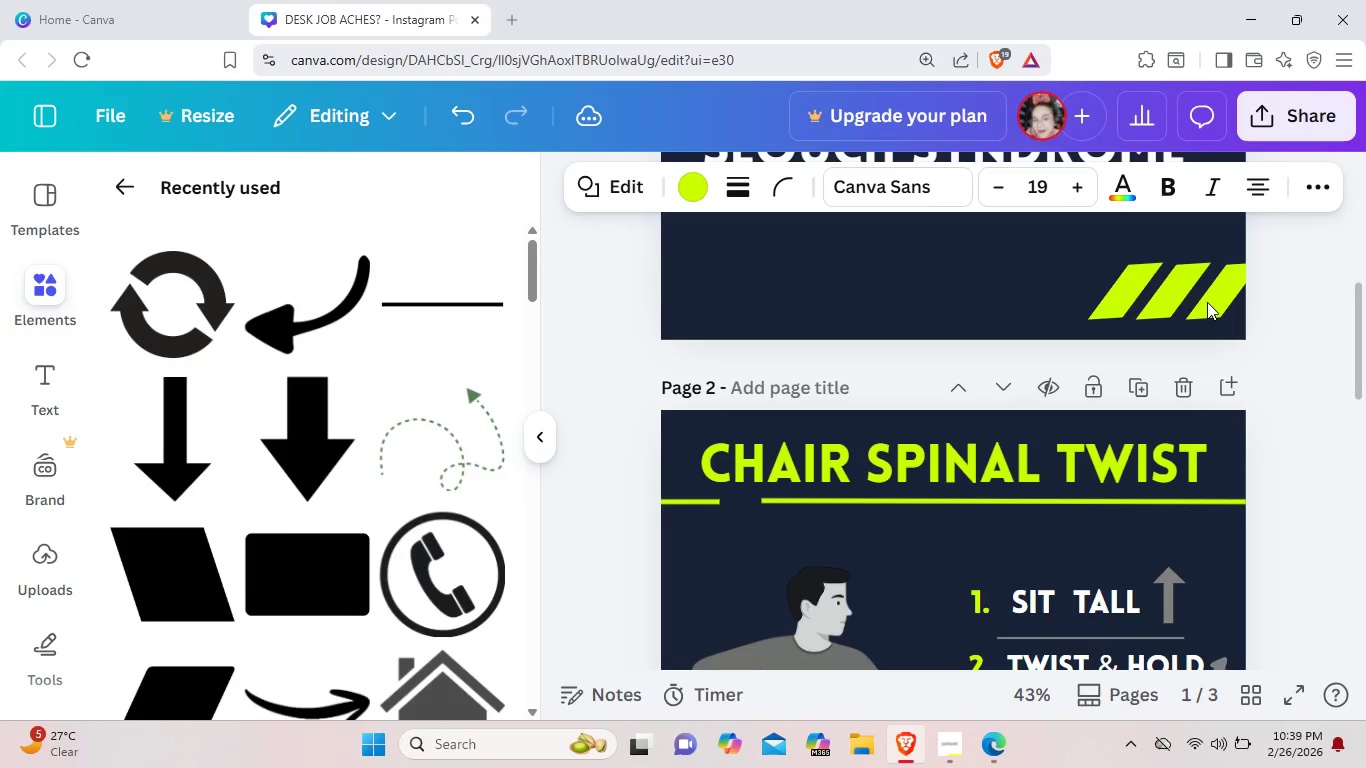 
key(ArrowDown)
 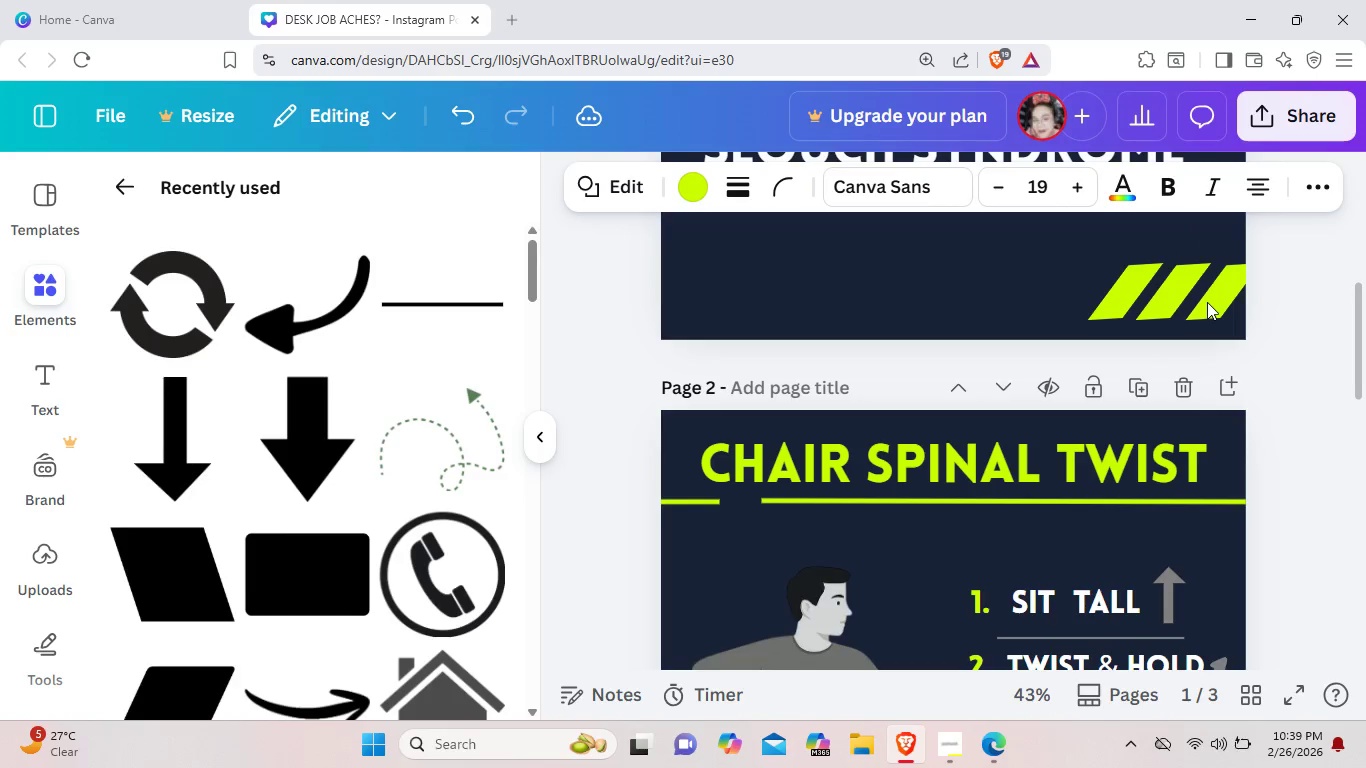 
key(ArrowDown)
 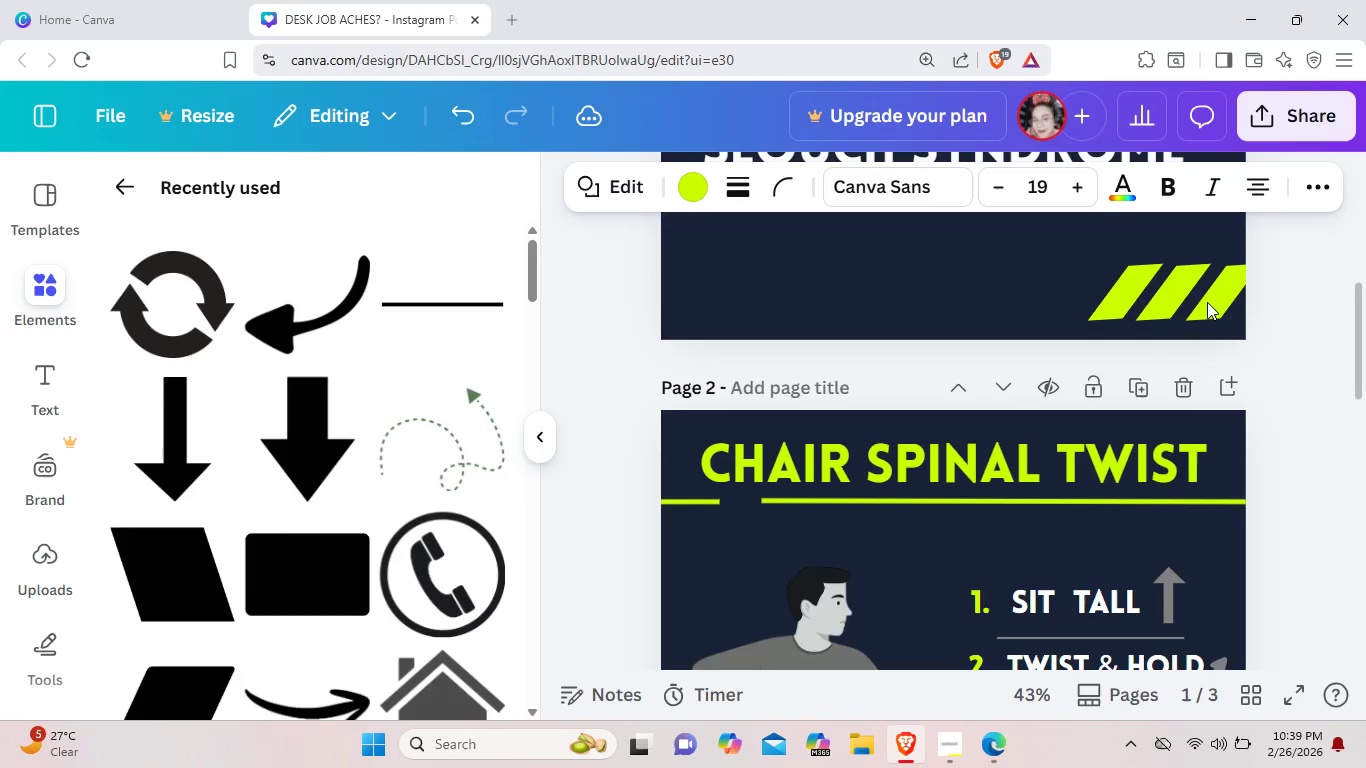 
key(ArrowDown)
 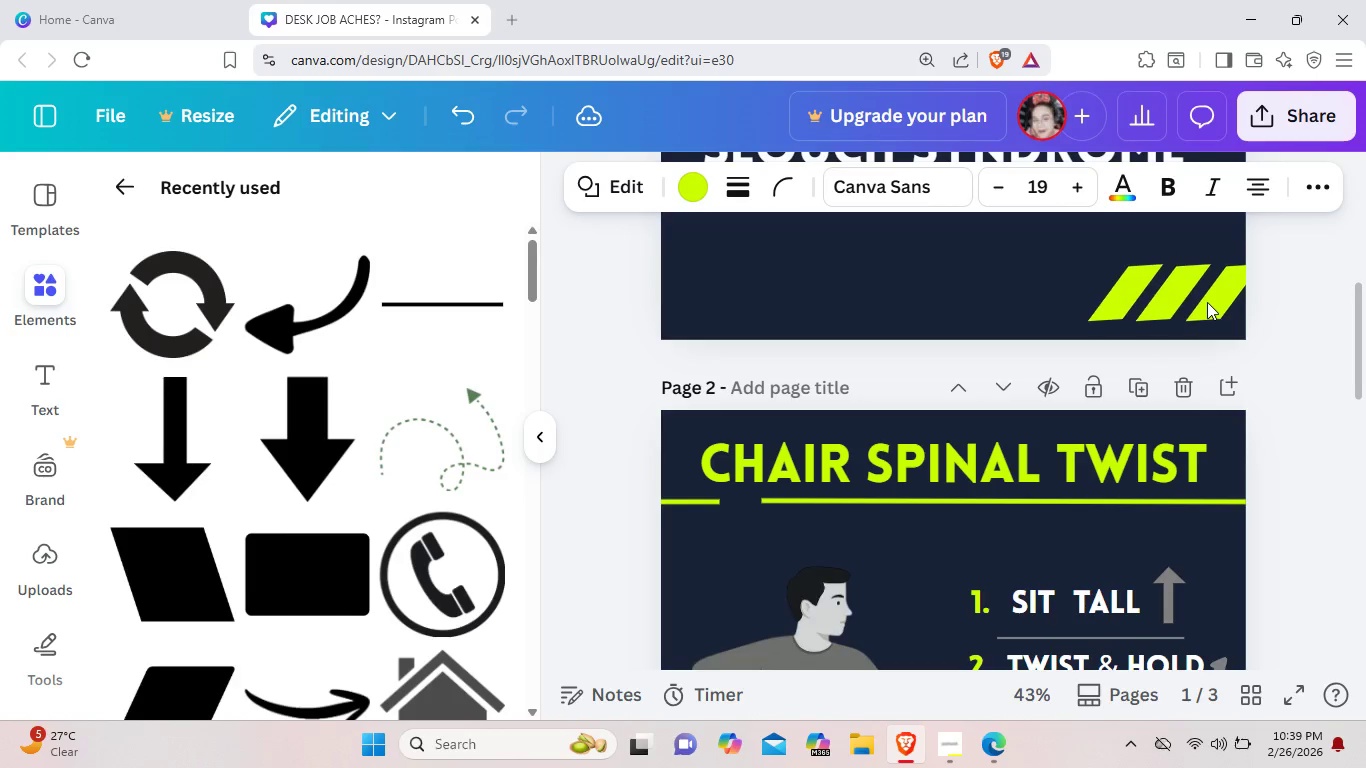 
key(ArrowDown)
 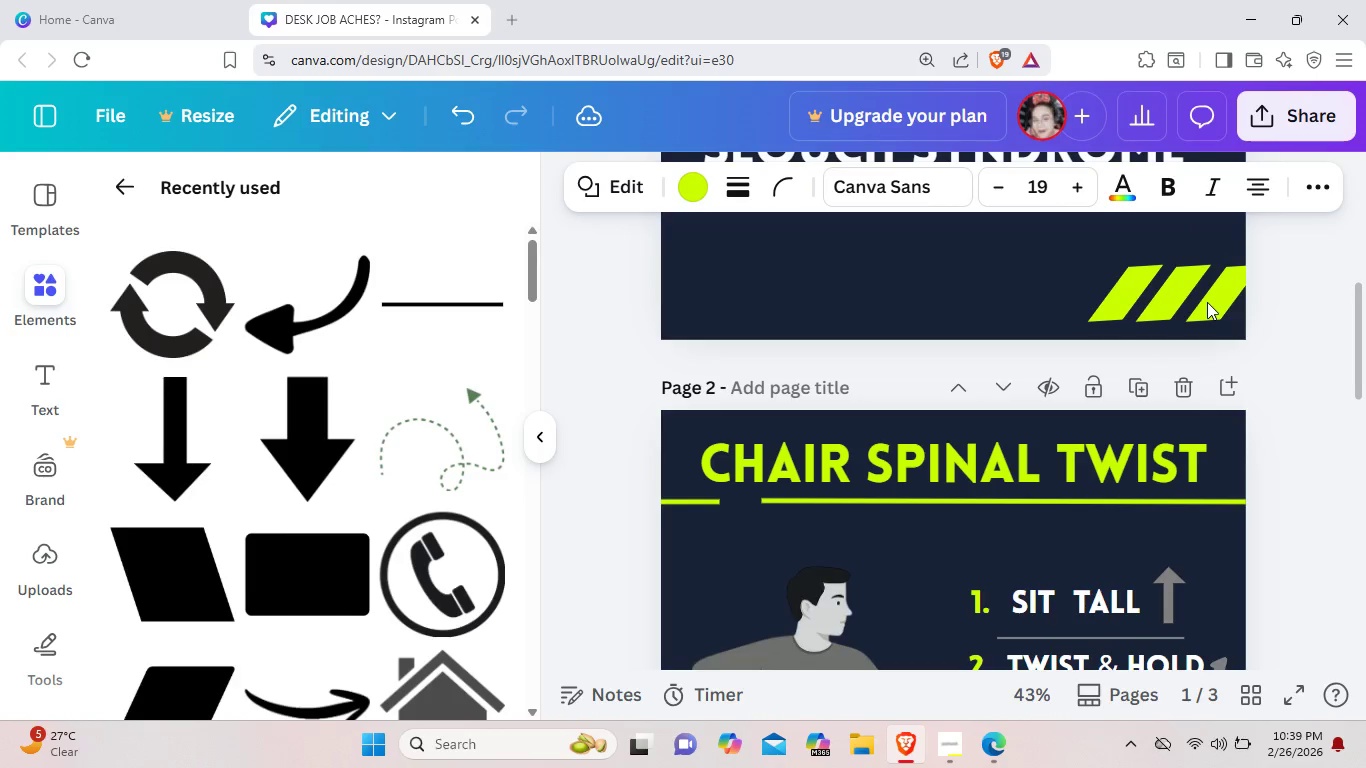 
key(ArrowDown)
 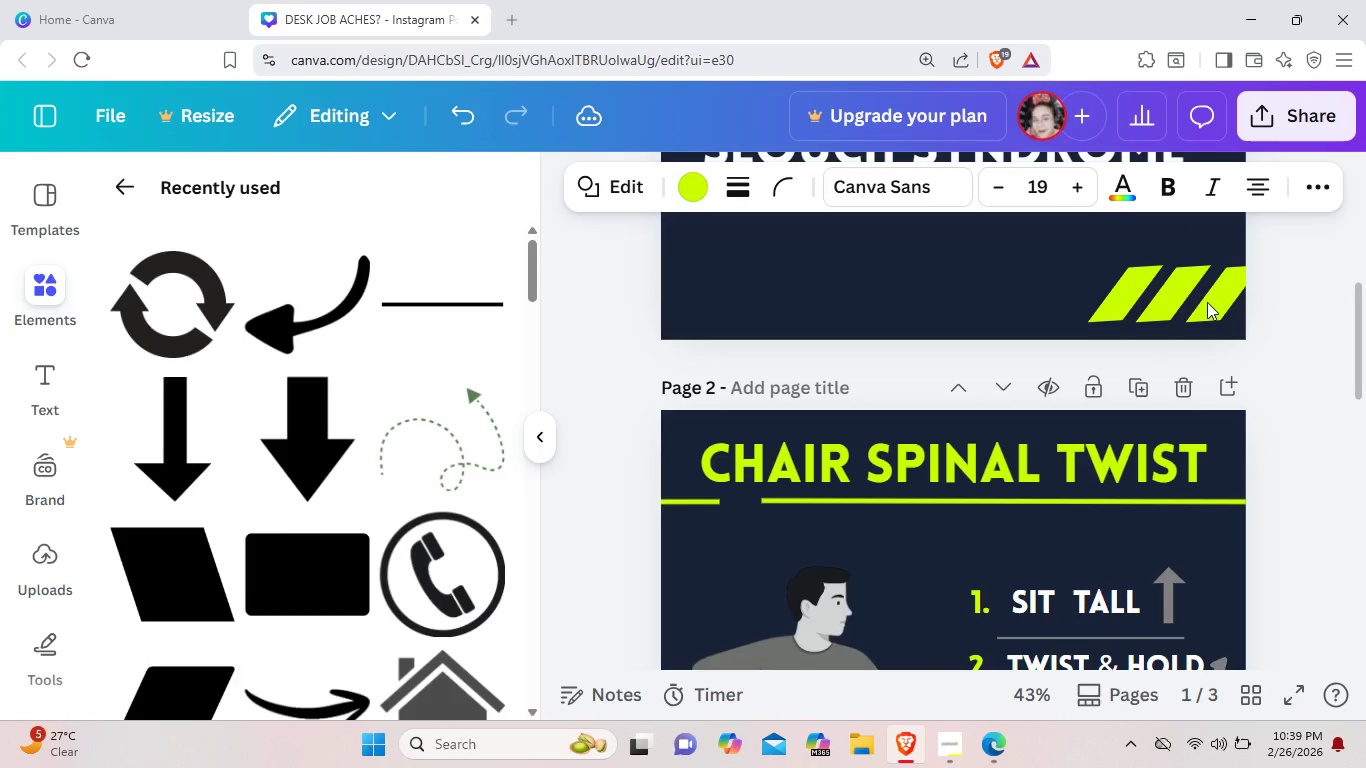 
key(ArrowDown)
 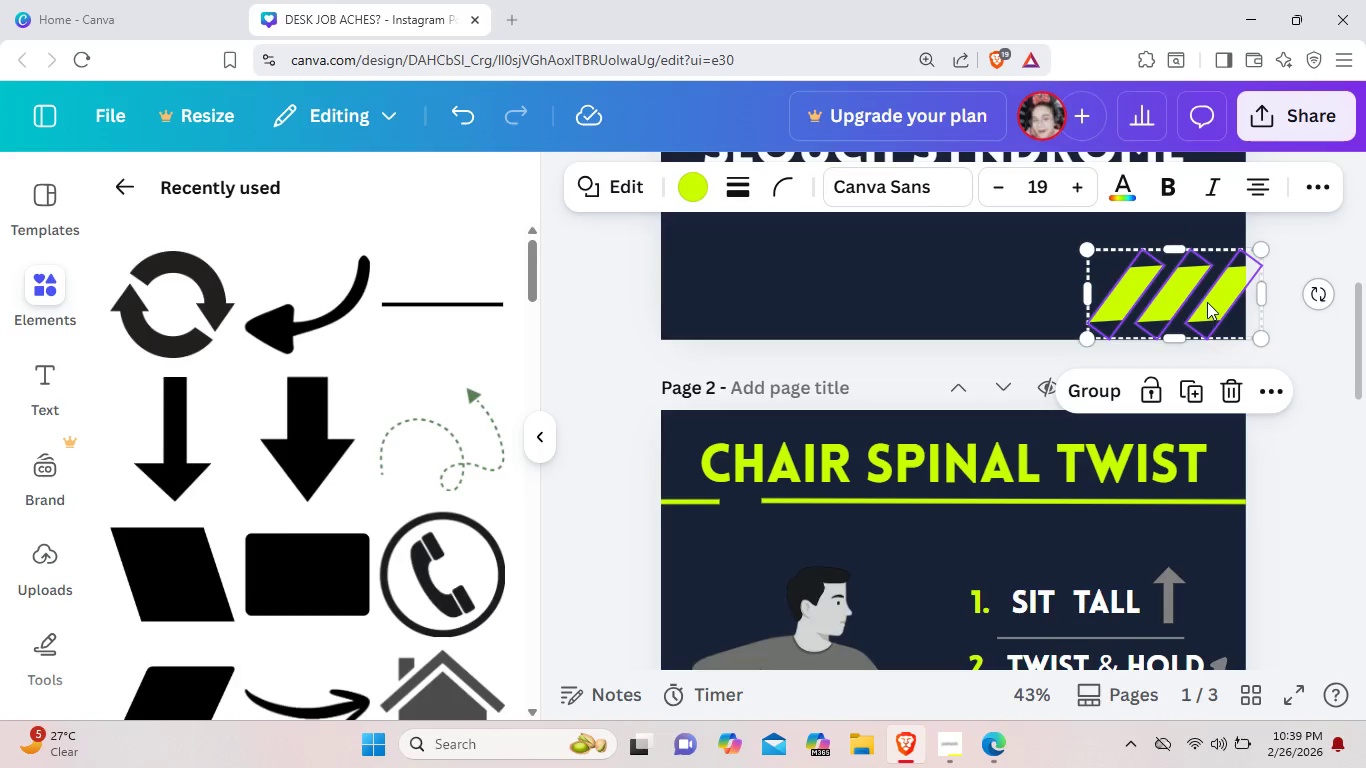 
key(ArrowDown)
 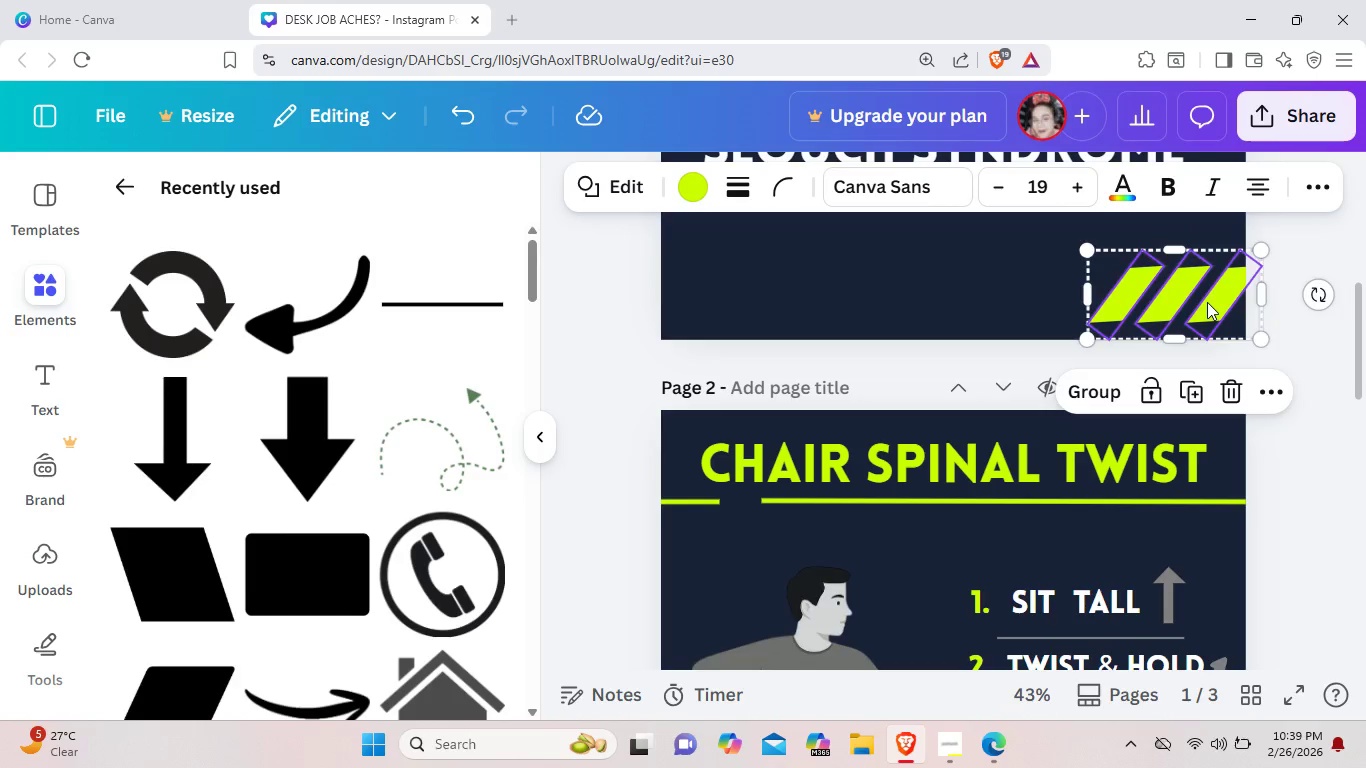 
key(ArrowDown)
 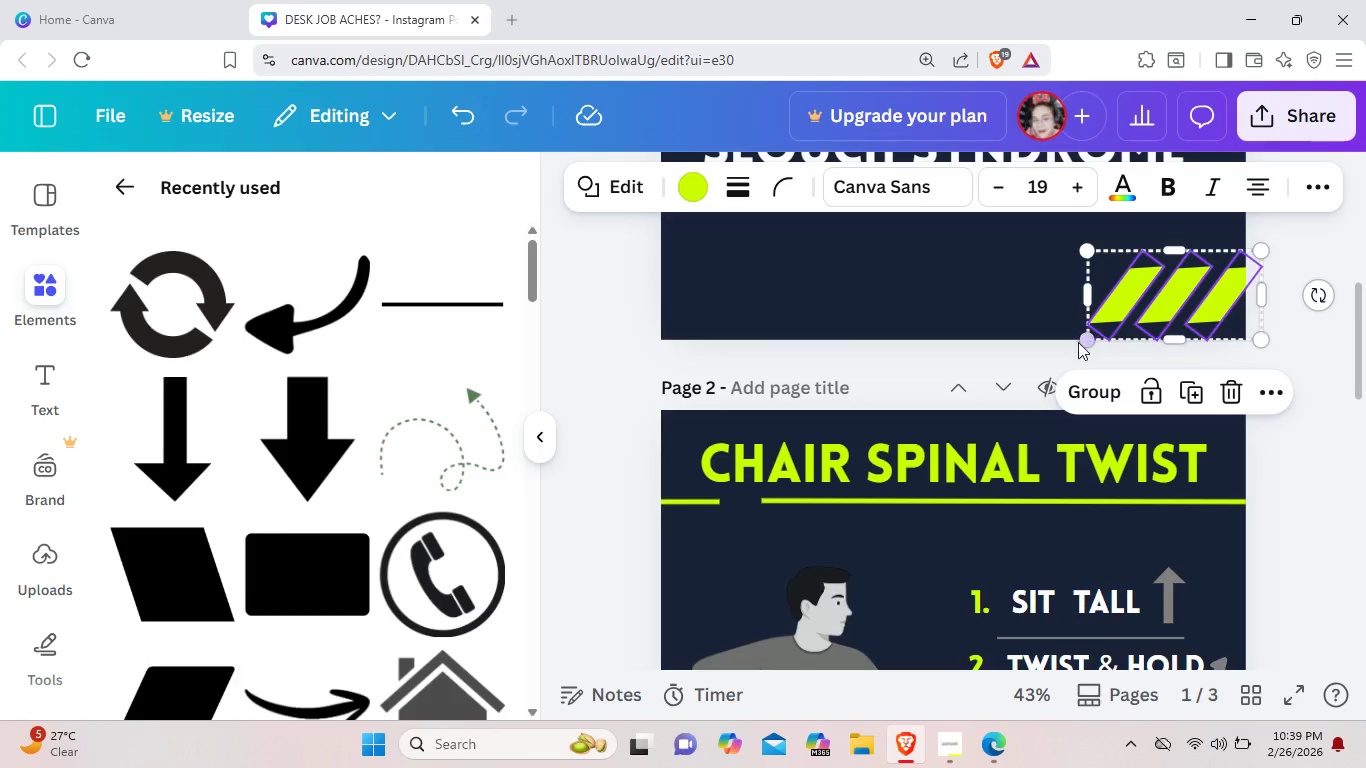 
left_click_drag(start_coordinate=[1085, 342], to_coordinate=[1080, 336])
 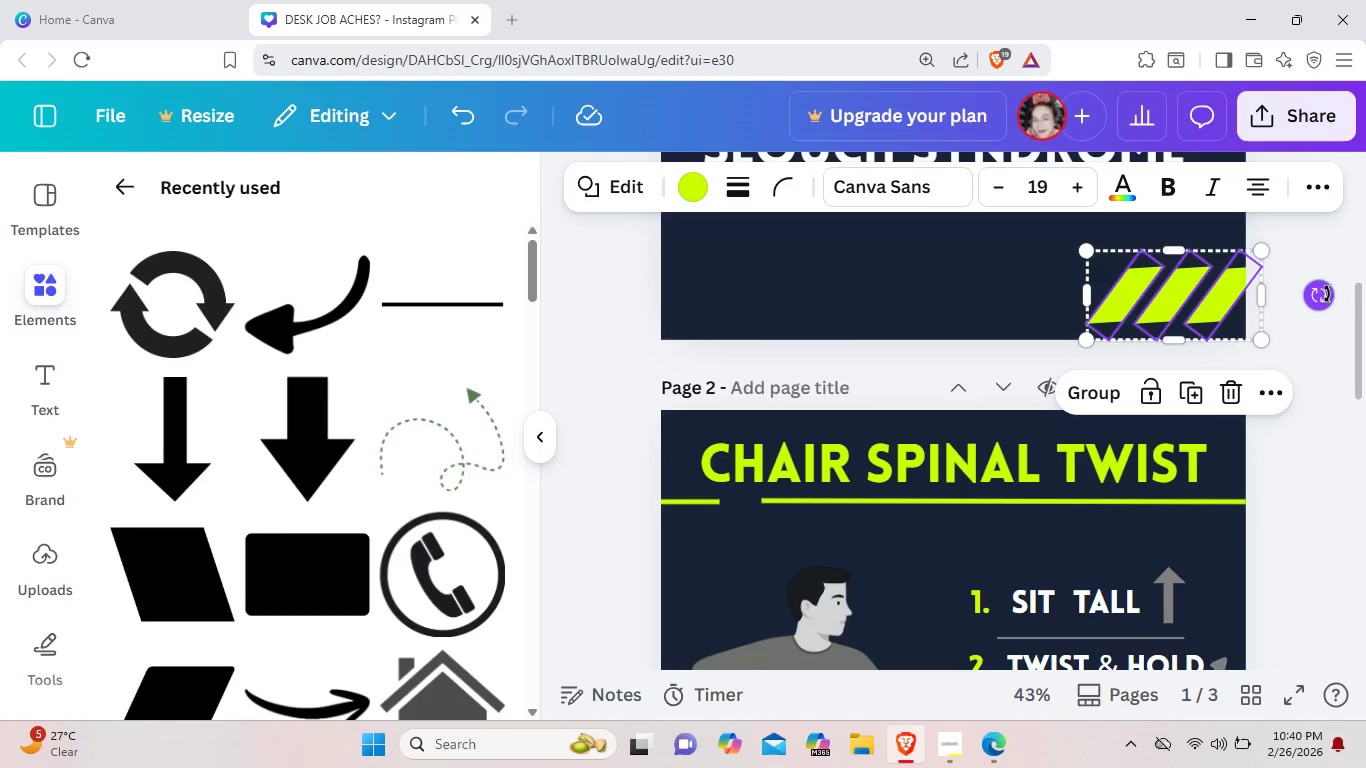 
left_click_drag(start_coordinate=[1327, 294], to_coordinate=[1329, 301])
 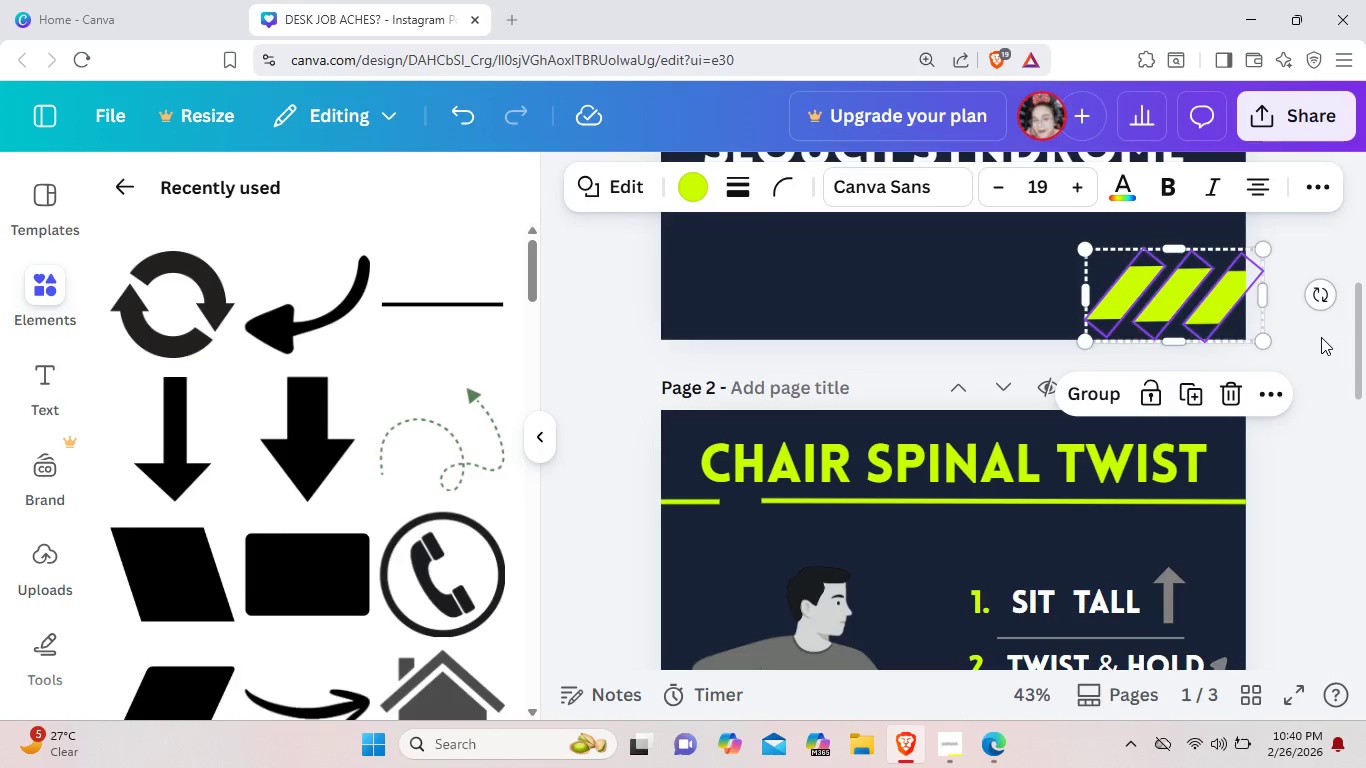 
left_click([1321, 337])
 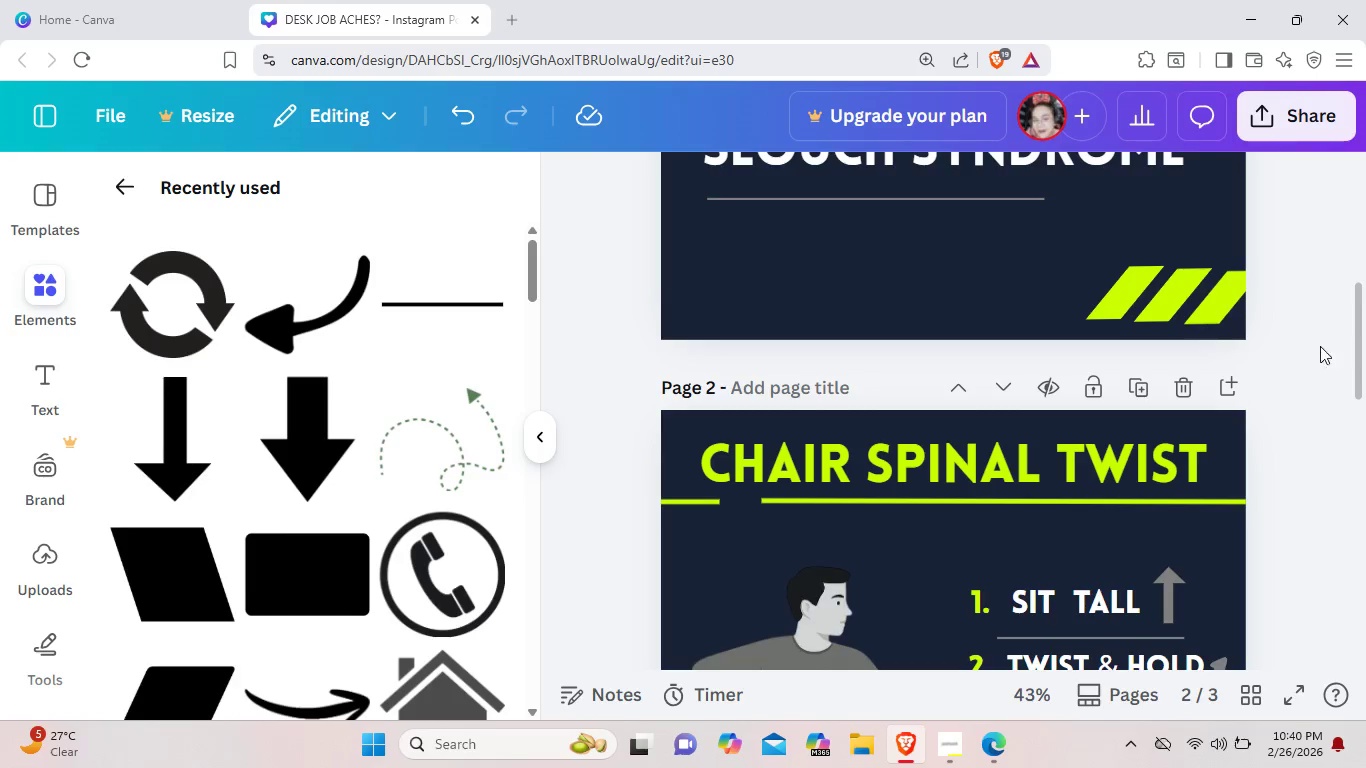 
scroll: coordinate [1307, 393], scroll_direction: up, amount: 4.0
 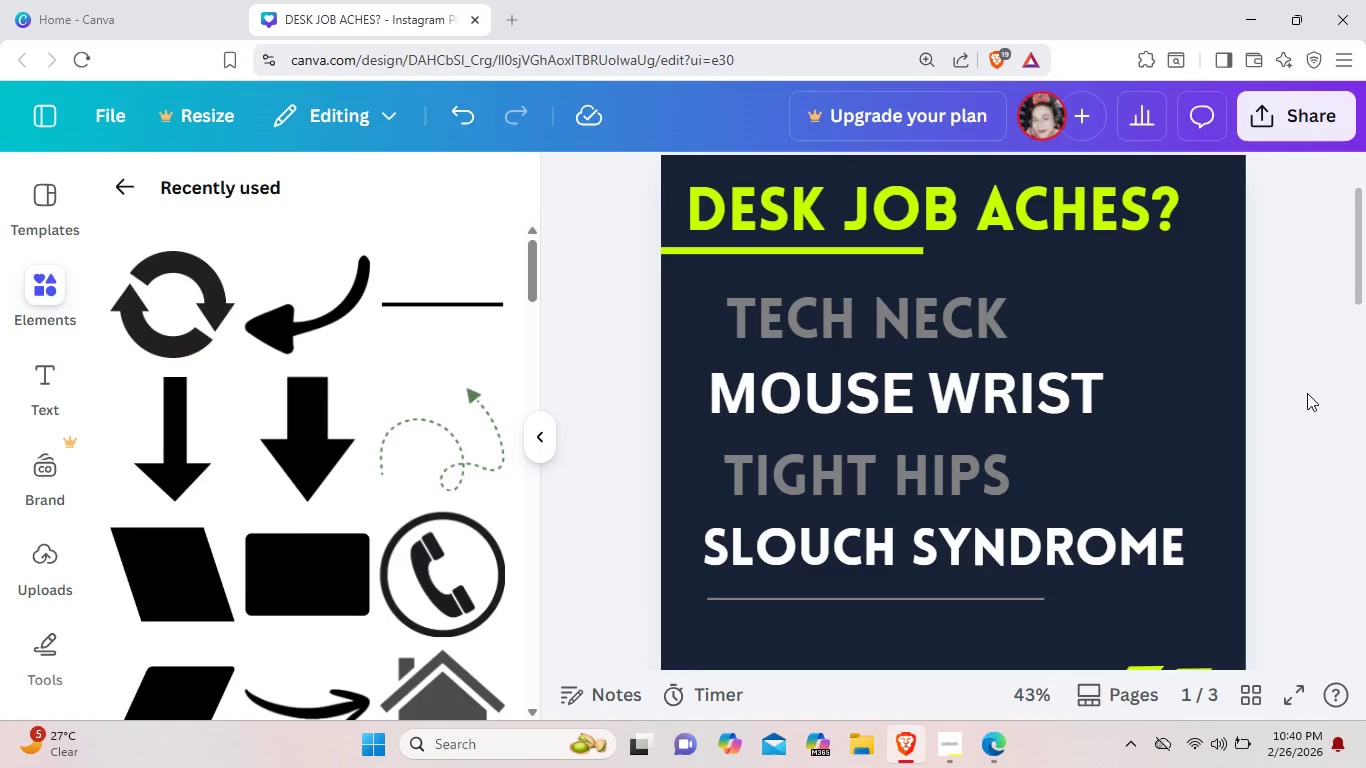 
scroll: coordinate [1307, 393], scroll_direction: none, amount: 0.0
 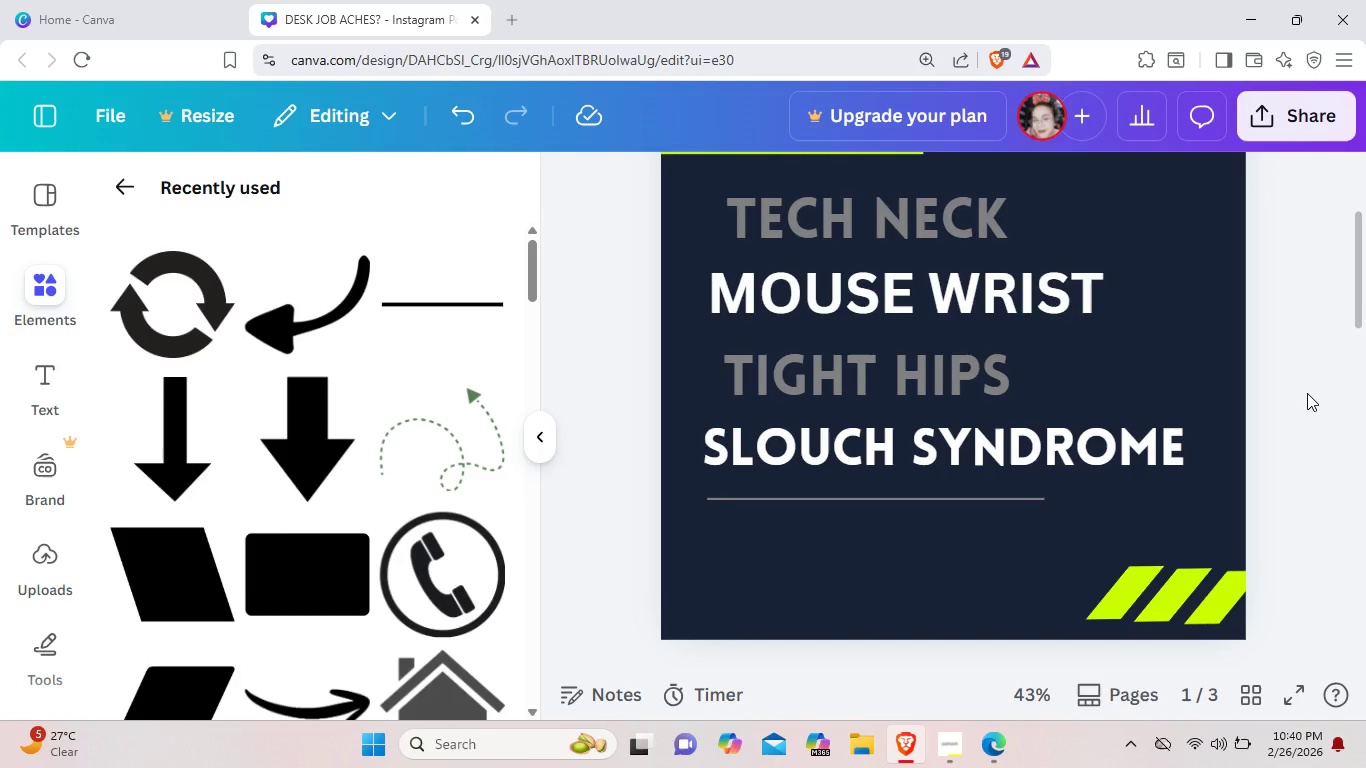 
wait(7.79)
 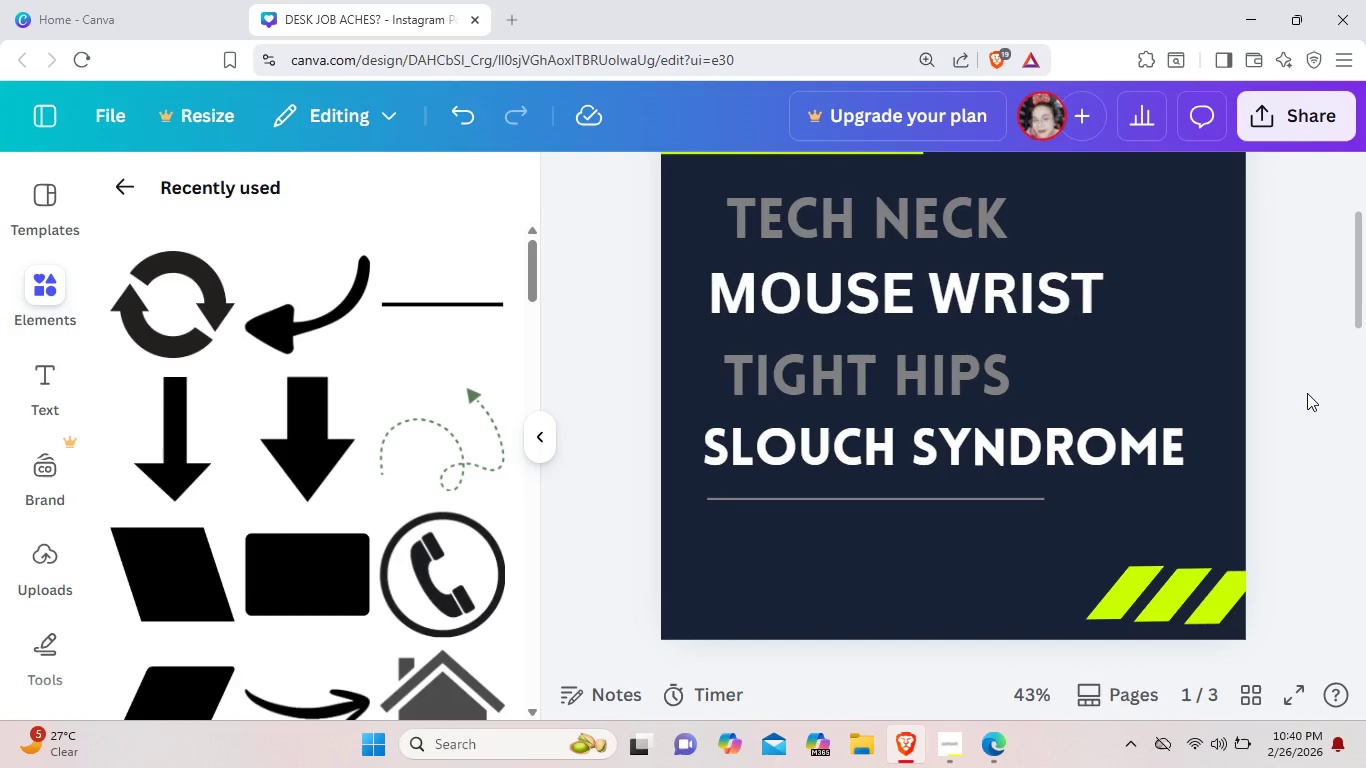 
scroll: coordinate [1307, 360], scroll_direction: none, amount: 0.0
 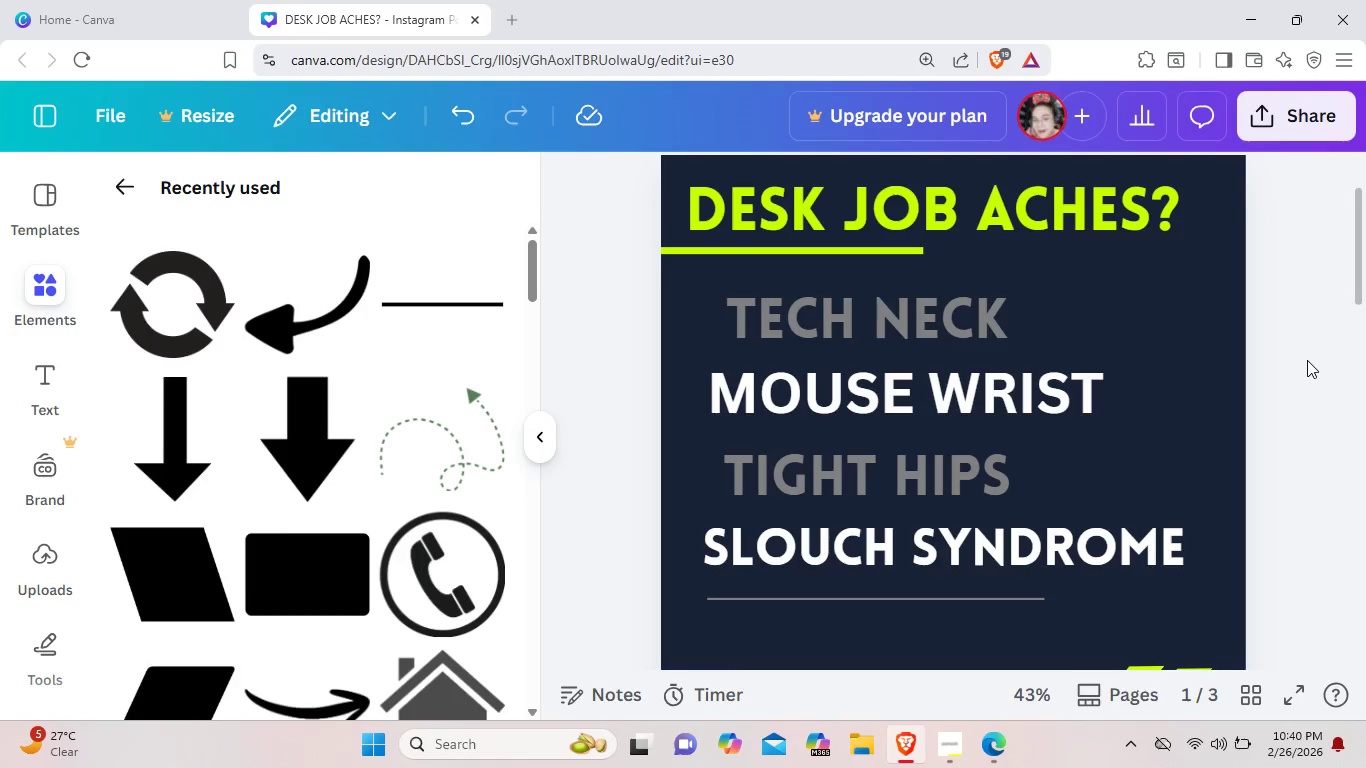 
scroll: coordinate [1307, 360], scroll_direction: down, amount: 3.0
 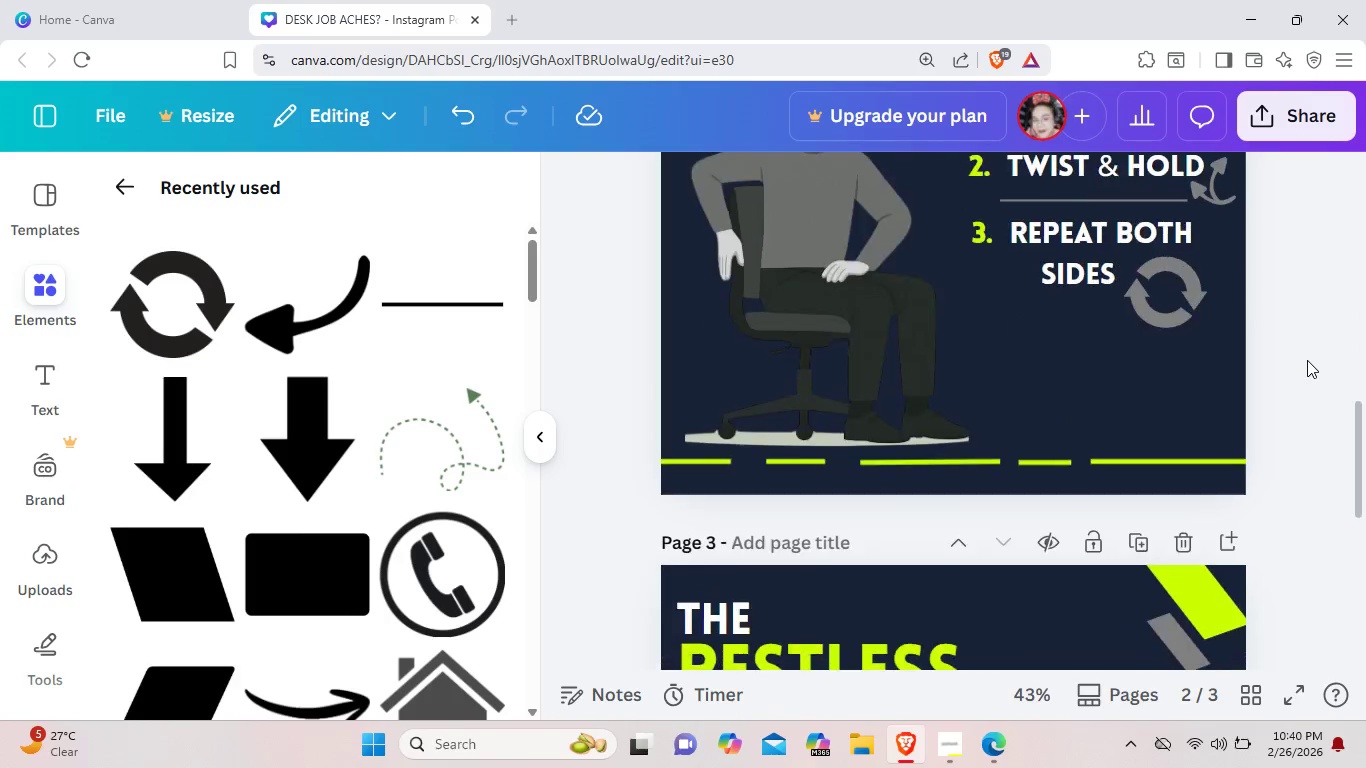 
scroll: coordinate [1307, 360], scroll_direction: none, amount: 0.0
 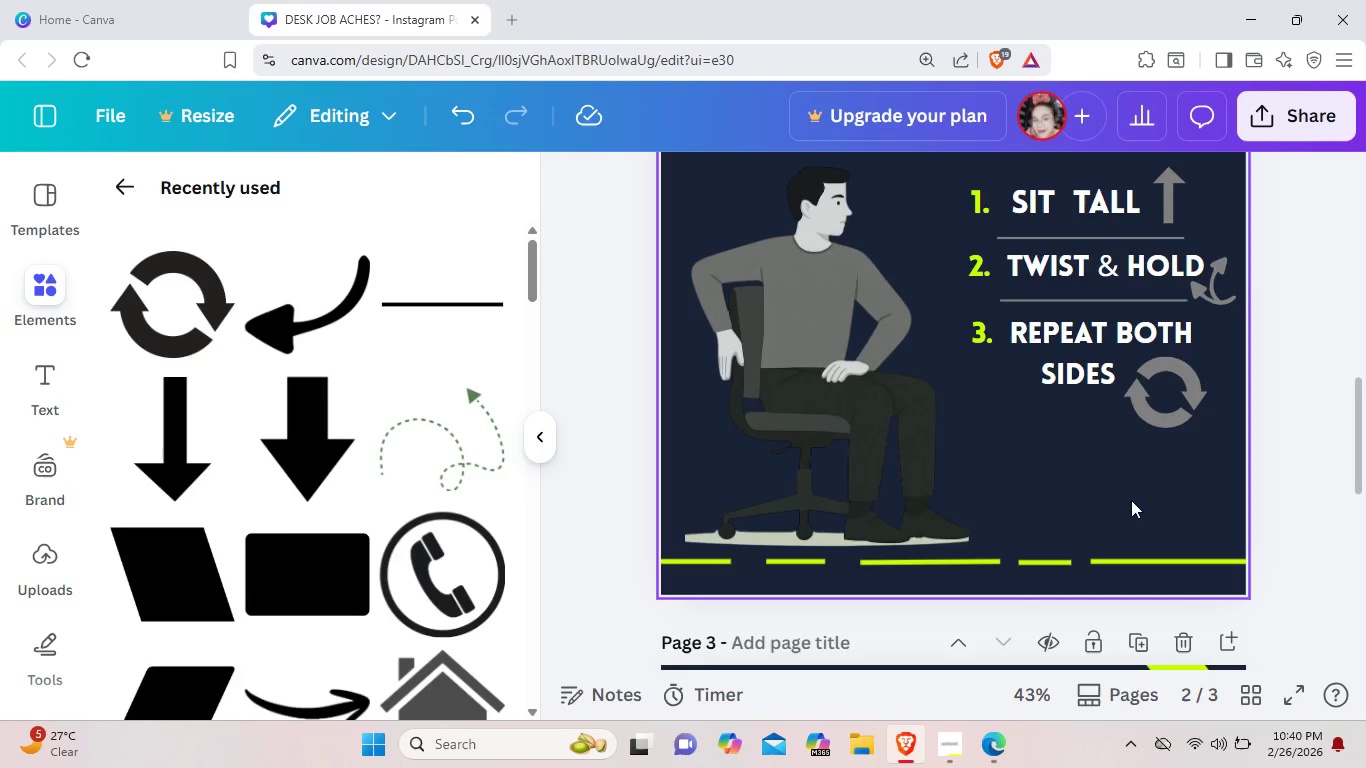 
wait(14.96)
 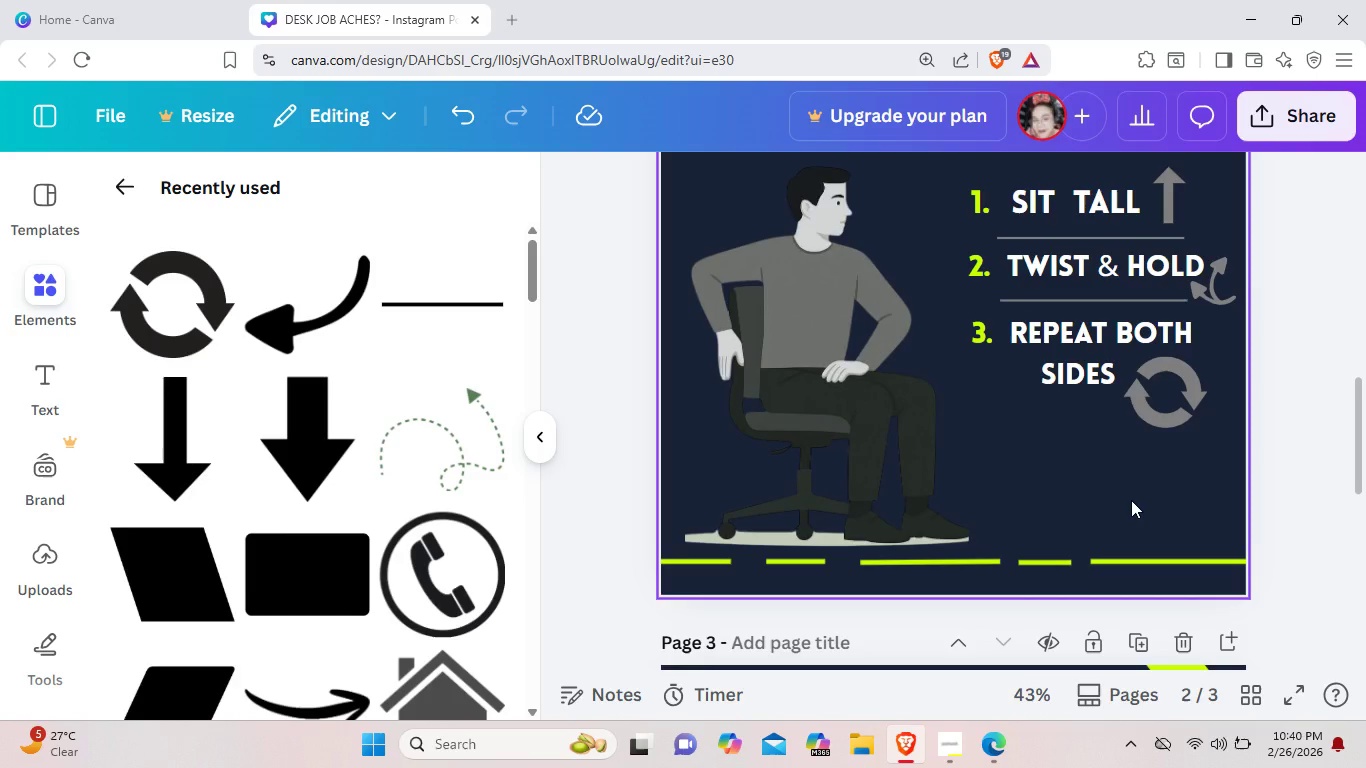 
scroll: coordinate [1000, 426], scroll_direction: up, amount: 1.0
 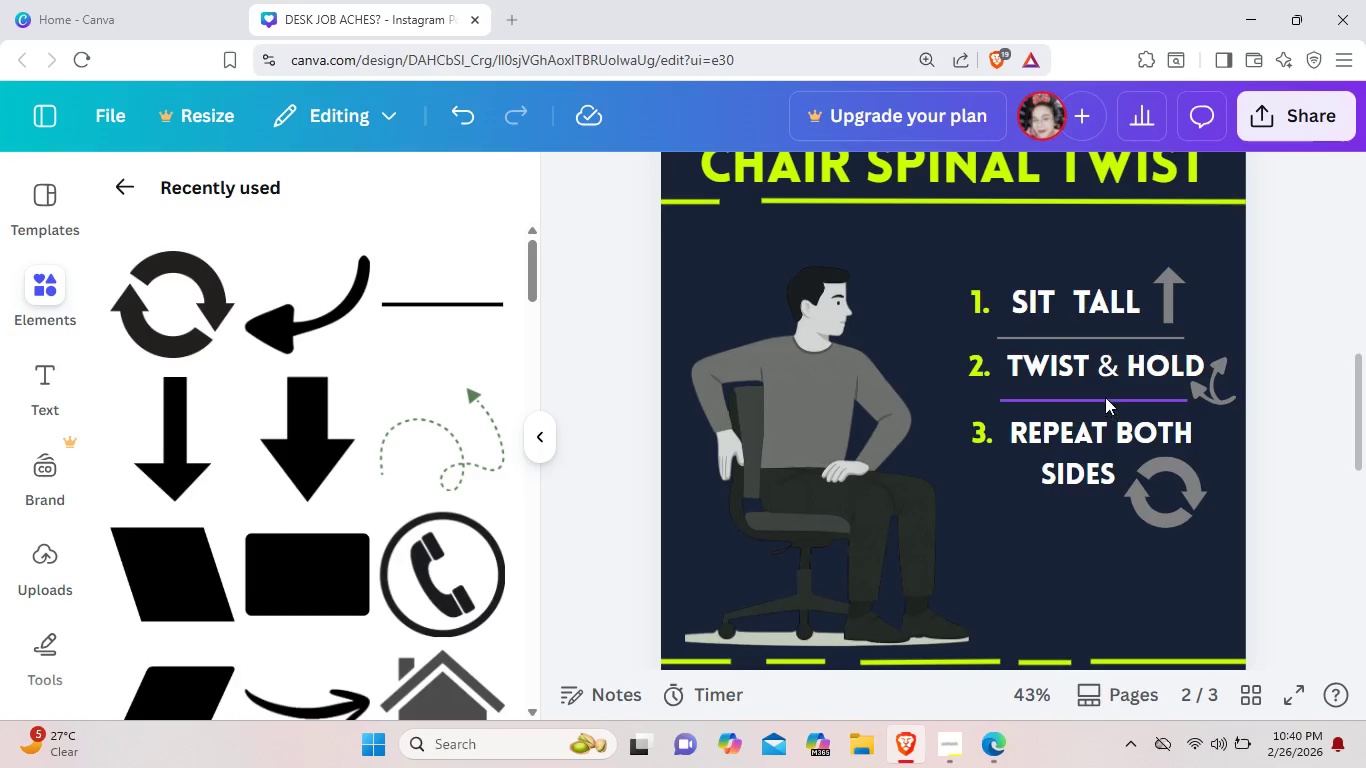 
left_click_drag(start_coordinate=[1113, 370], to_coordinate=[1080, 369])
 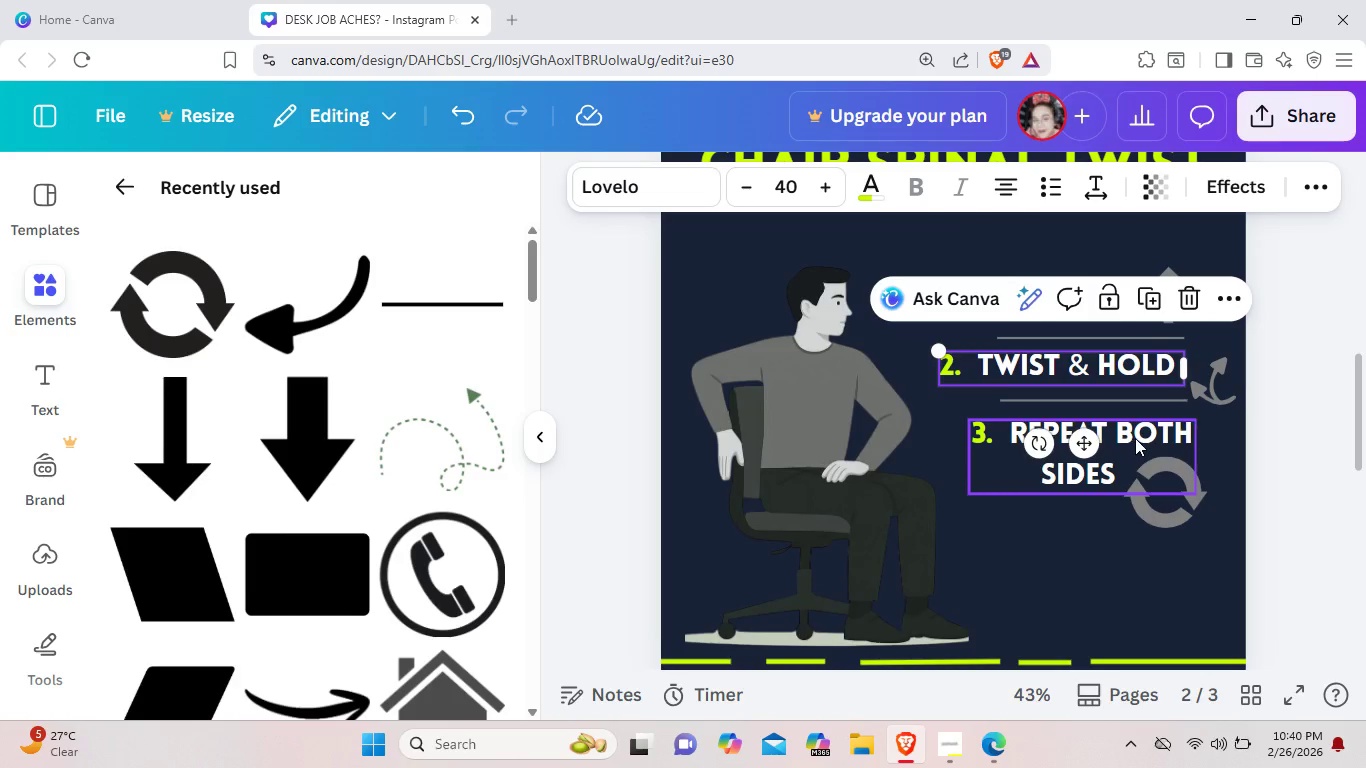 
left_click_drag(start_coordinate=[1135, 438], to_coordinate=[1112, 437])
 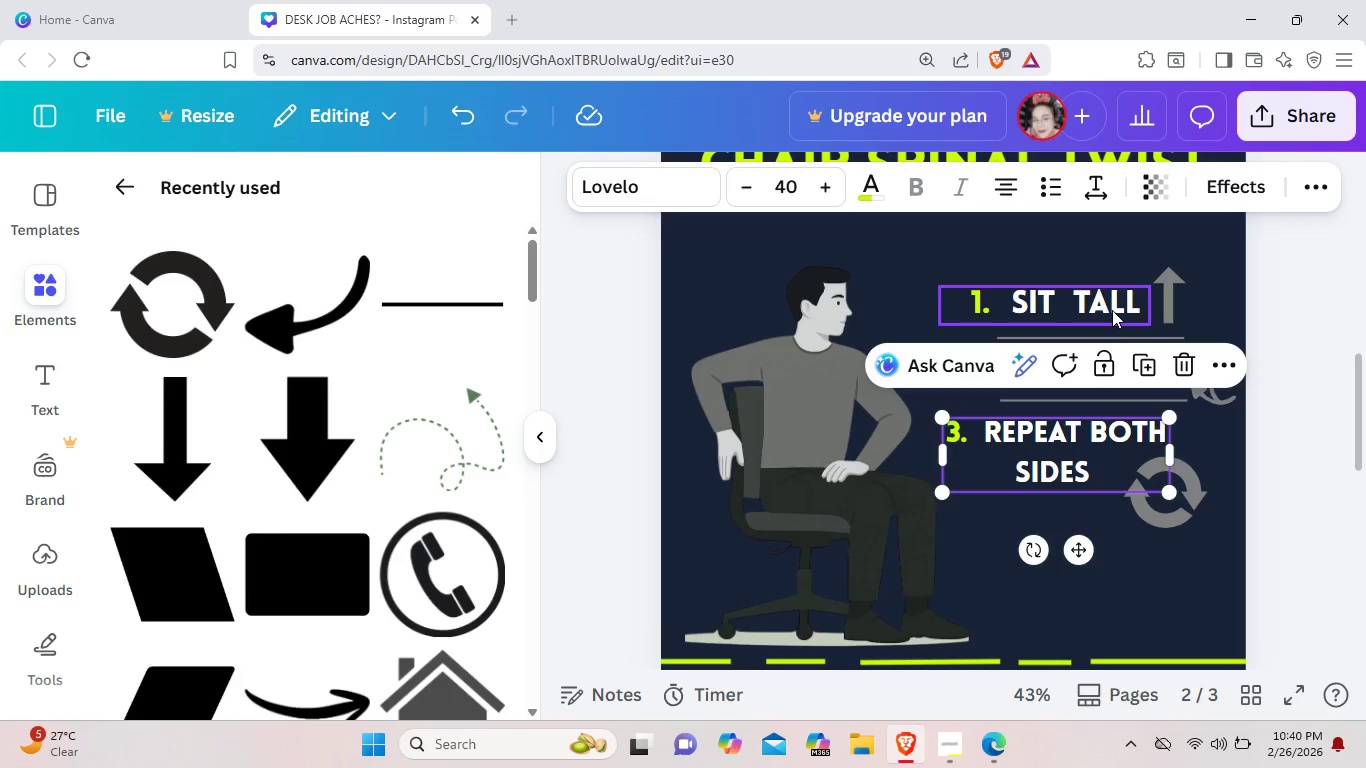 
left_click_drag(start_coordinate=[1112, 310], to_coordinate=[1084, 307])
 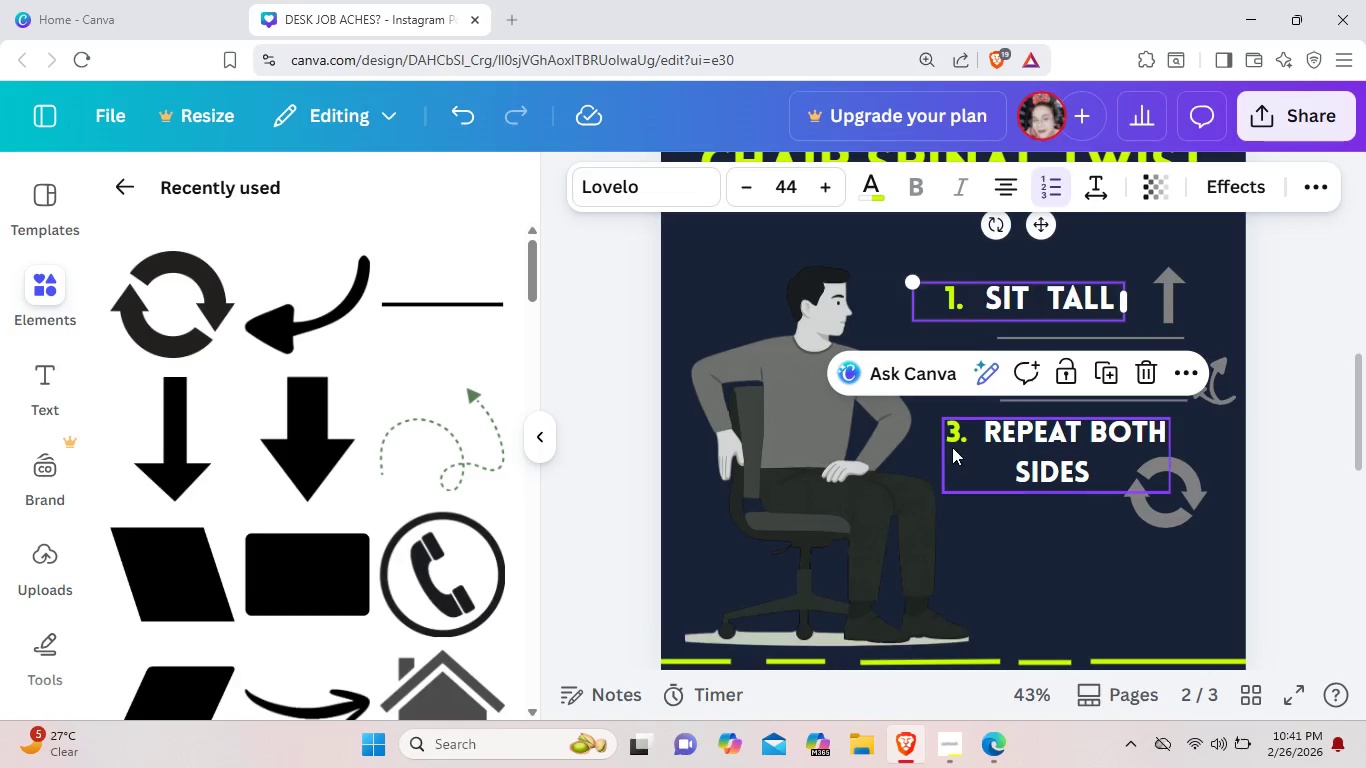 
left_click([957, 446])
 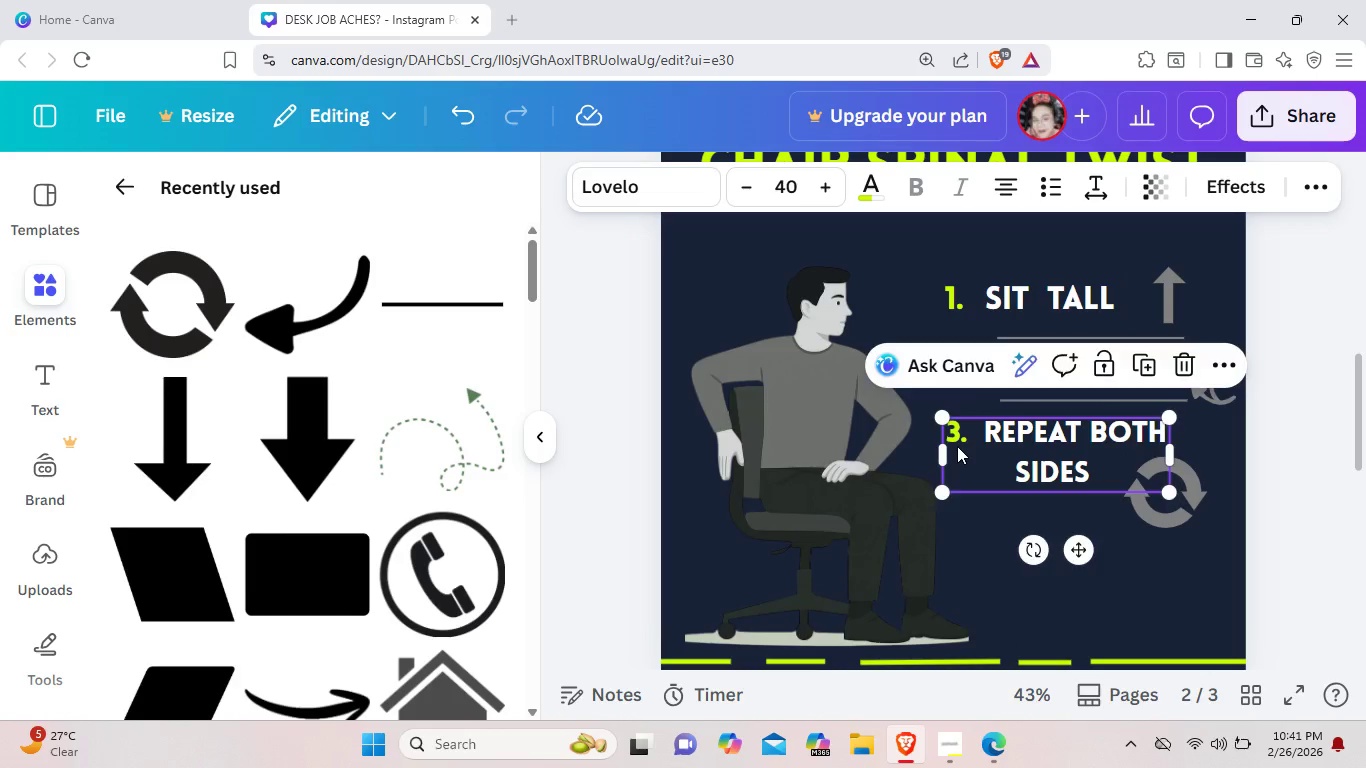 
key(ArrowLeft)
 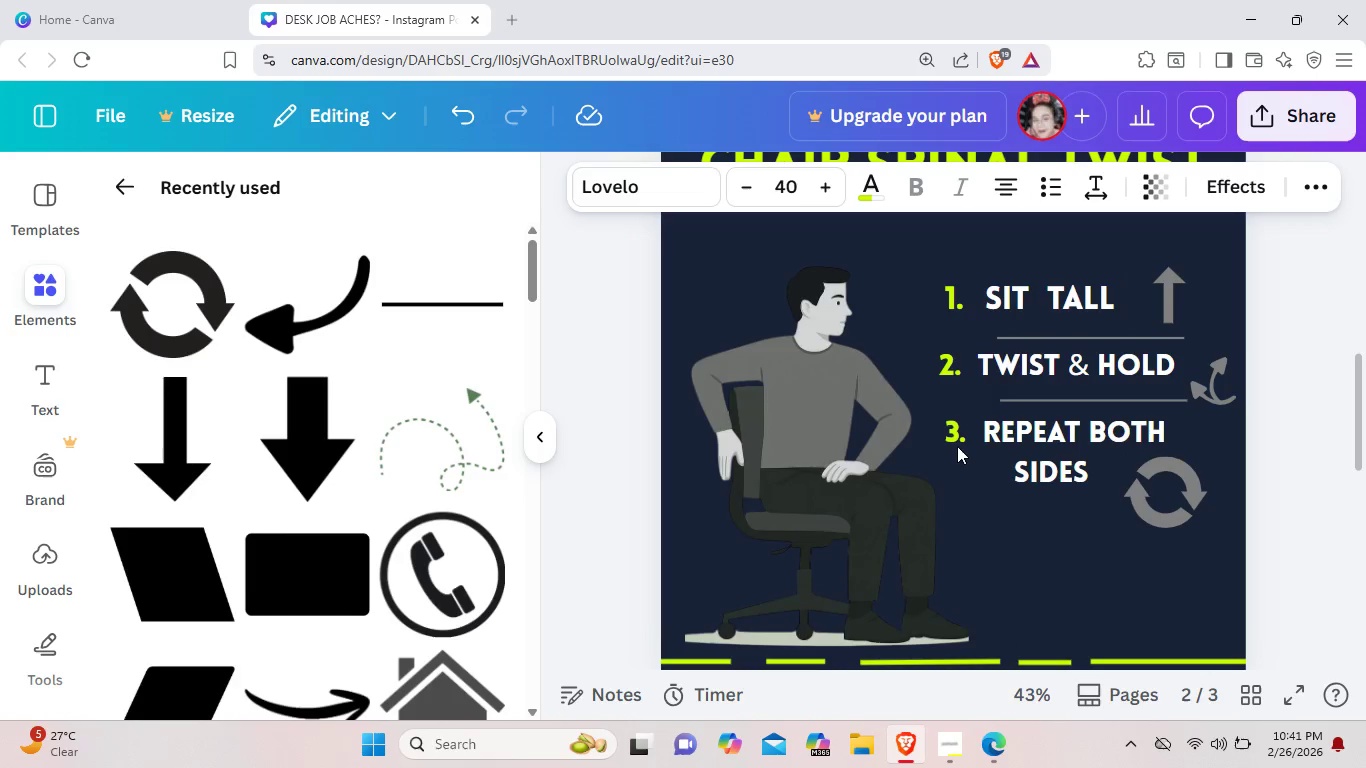 
key(ArrowLeft)
 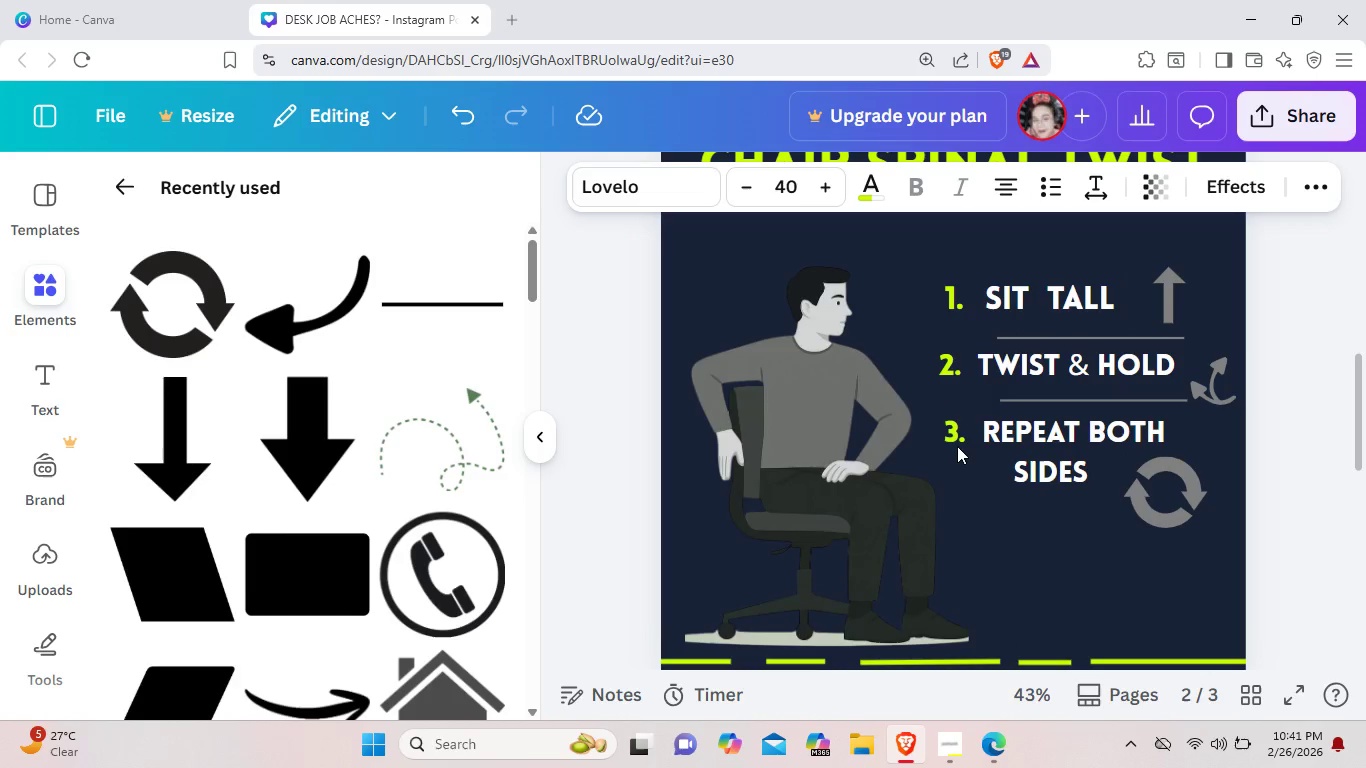 
key(ArrowLeft)
 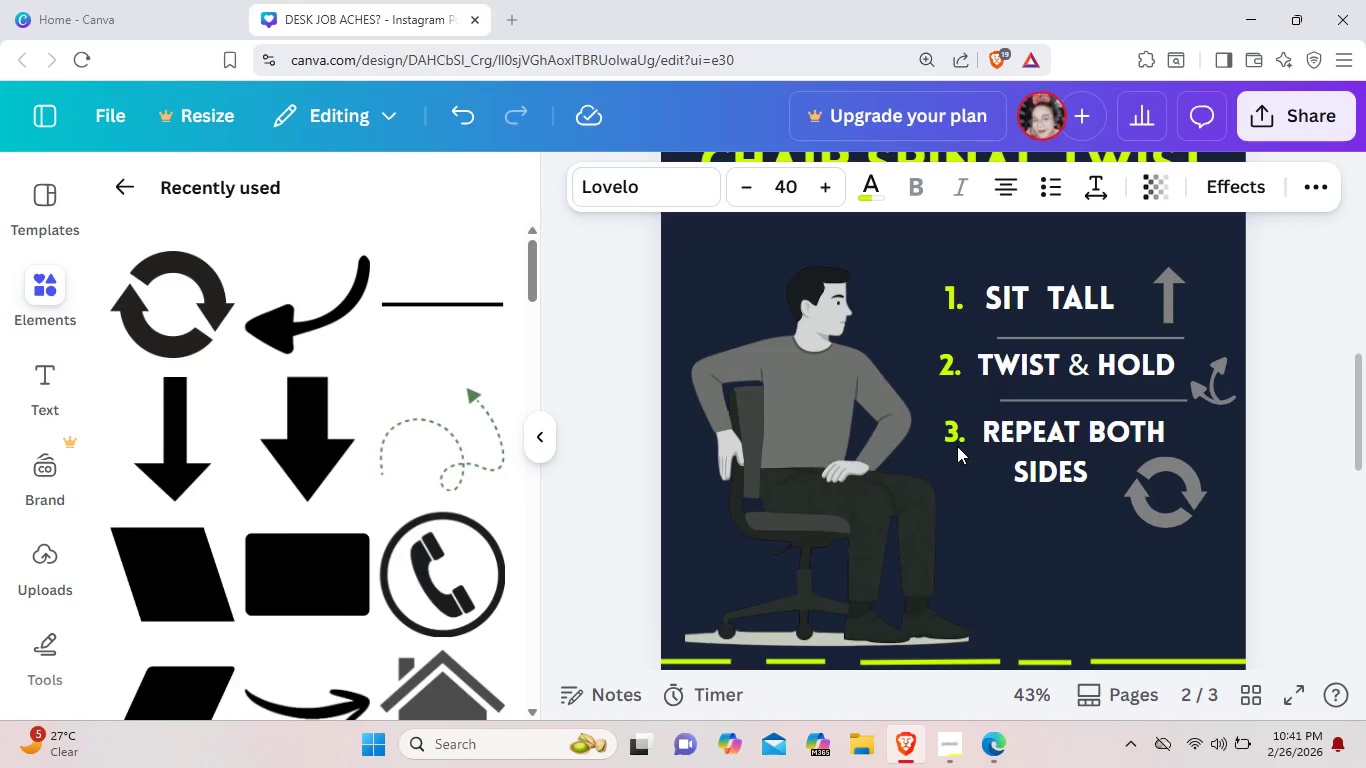 
key(ArrowLeft)
 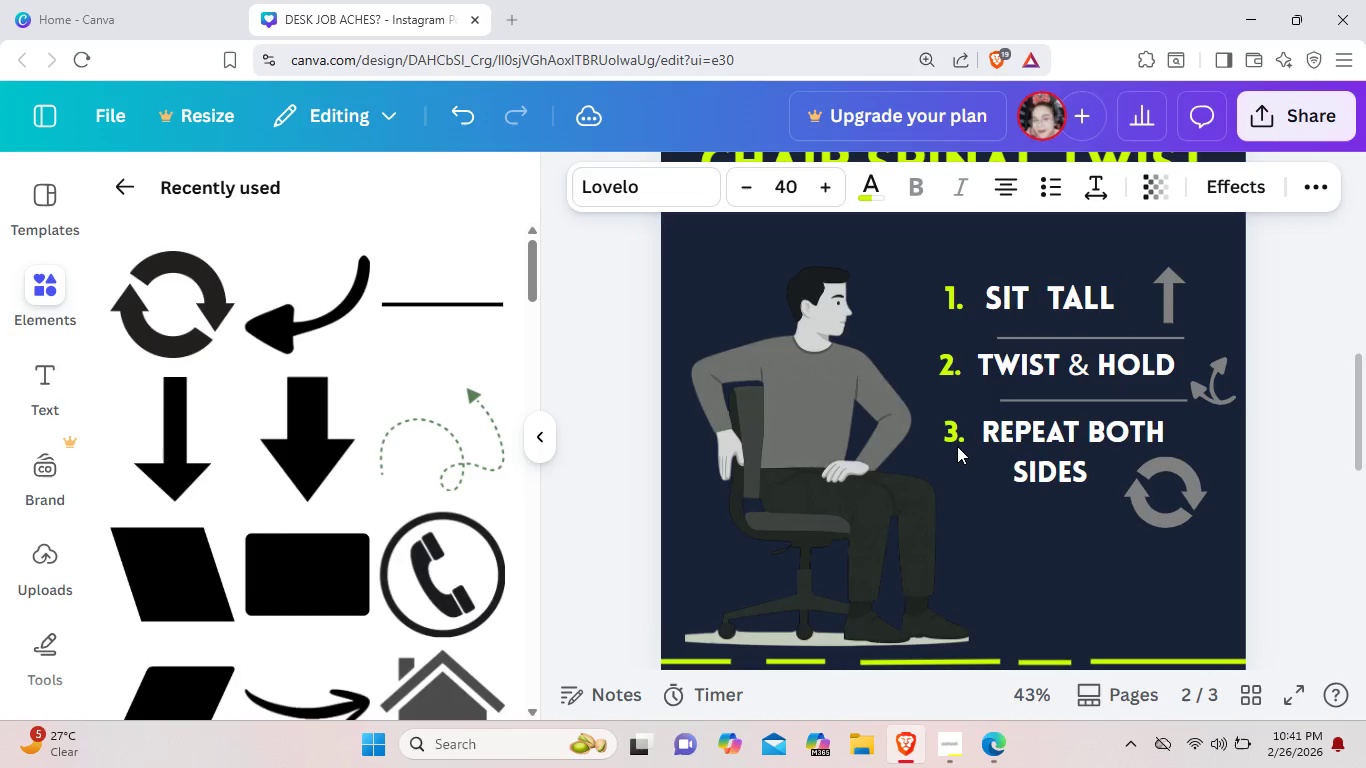 
key(ArrowLeft)
 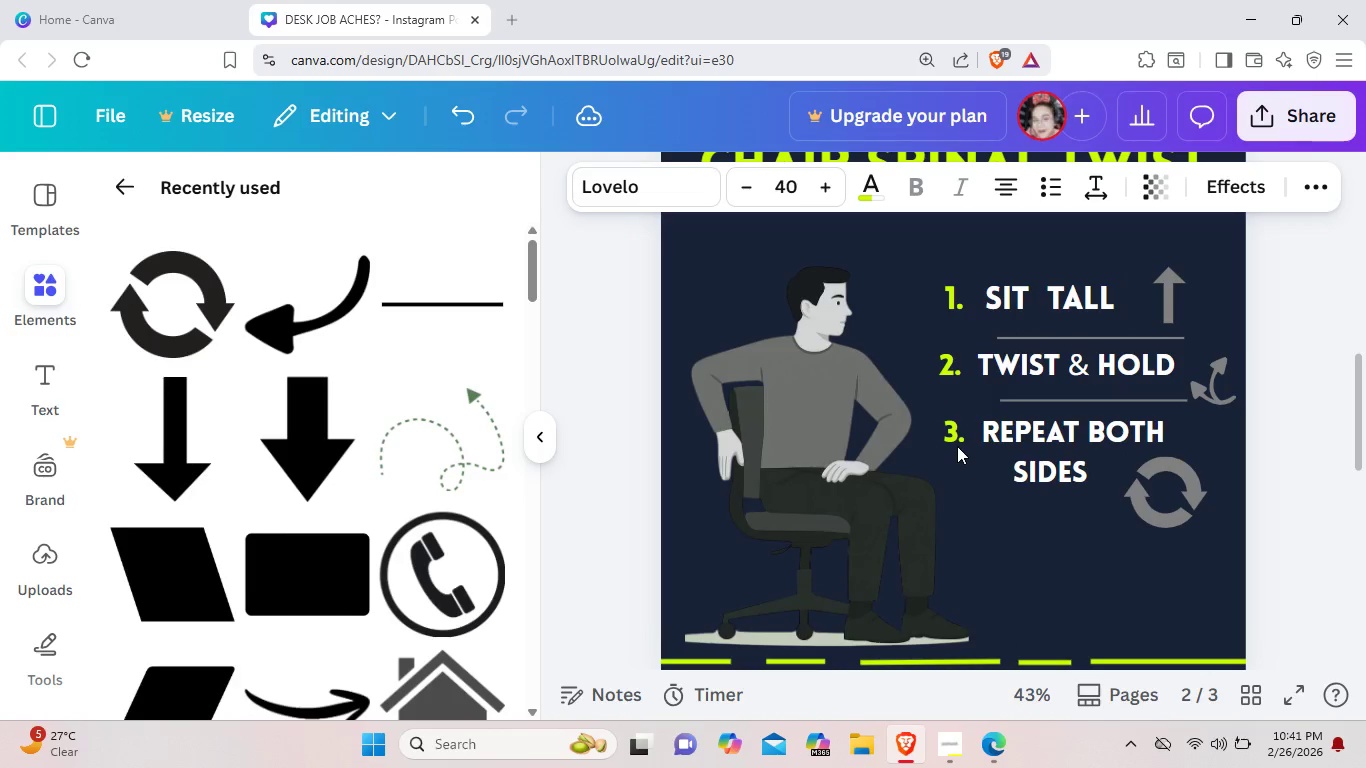 
key(ArrowLeft)
 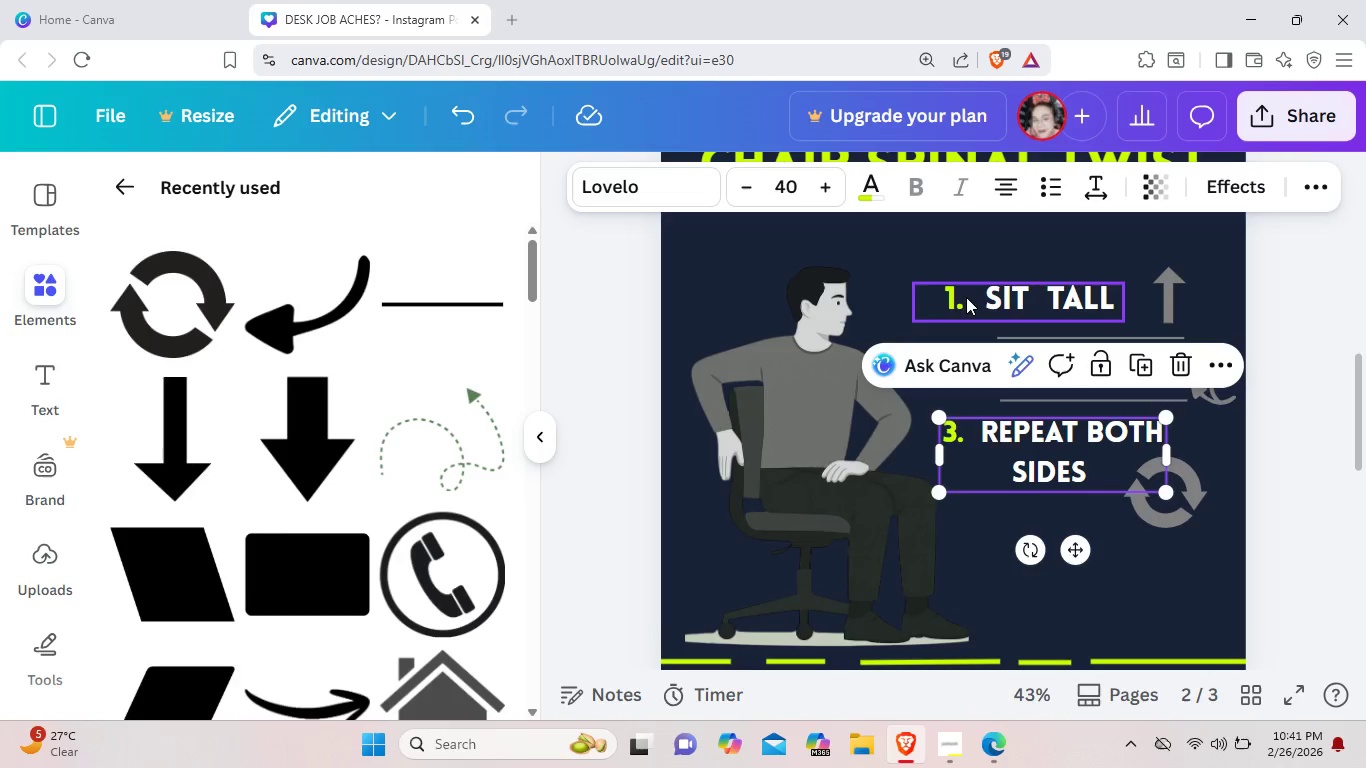 
left_click([966, 292])
 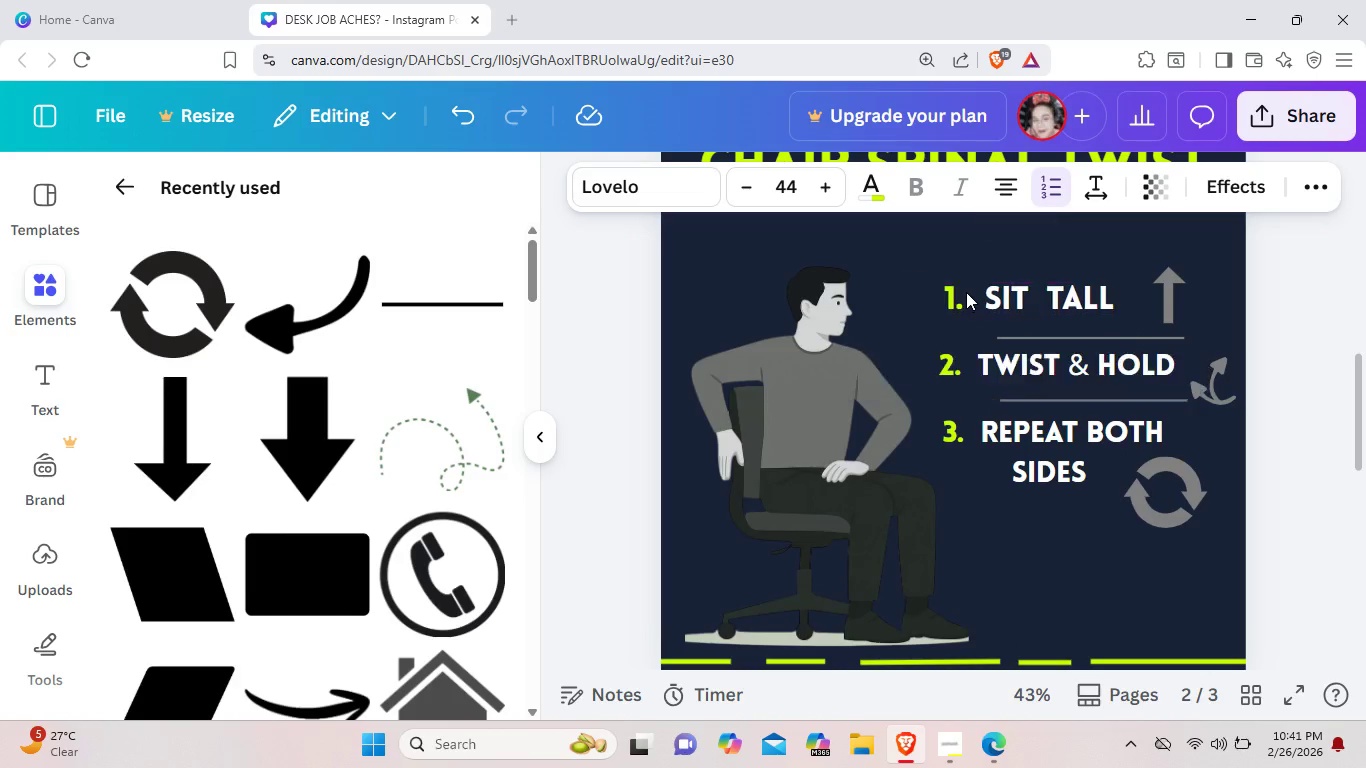 
key(ArrowLeft)
 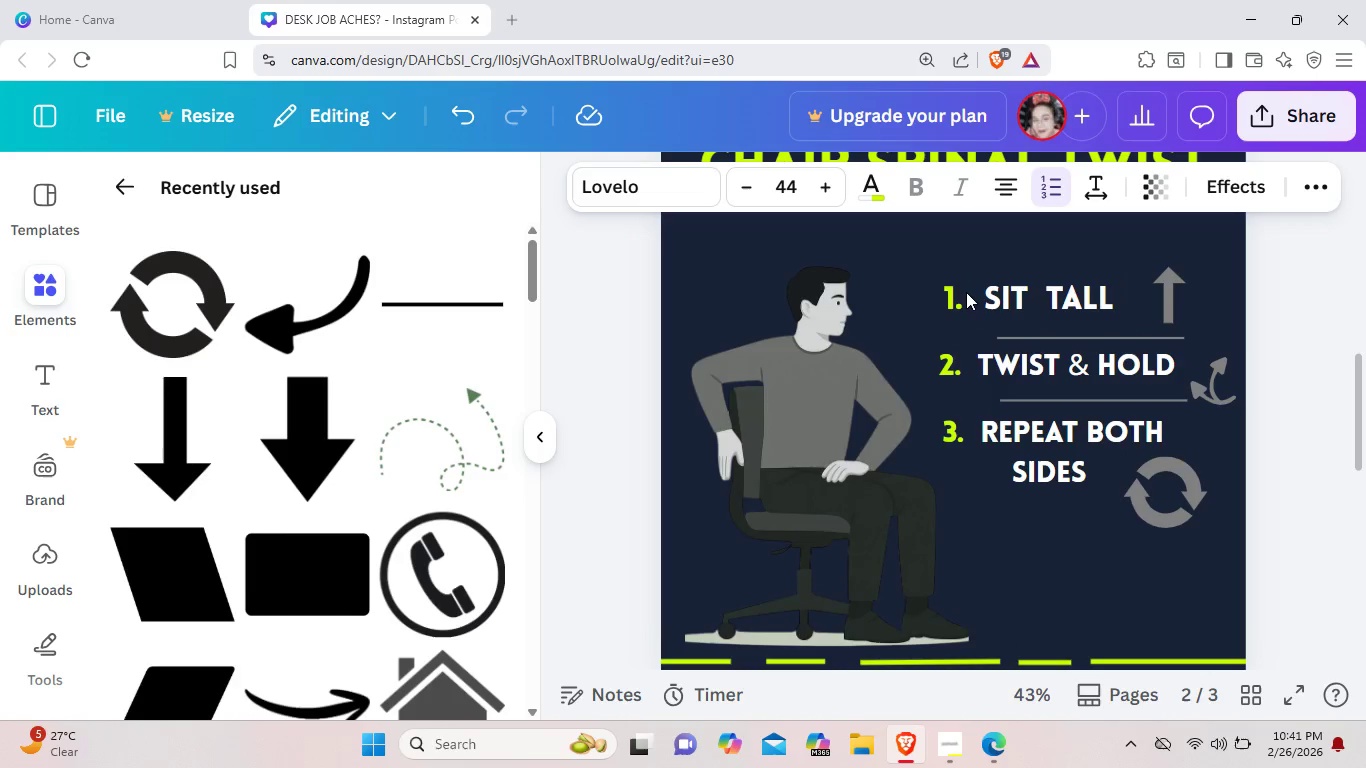 
key(ArrowLeft)
 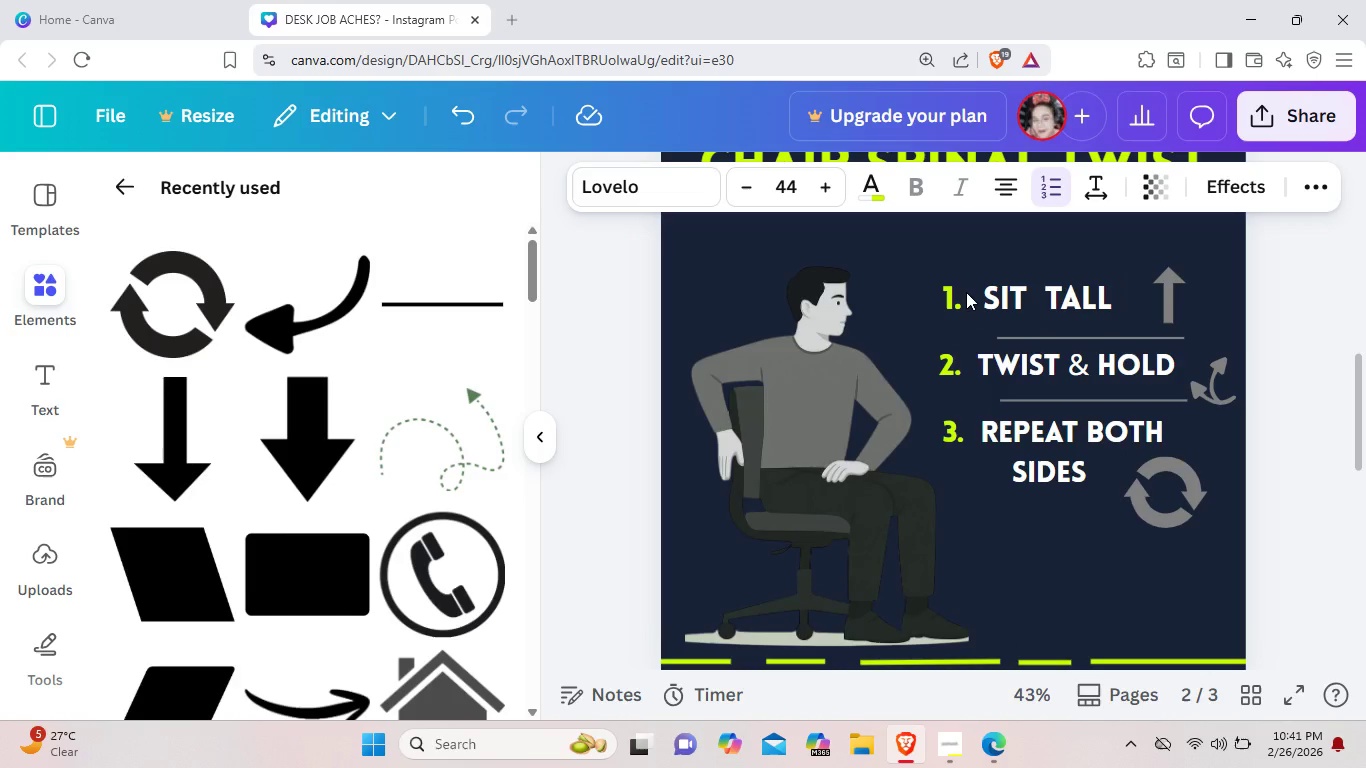 
key(ArrowLeft)
 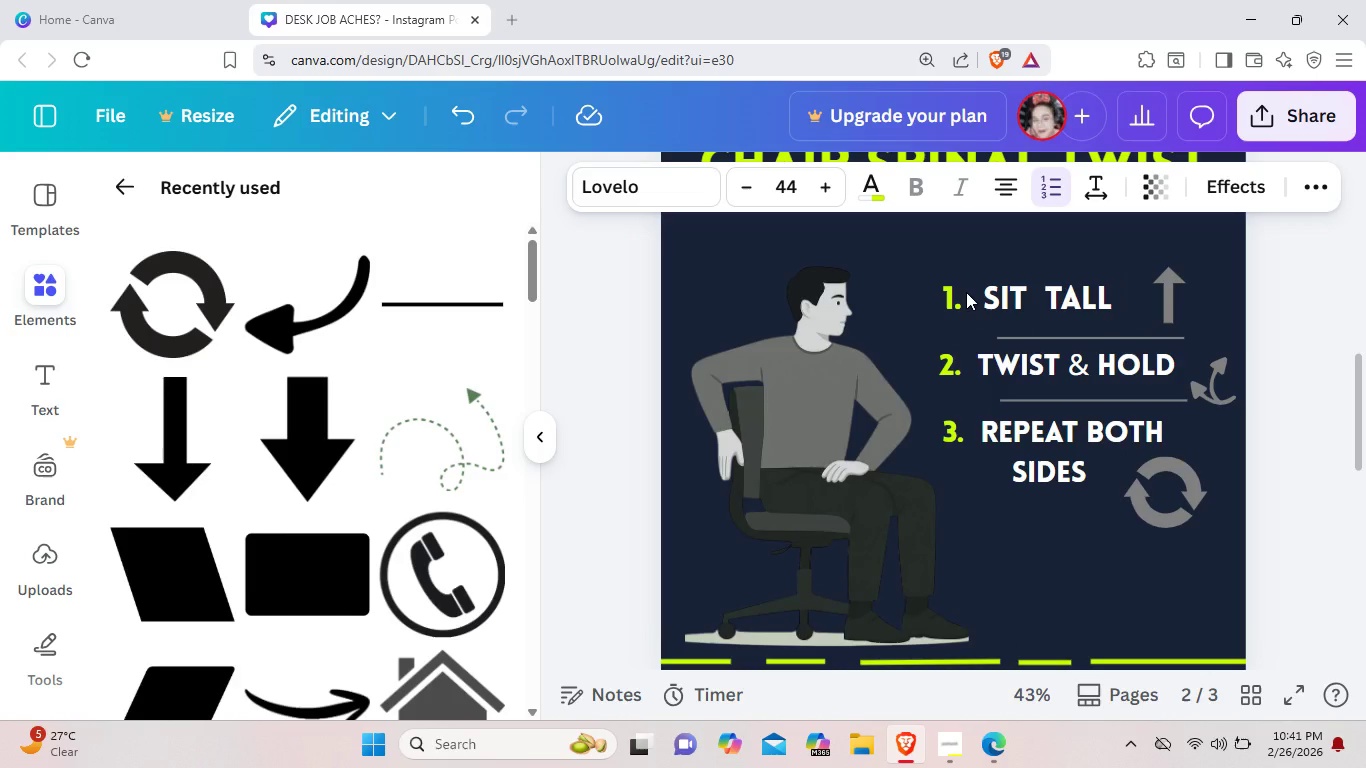 
key(ArrowLeft)
 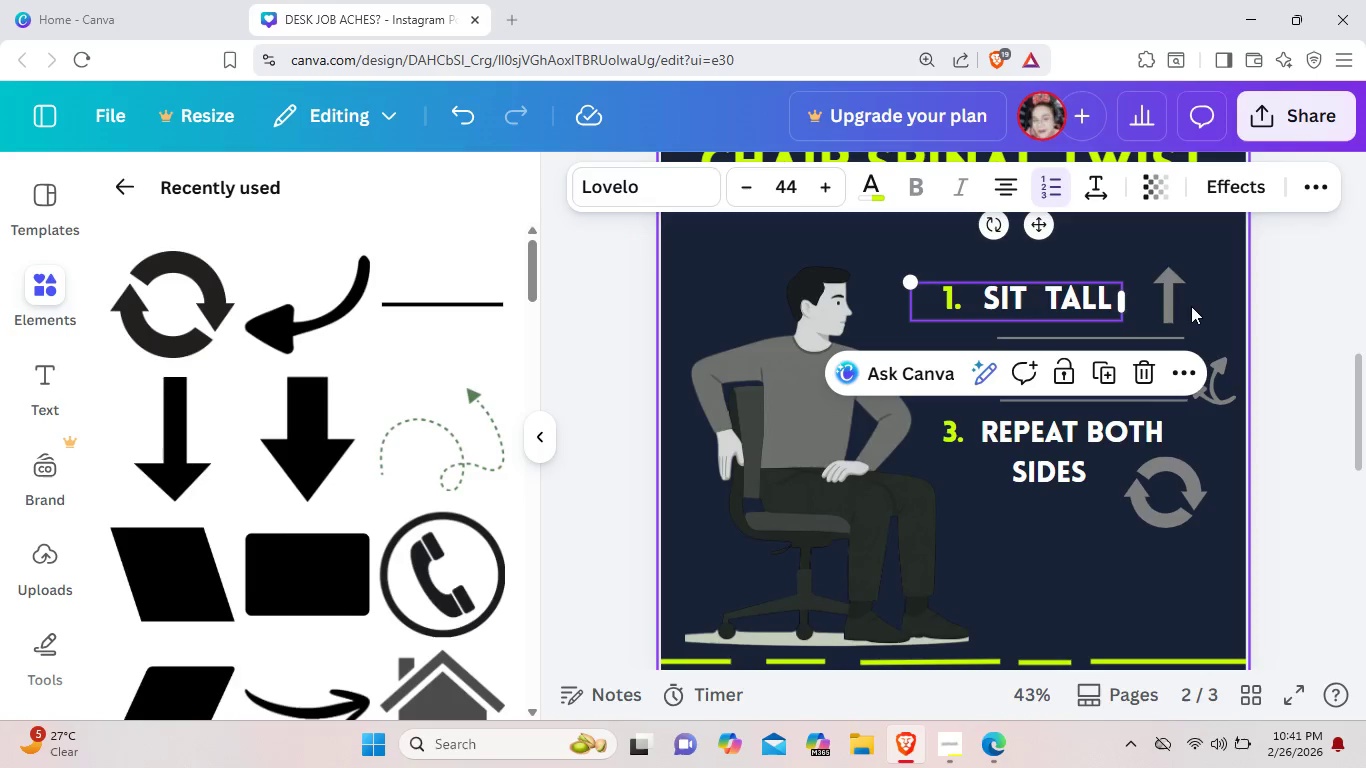 
left_click_drag(start_coordinate=[1173, 308], to_coordinate=[1155, 303])
 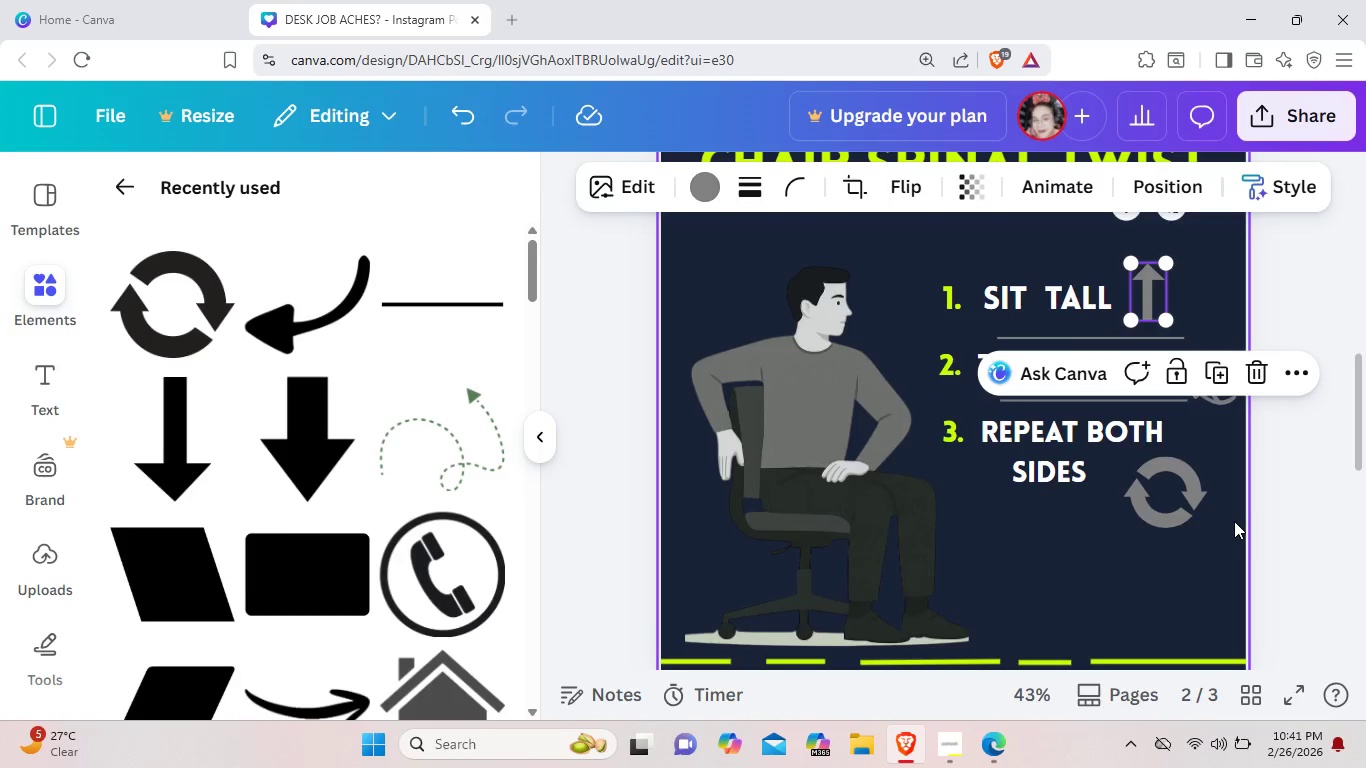 
left_click([1234, 521])
 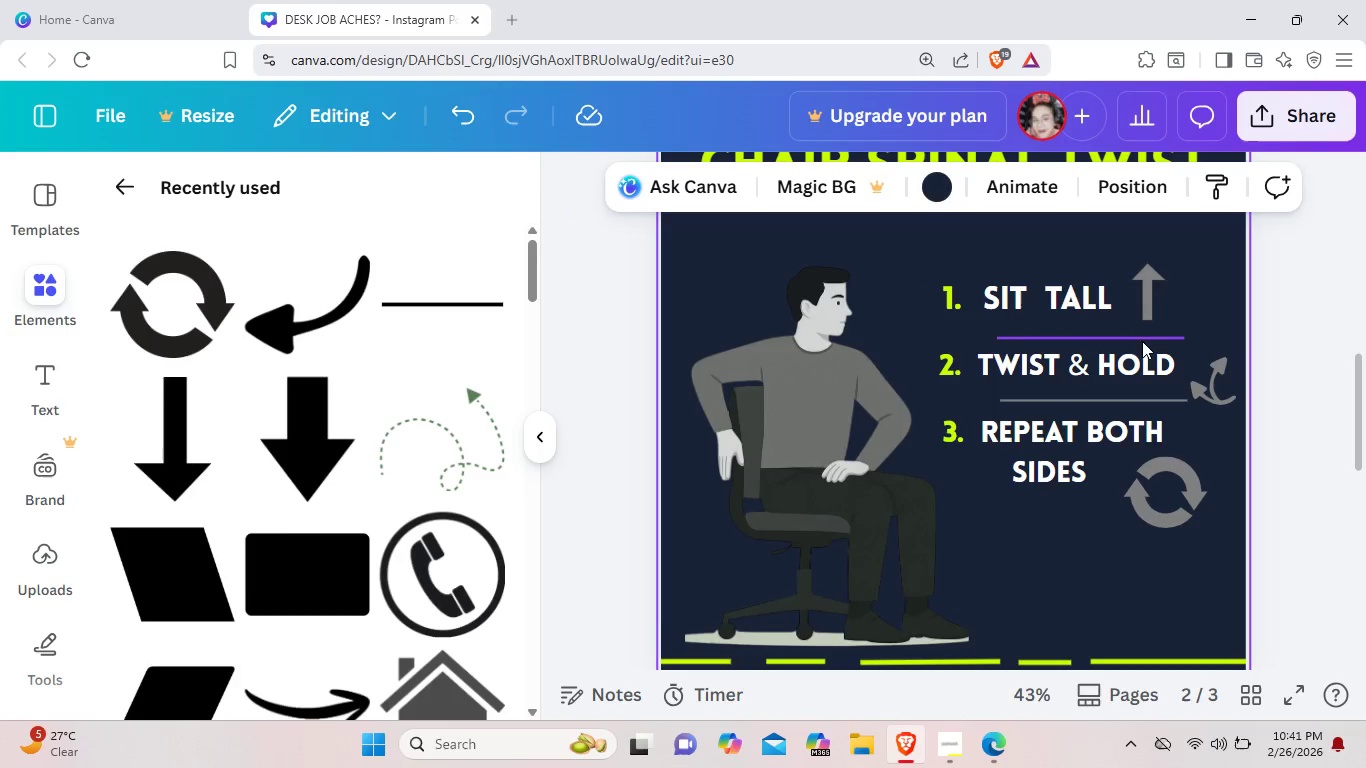 
left_click_drag(start_coordinate=[1140, 337], to_coordinate=[1122, 330])
 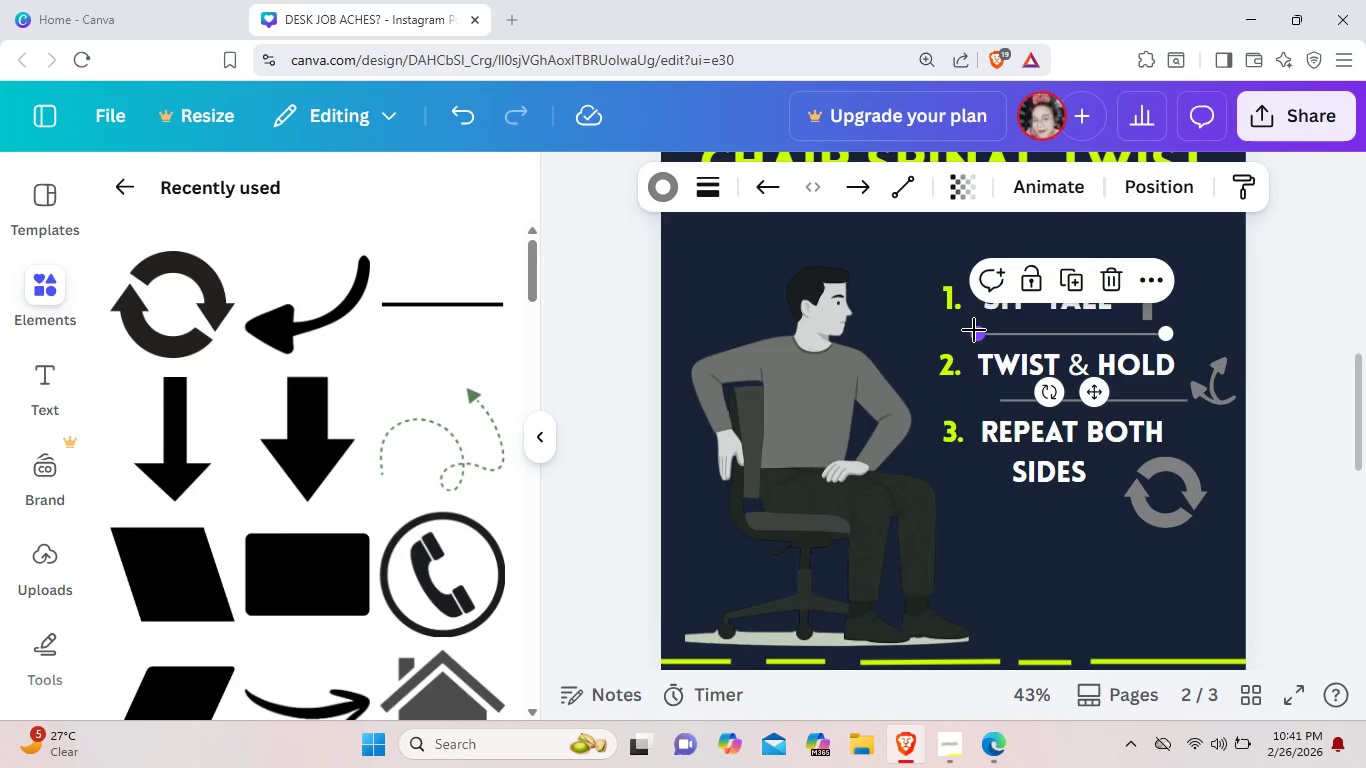 
left_click_drag(start_coordinate=[974, 331], to_coordinate=[952, 333])
 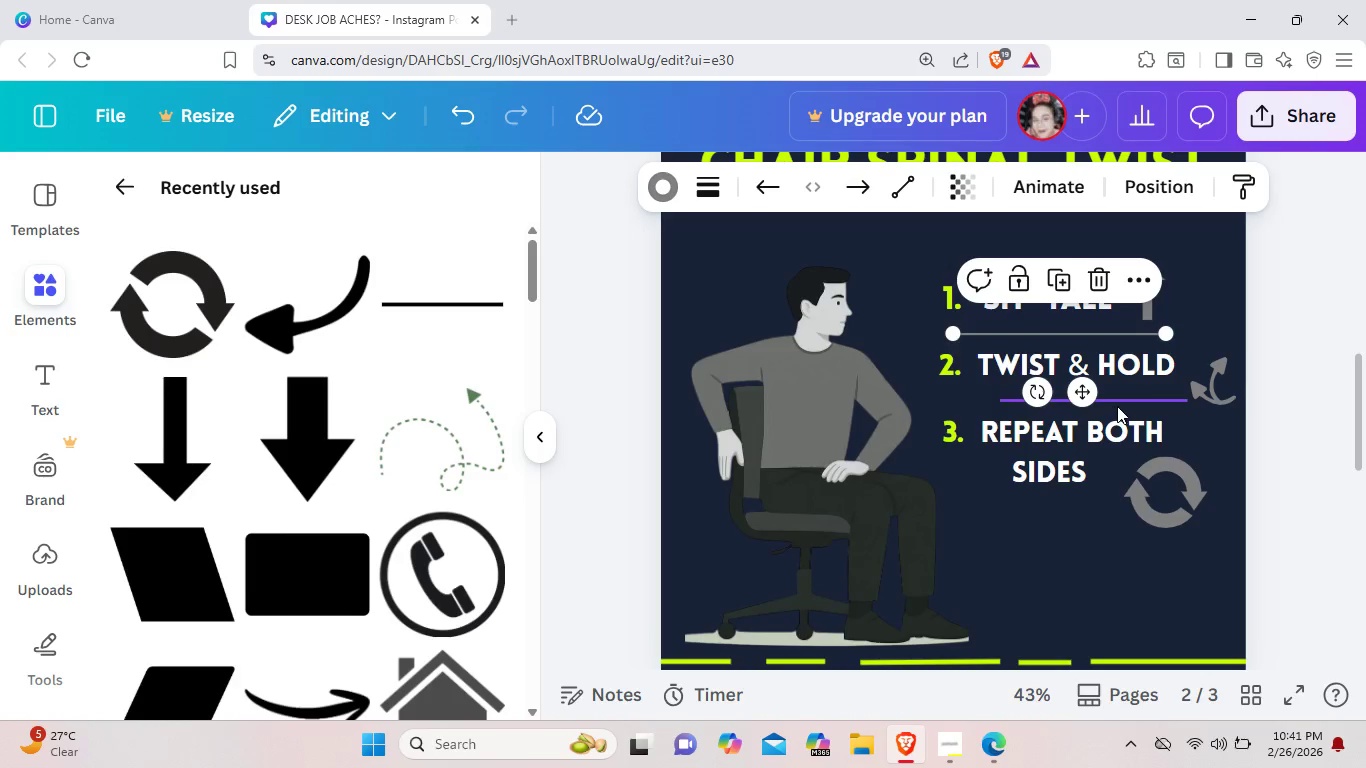 
left_click([1117, 406])
 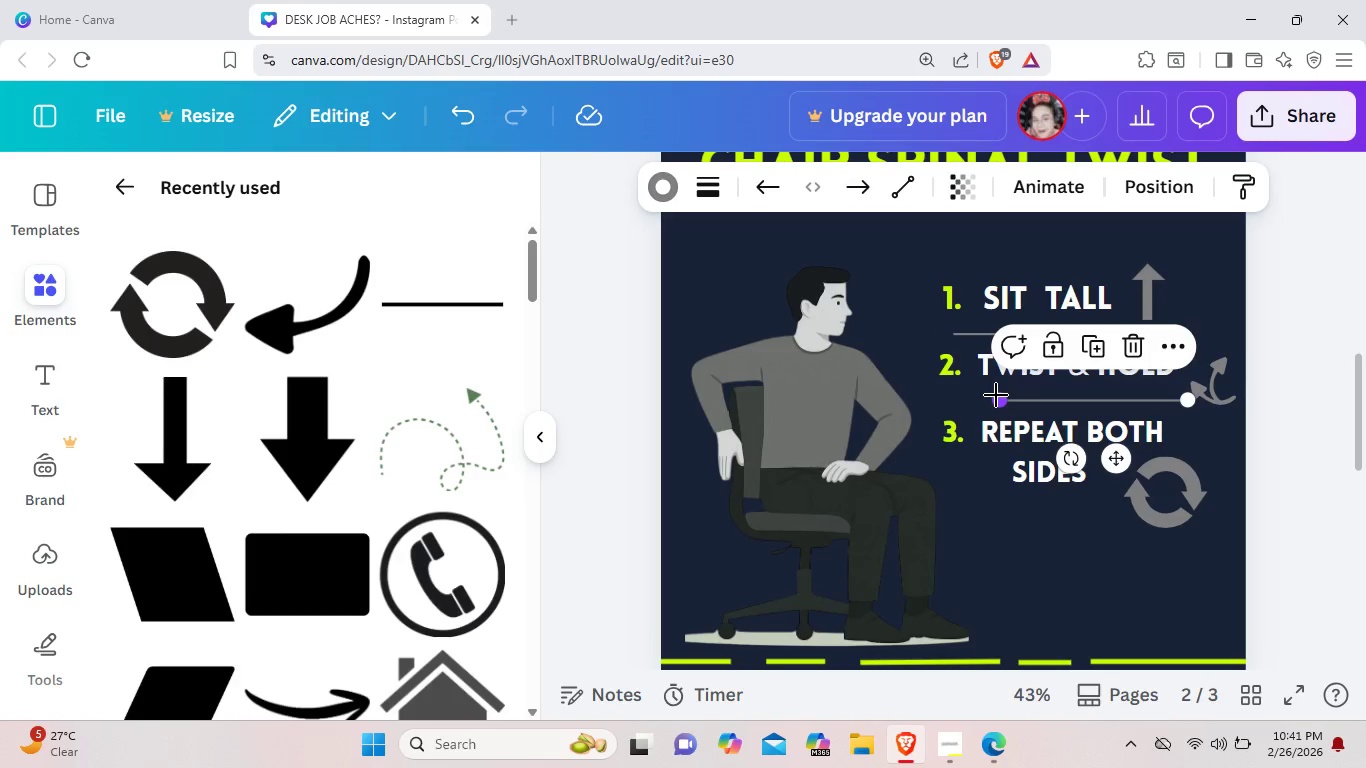 
left_click_drag(start_coordinate=[996, 395], to_coordinate=[948, 396])
 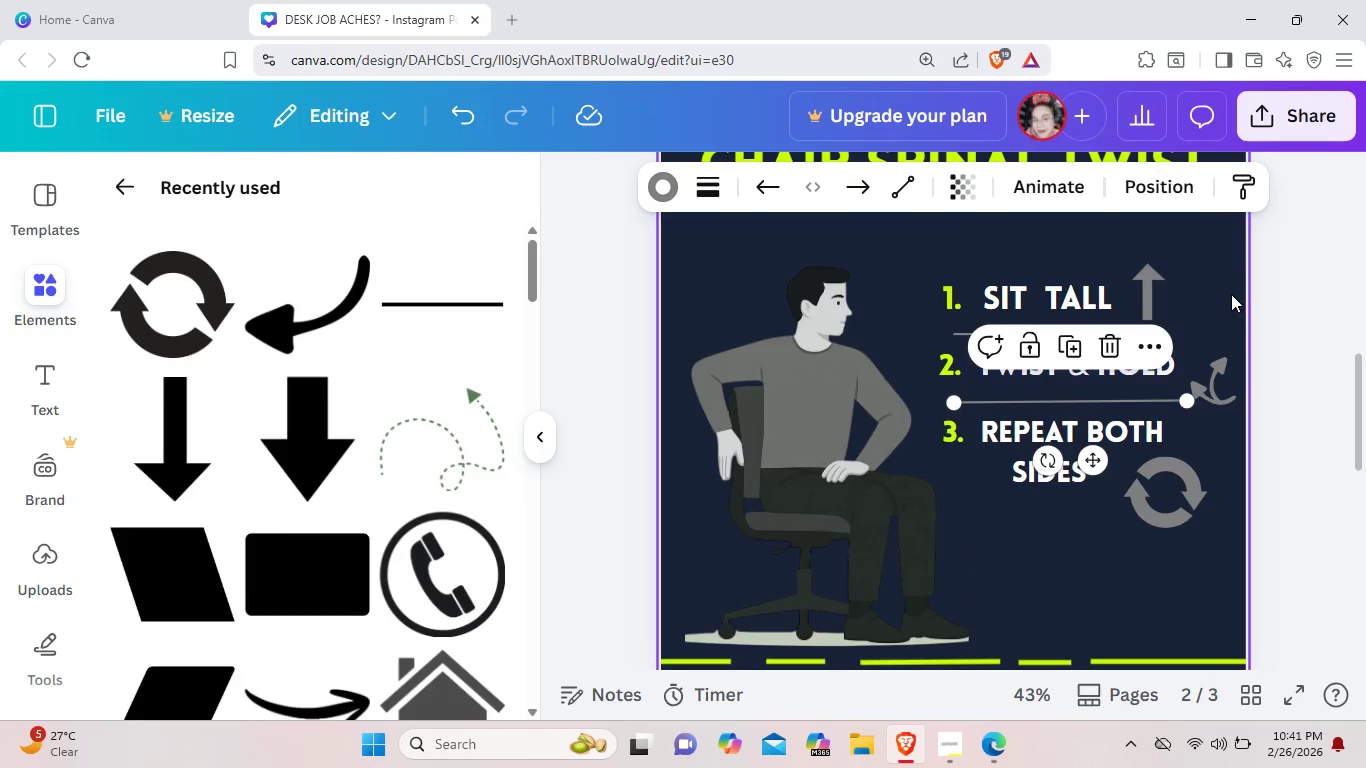 
left_click([1231, 294])
 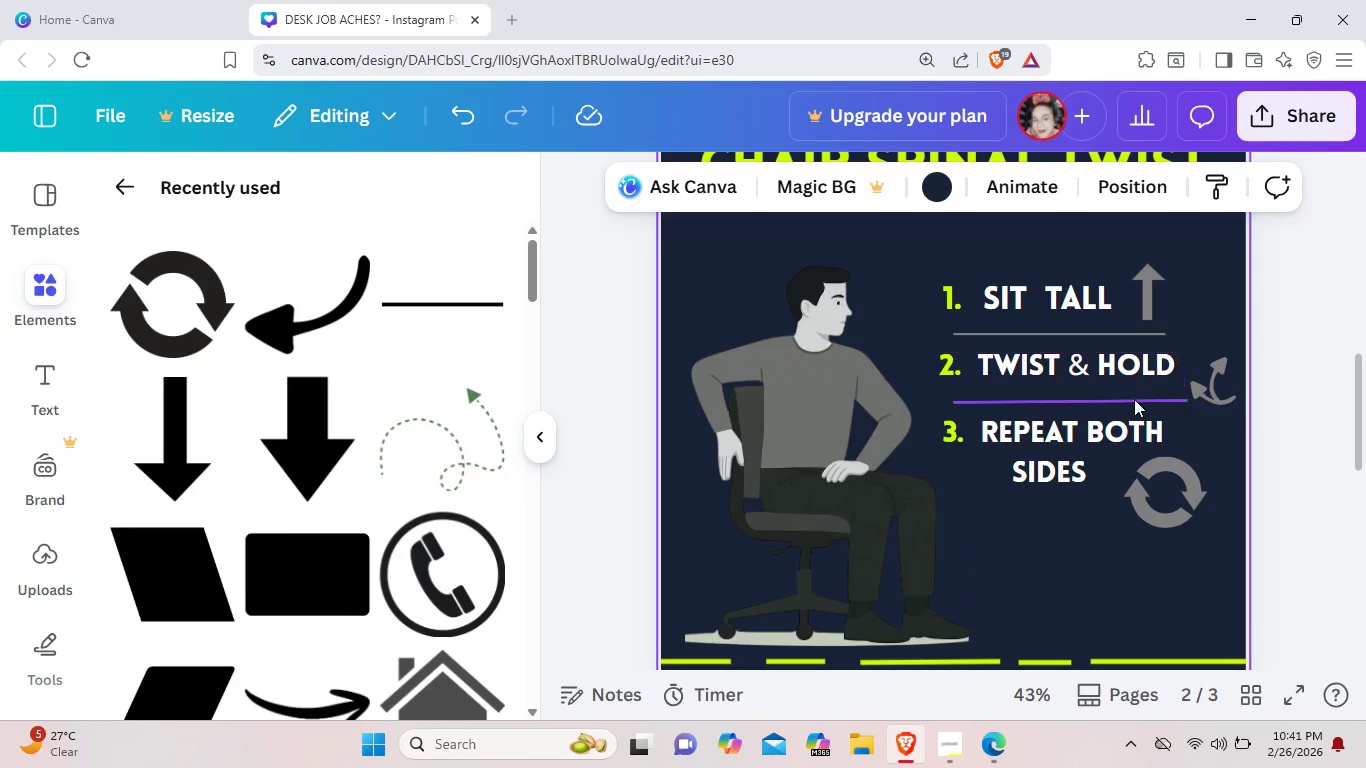 
left_click([1131, 402])
 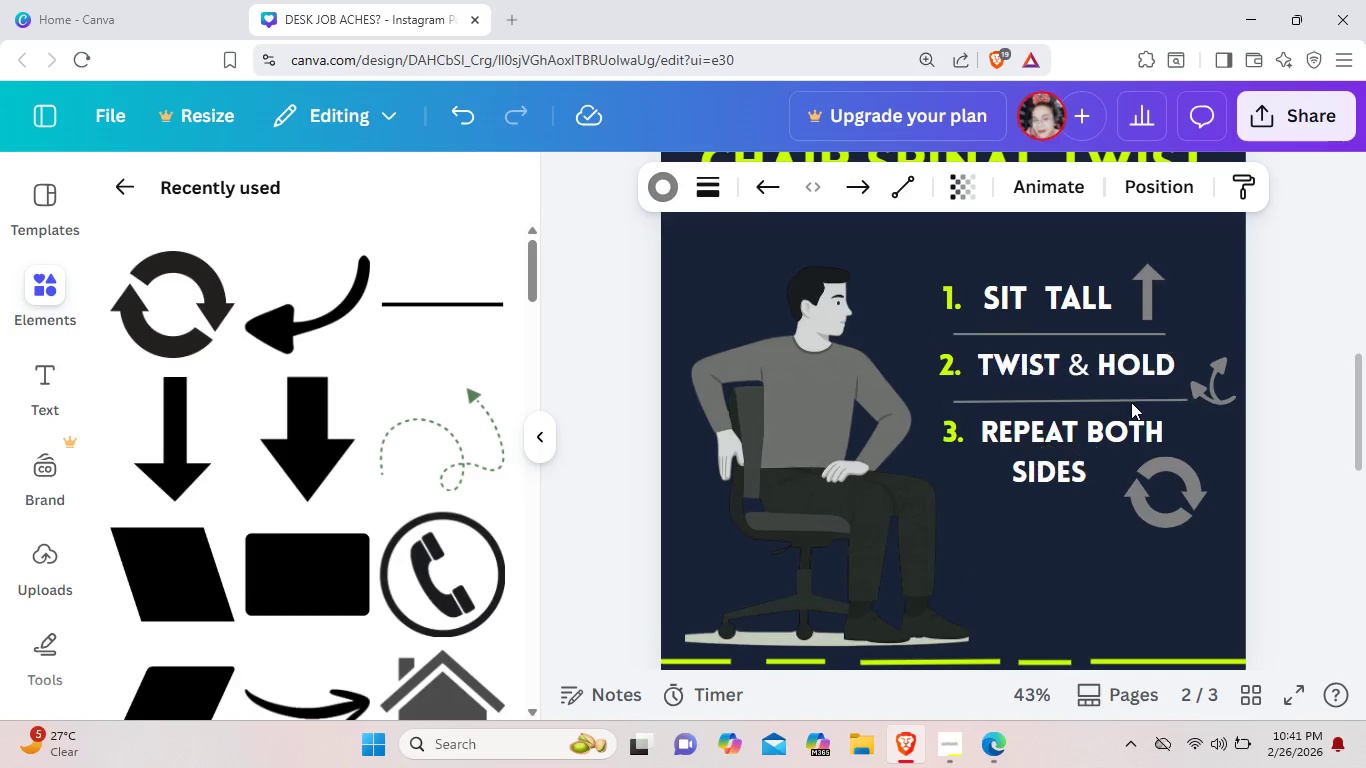 
key(ArrowUp)
 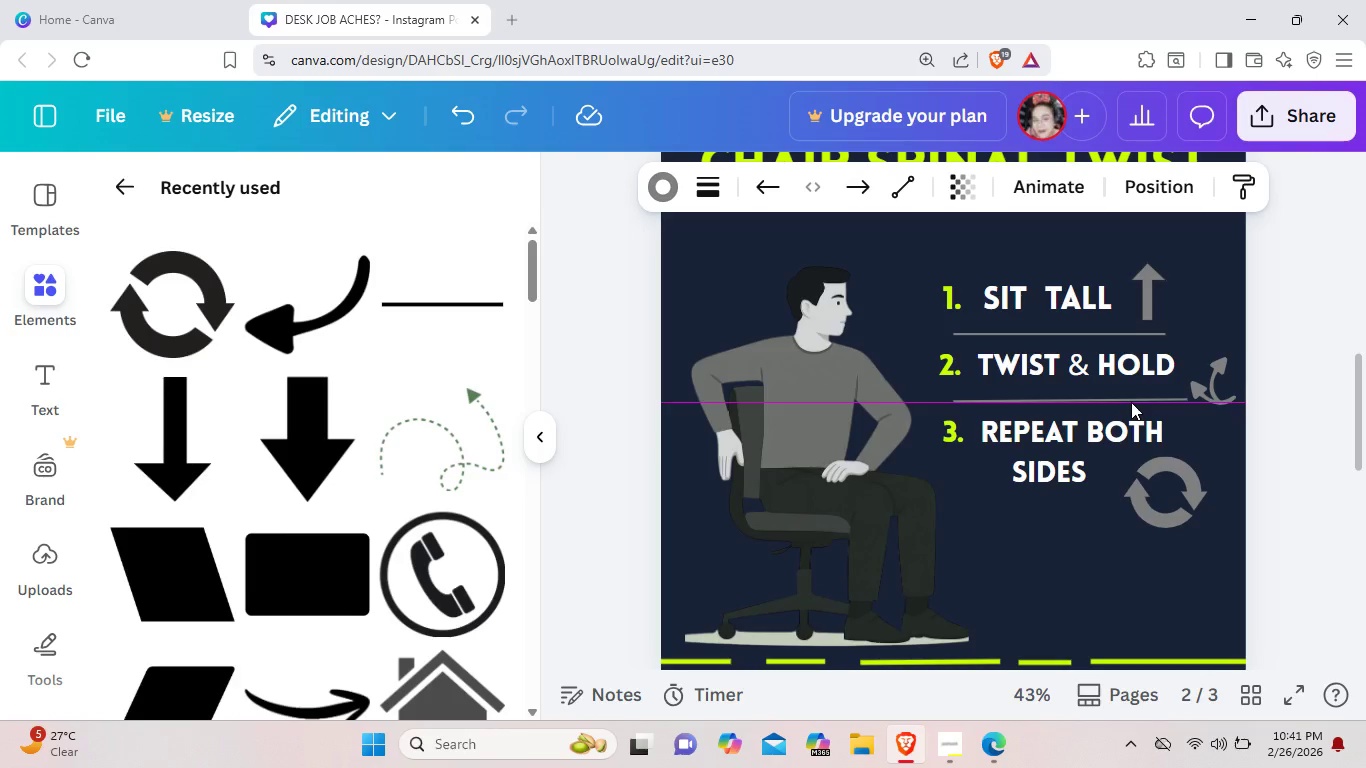 
key(ArrowUp)
 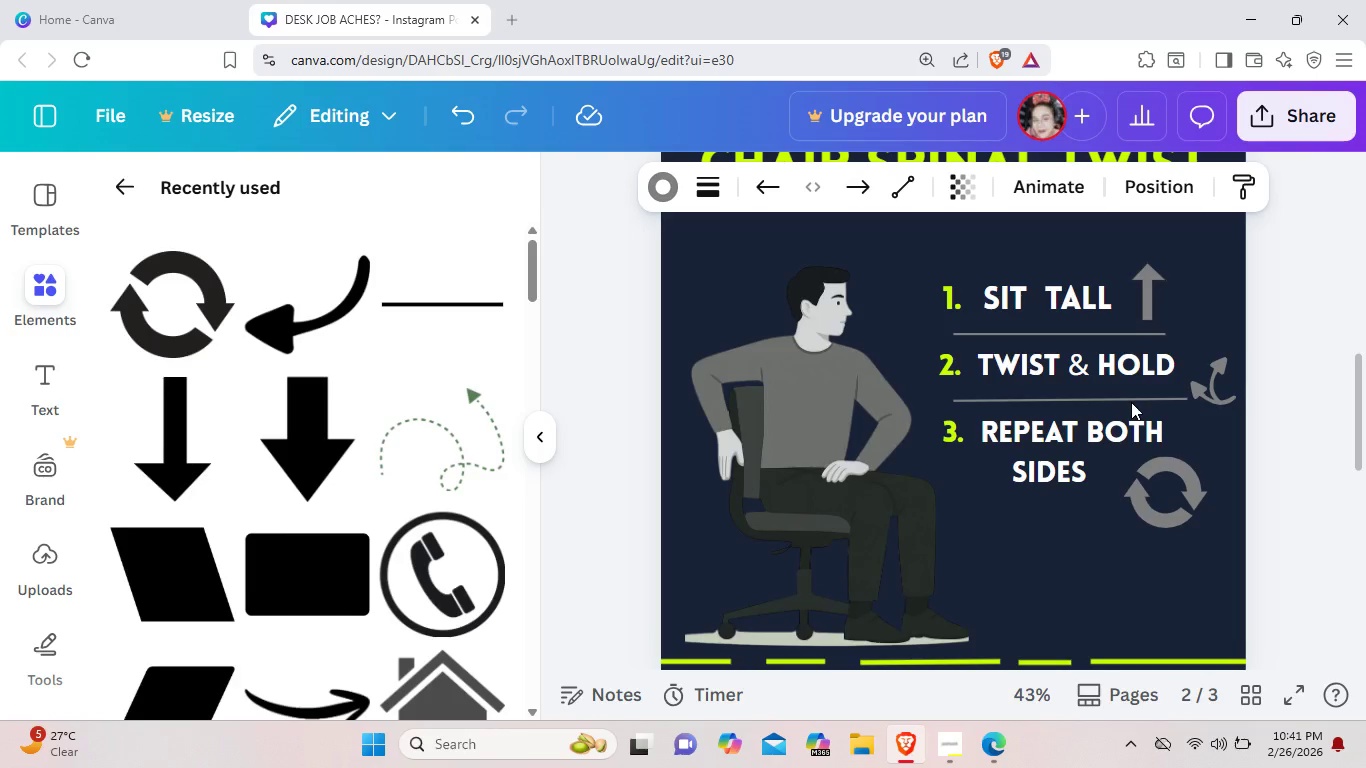 
key(ArrowUp)
 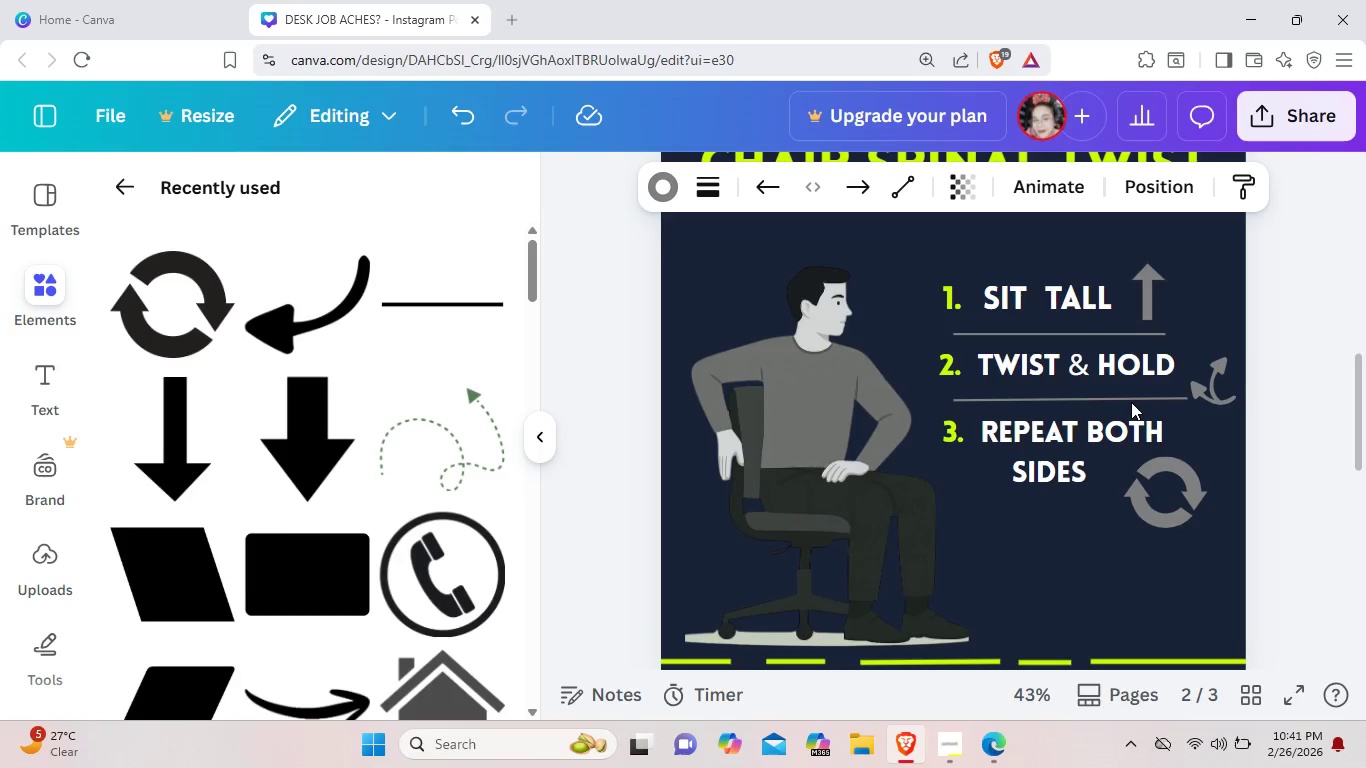 
key(ArrowUp)
 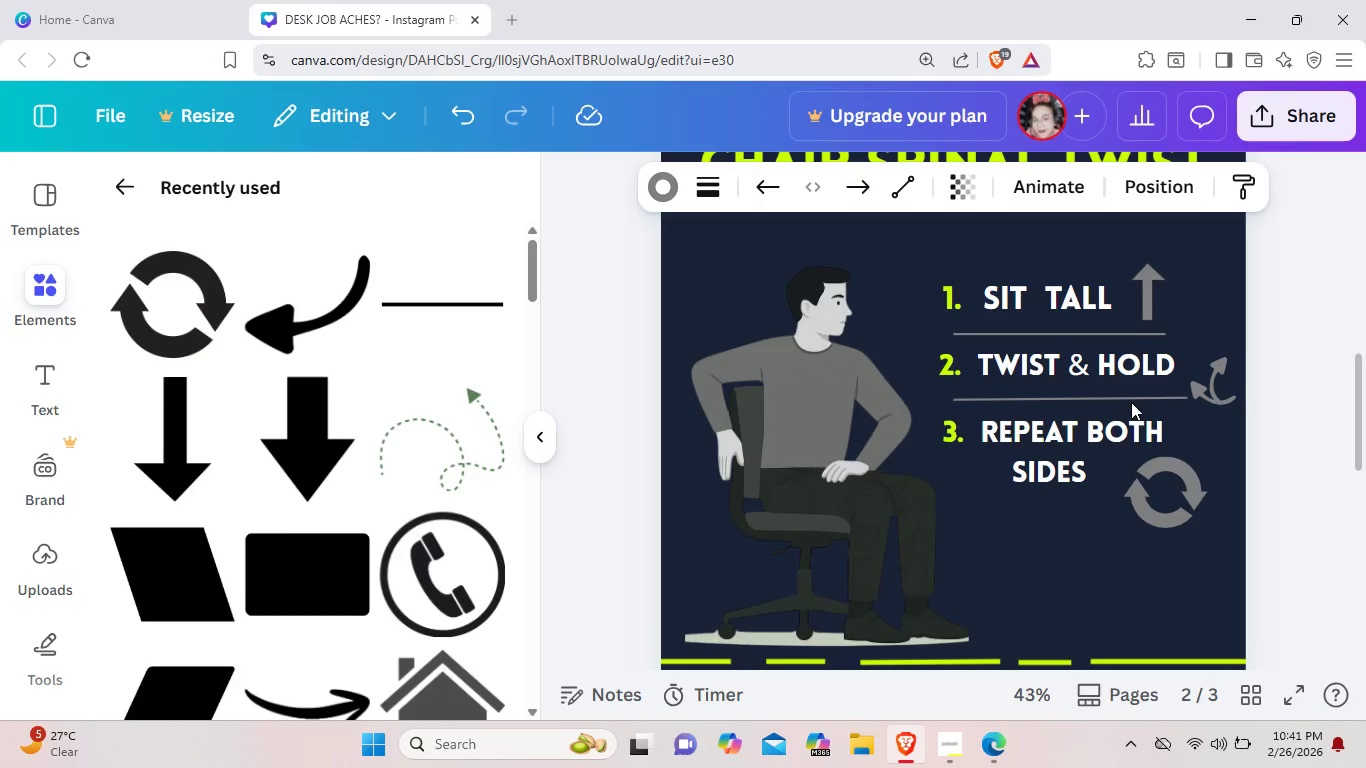 
key(ArrowUp)
 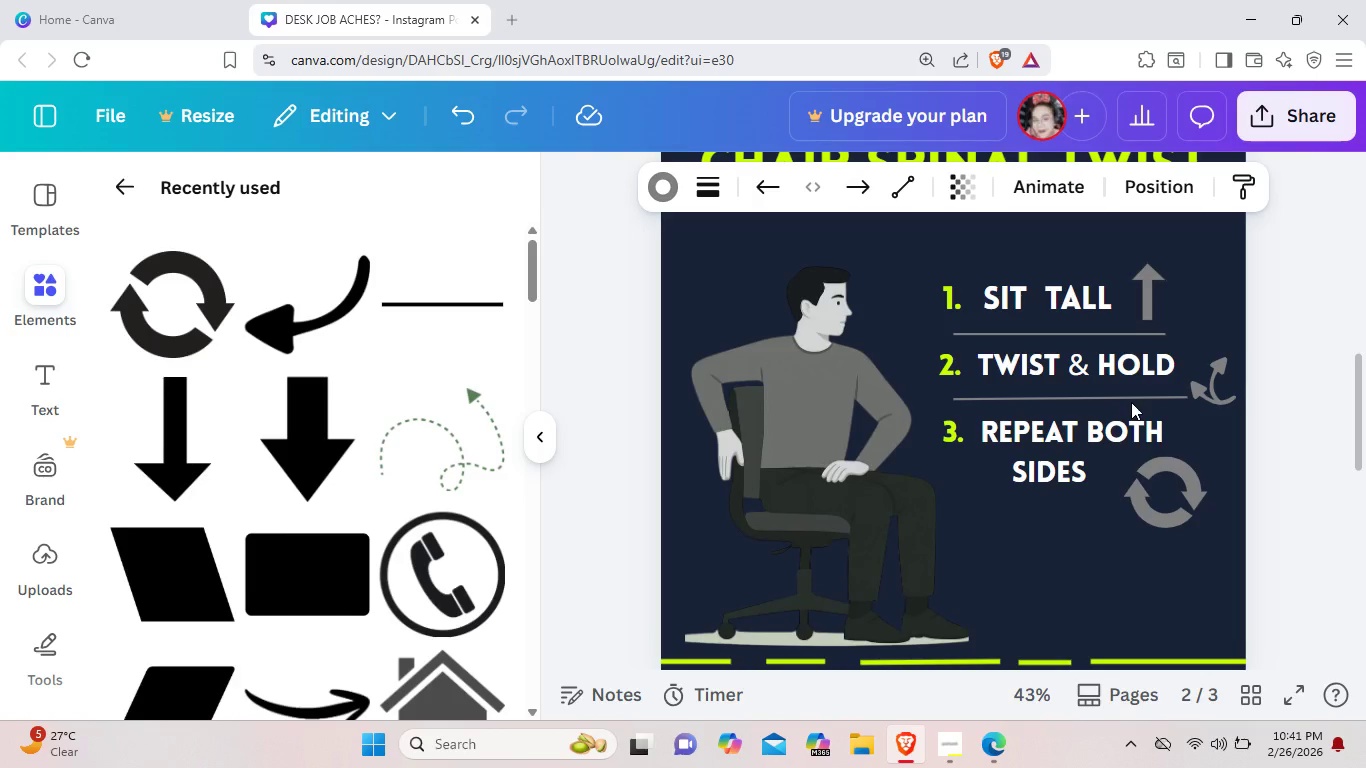 
key(ArrowUp)
 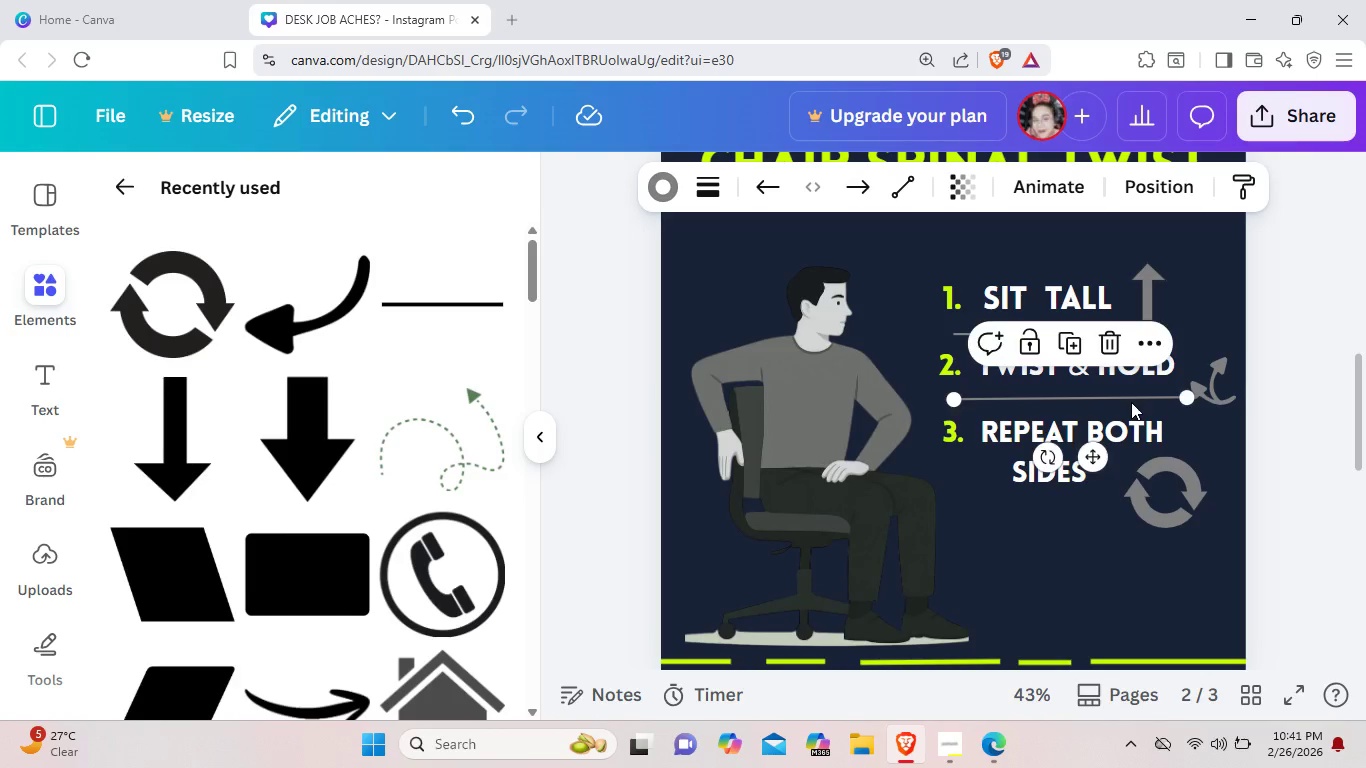 
key(ArrowLeft)
 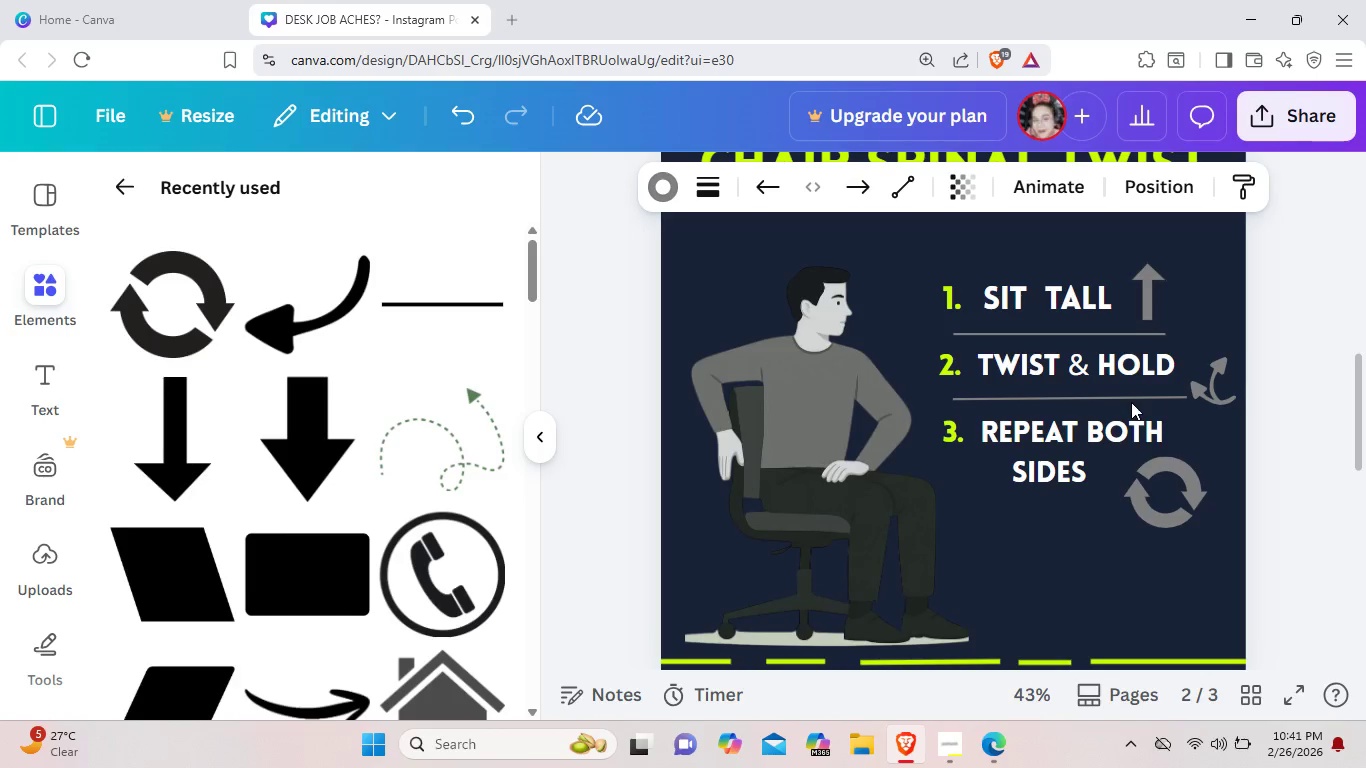 
key(ArrowLeft)
 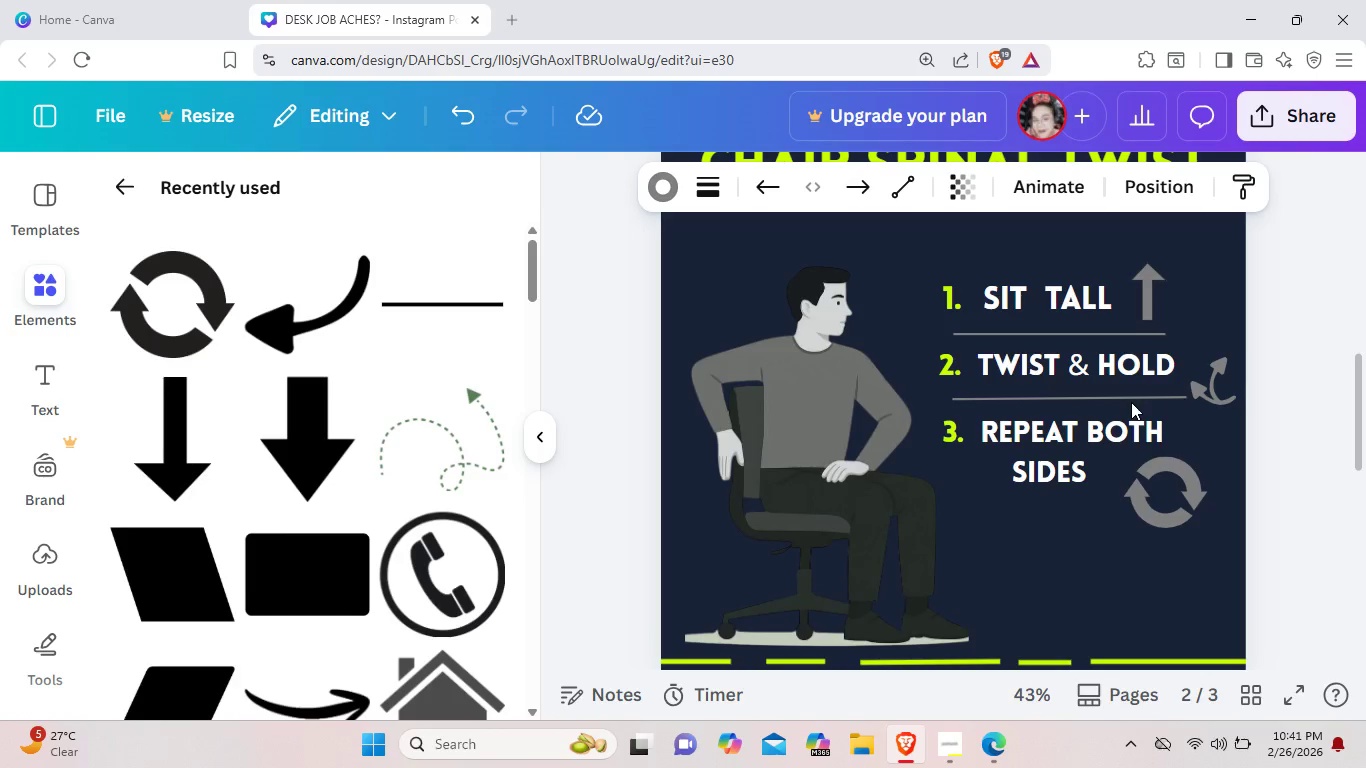 
key(ArrowLeft)
 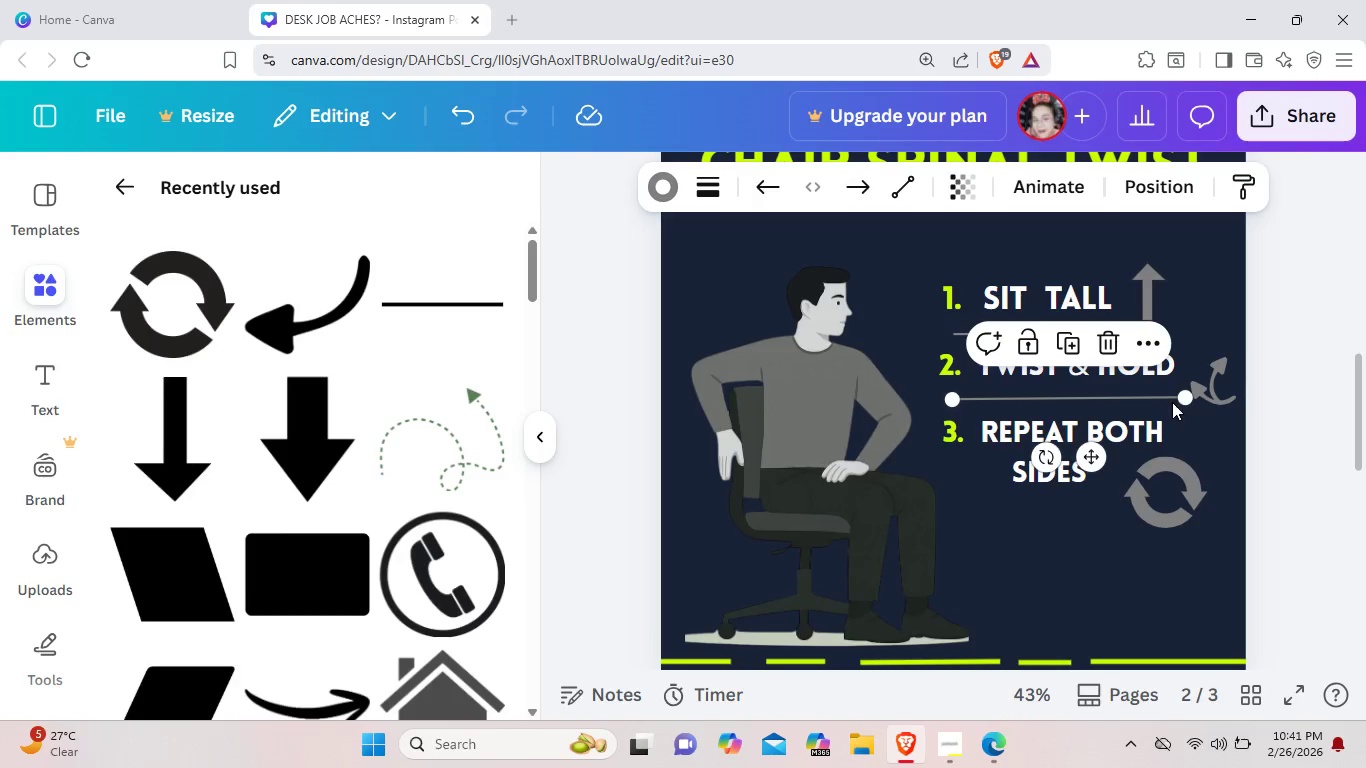 
left_click_drag(start_coordinate=[1182, 401], to_coordinate=[1180, 408])
 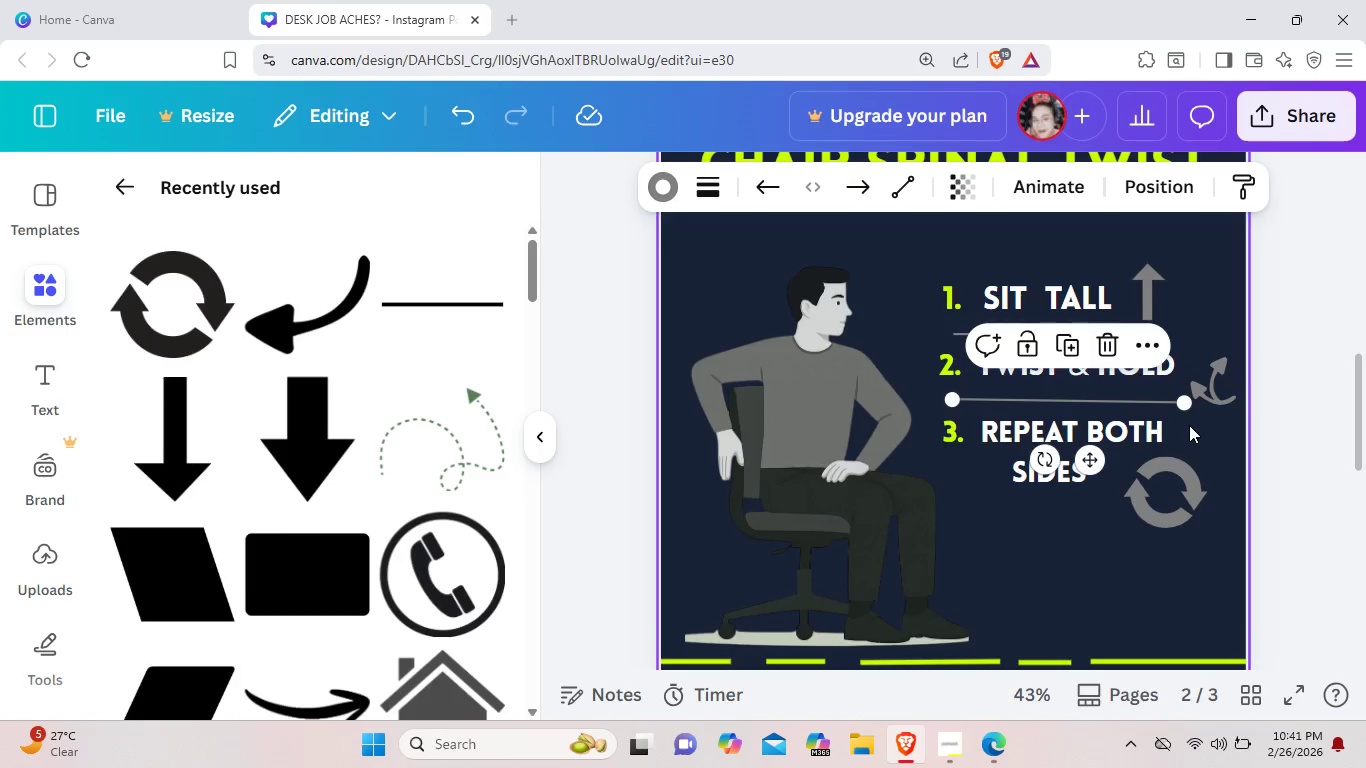 
left_click([1189, 425])
 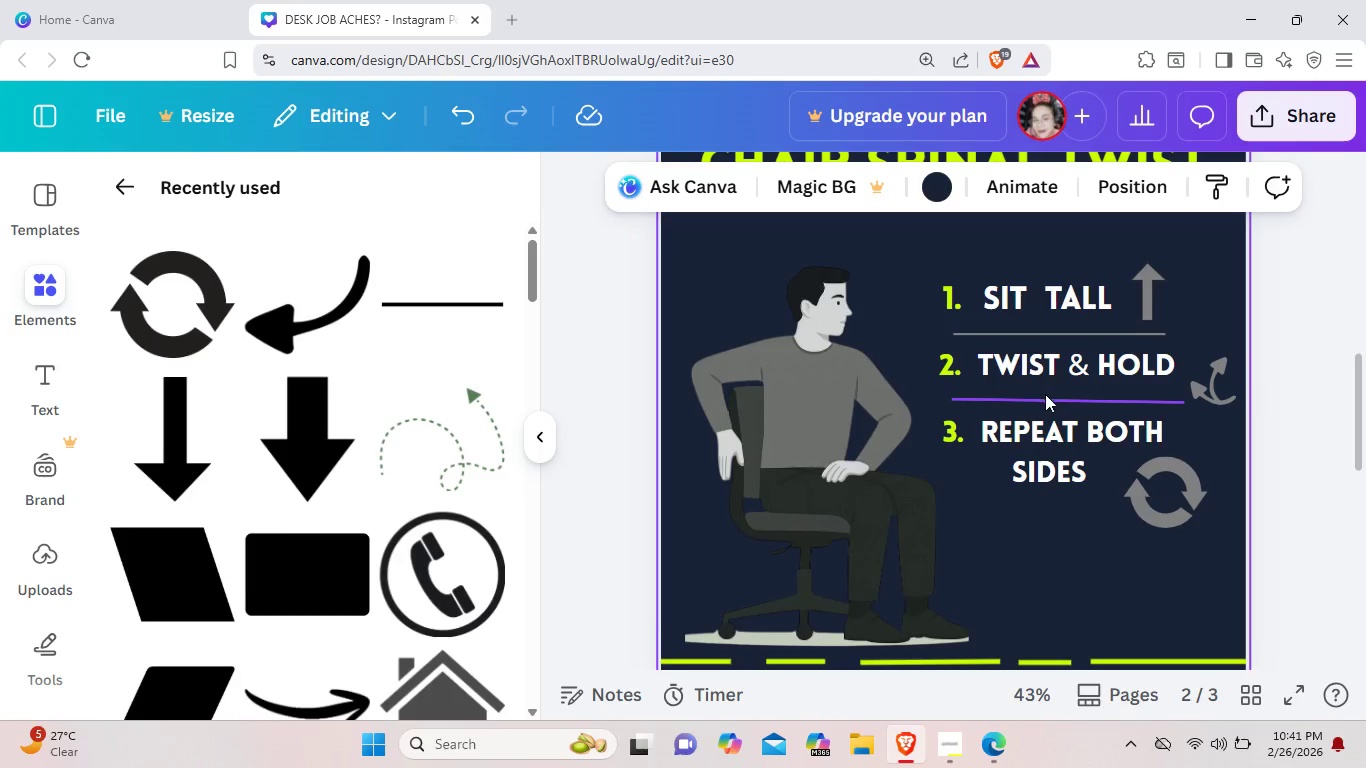 
left_click([1039, 398])
 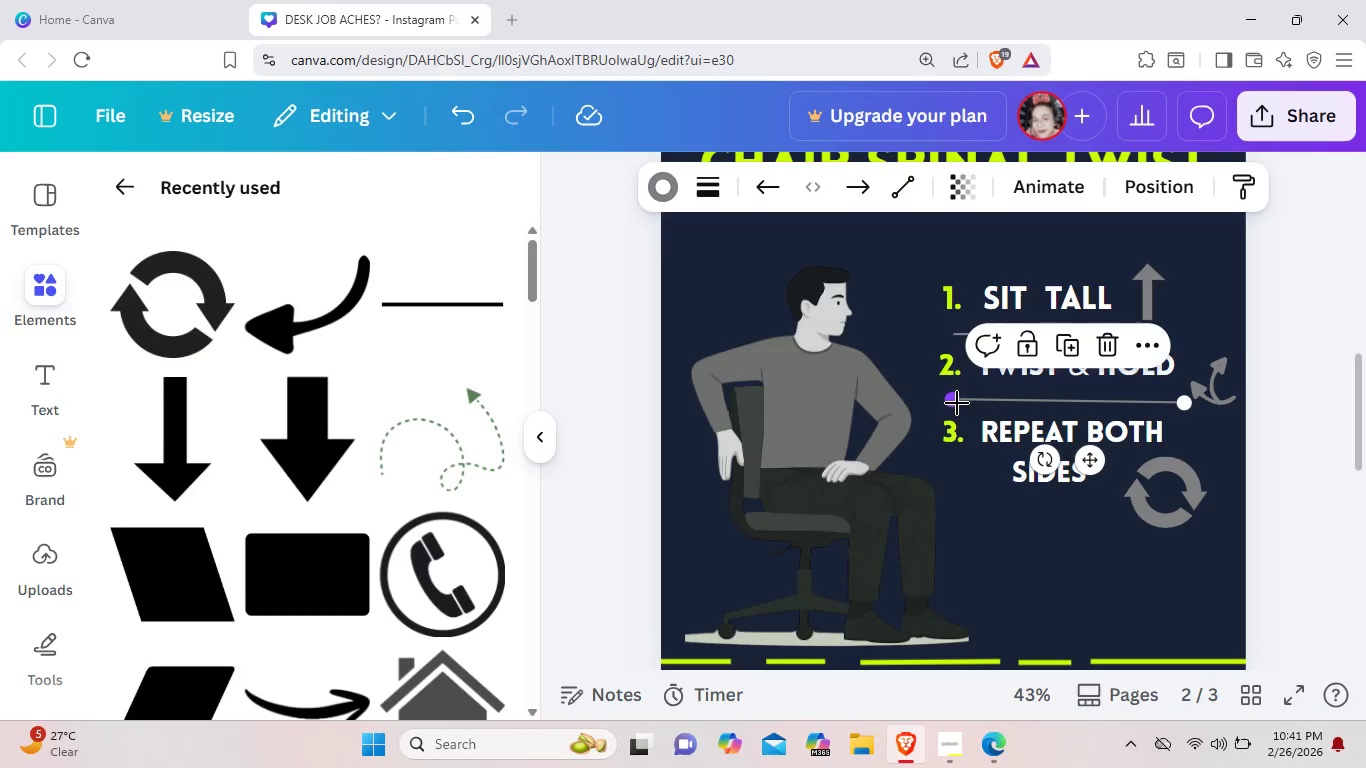 
left_click_drag(start_coordinate=[957, 403], to_coordinate=[956, 413])
 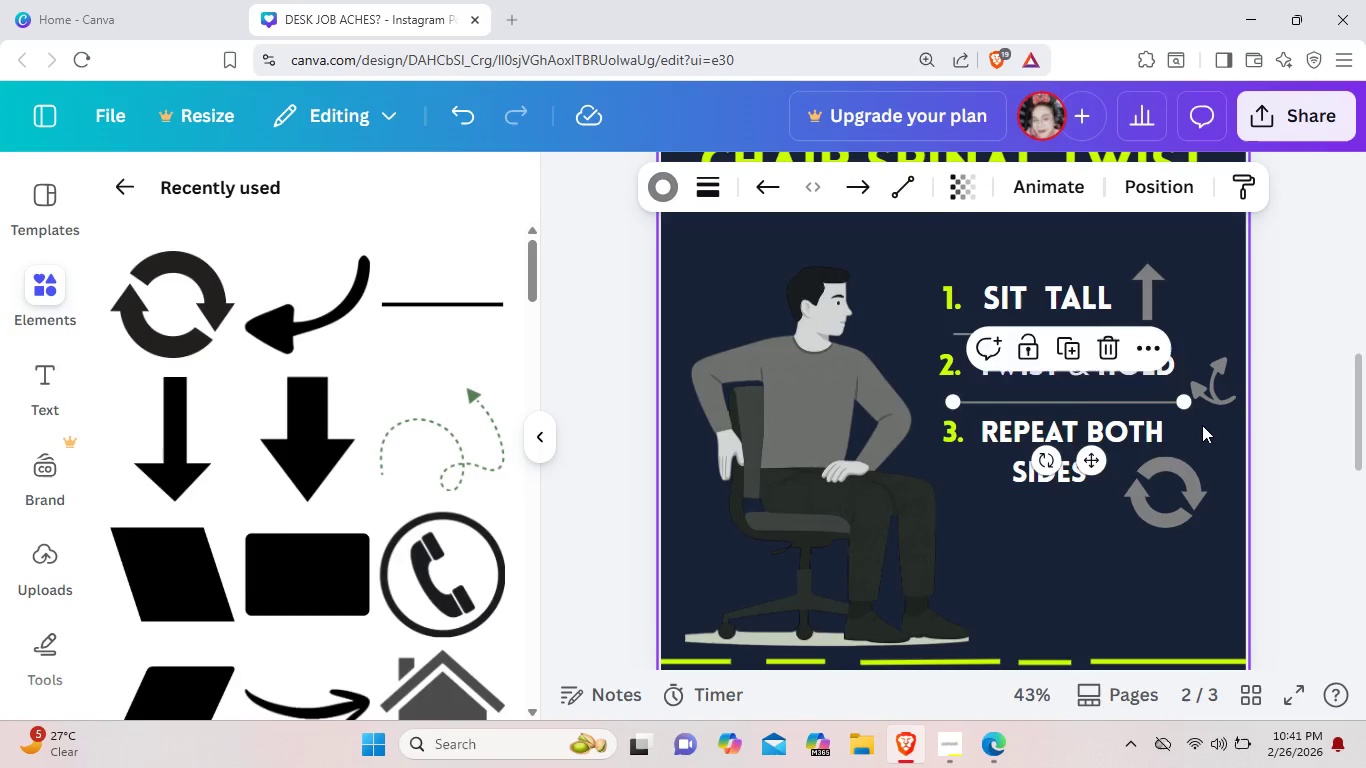 
key(ArrowUp)
 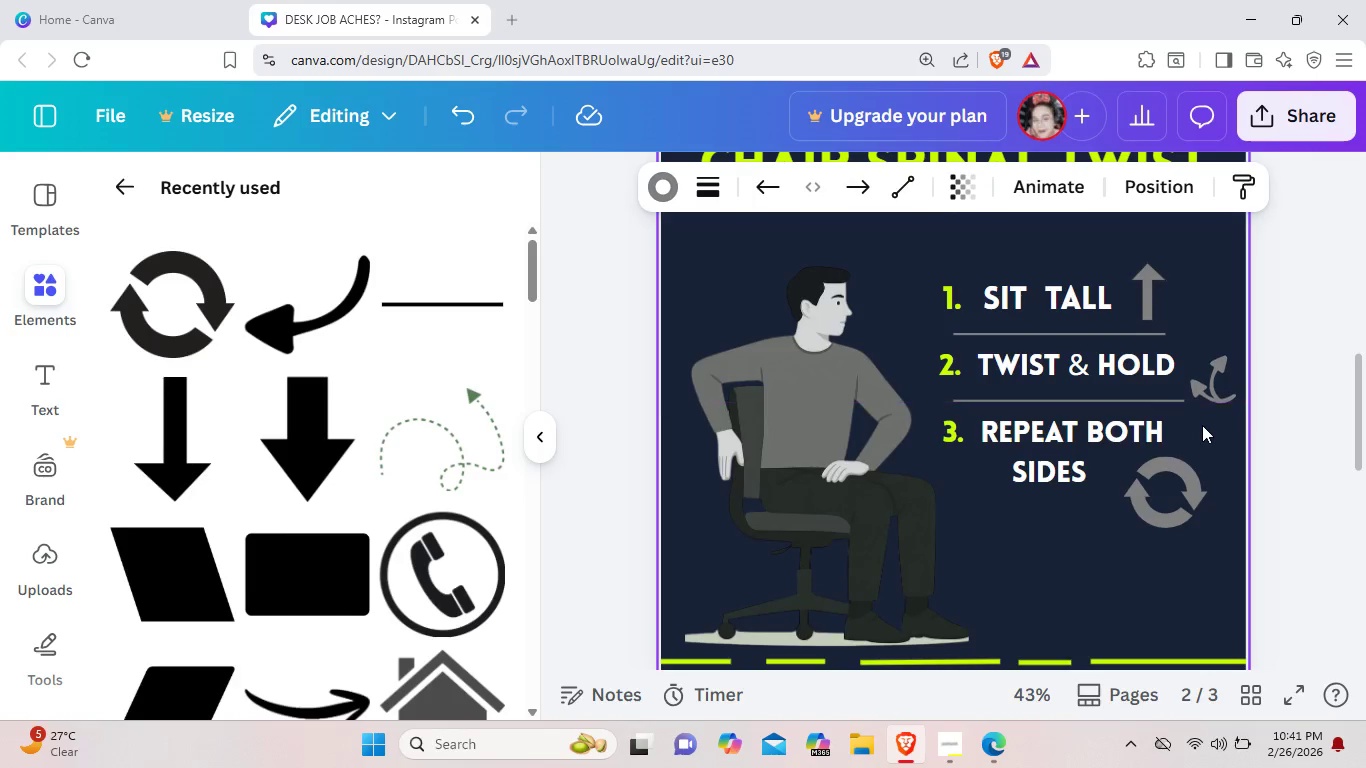 
key(ArrowUp)
 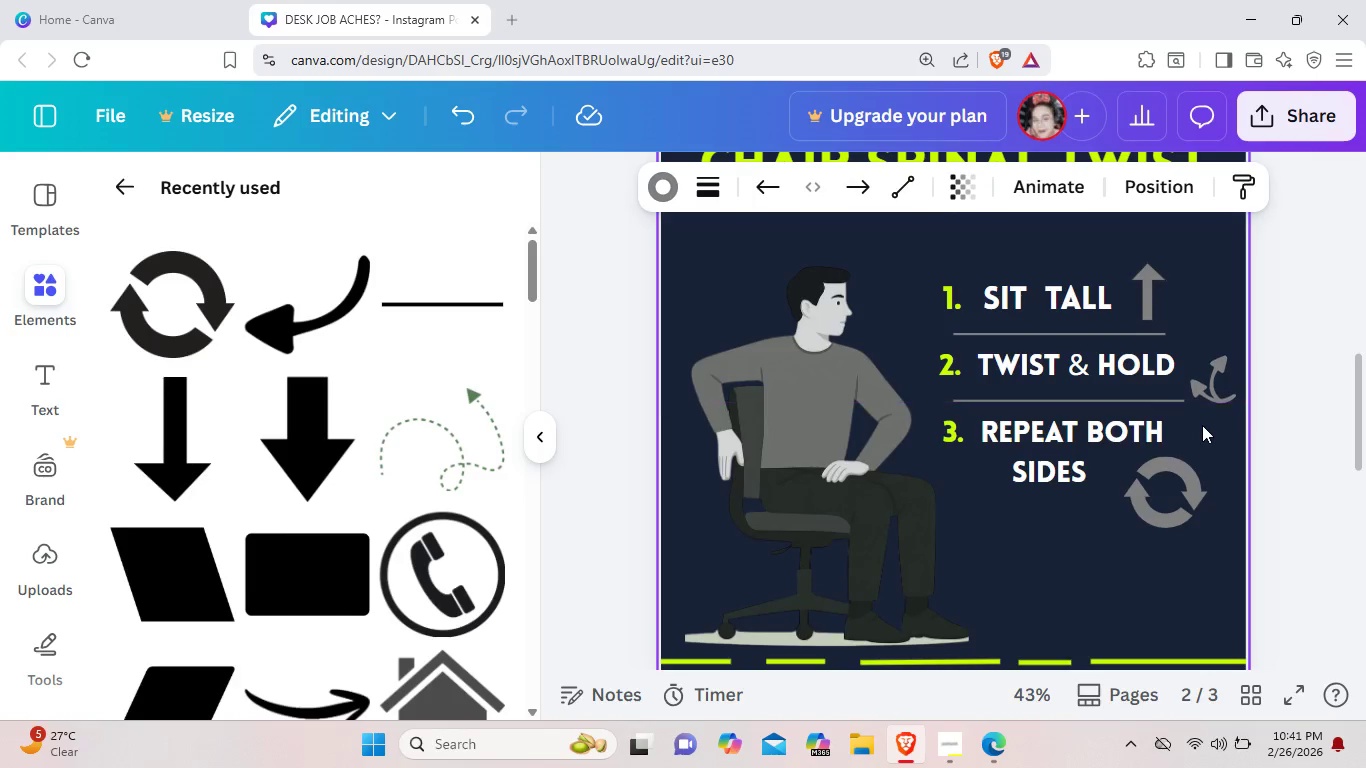 
key(ArrowUp)
 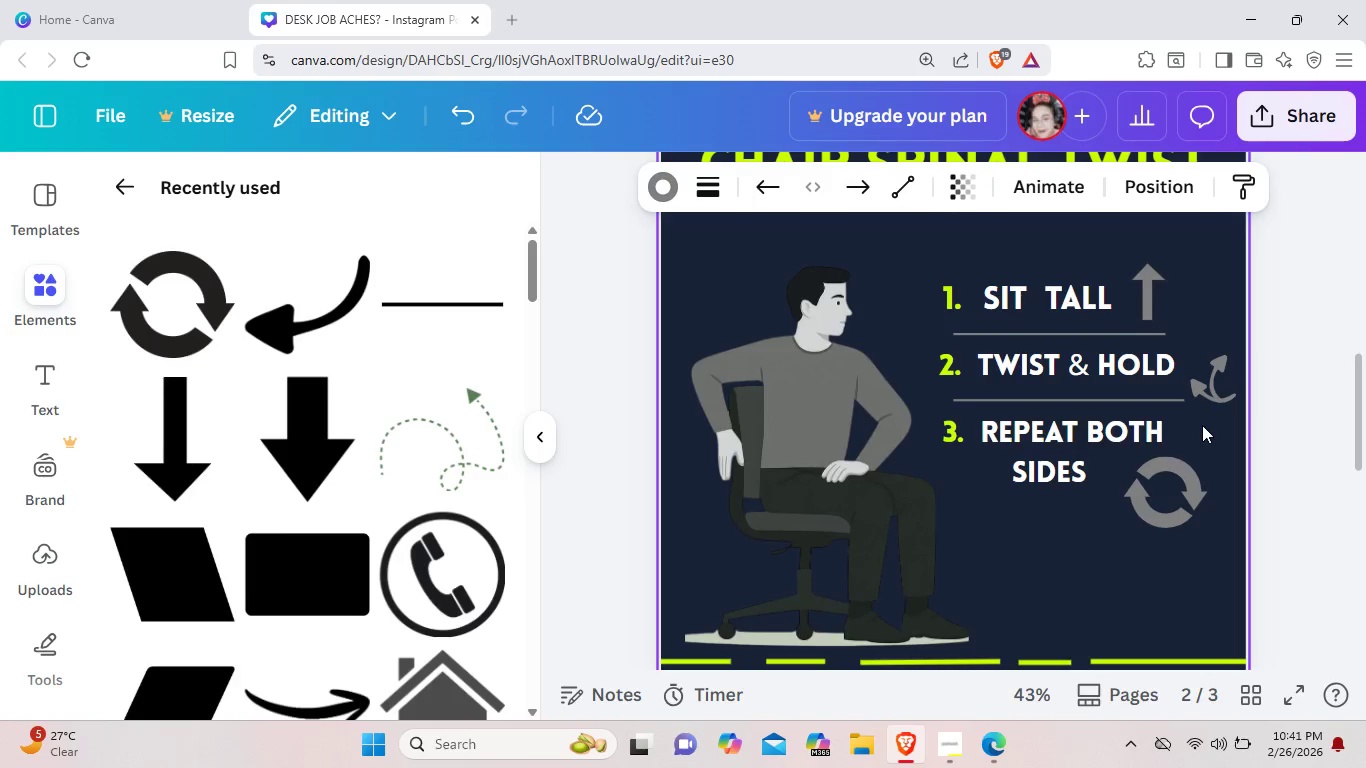 
key(ArrowUp)
 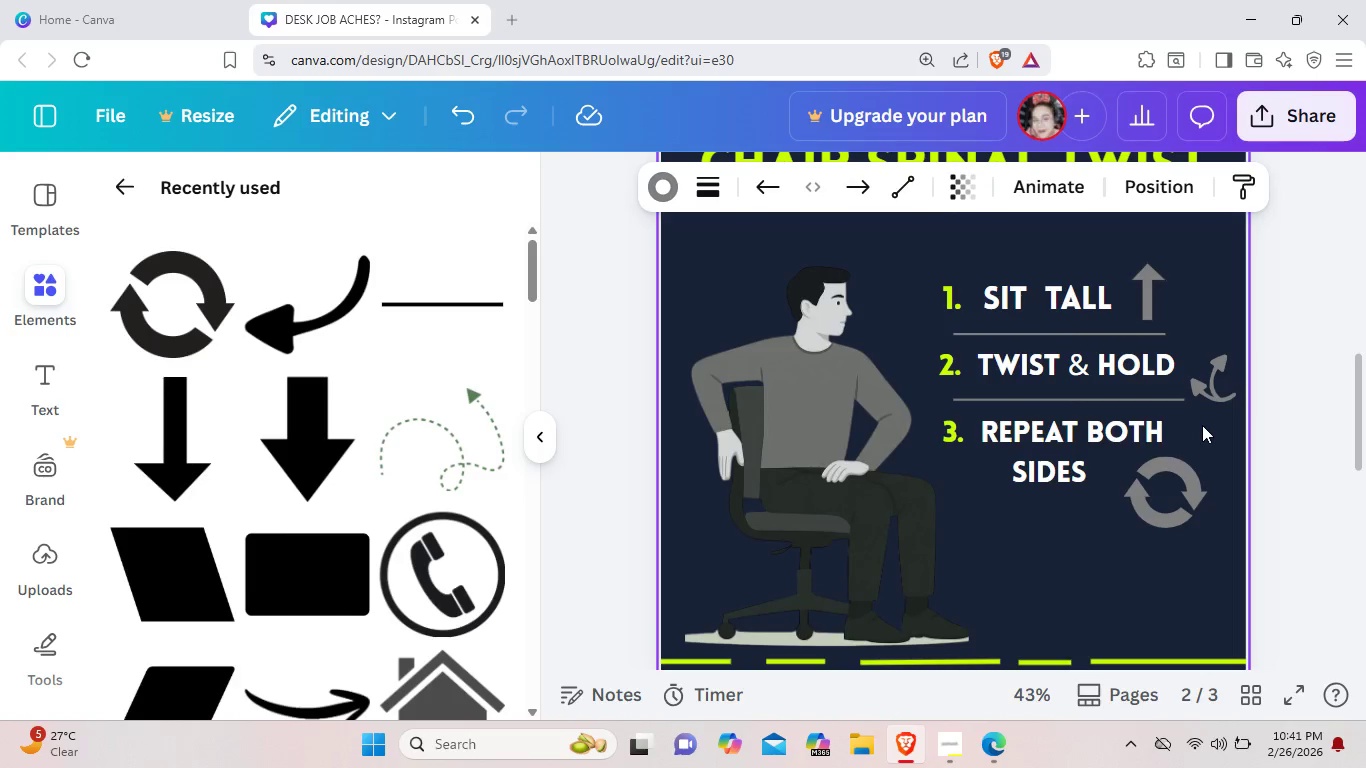 
key(ArrowUp)
 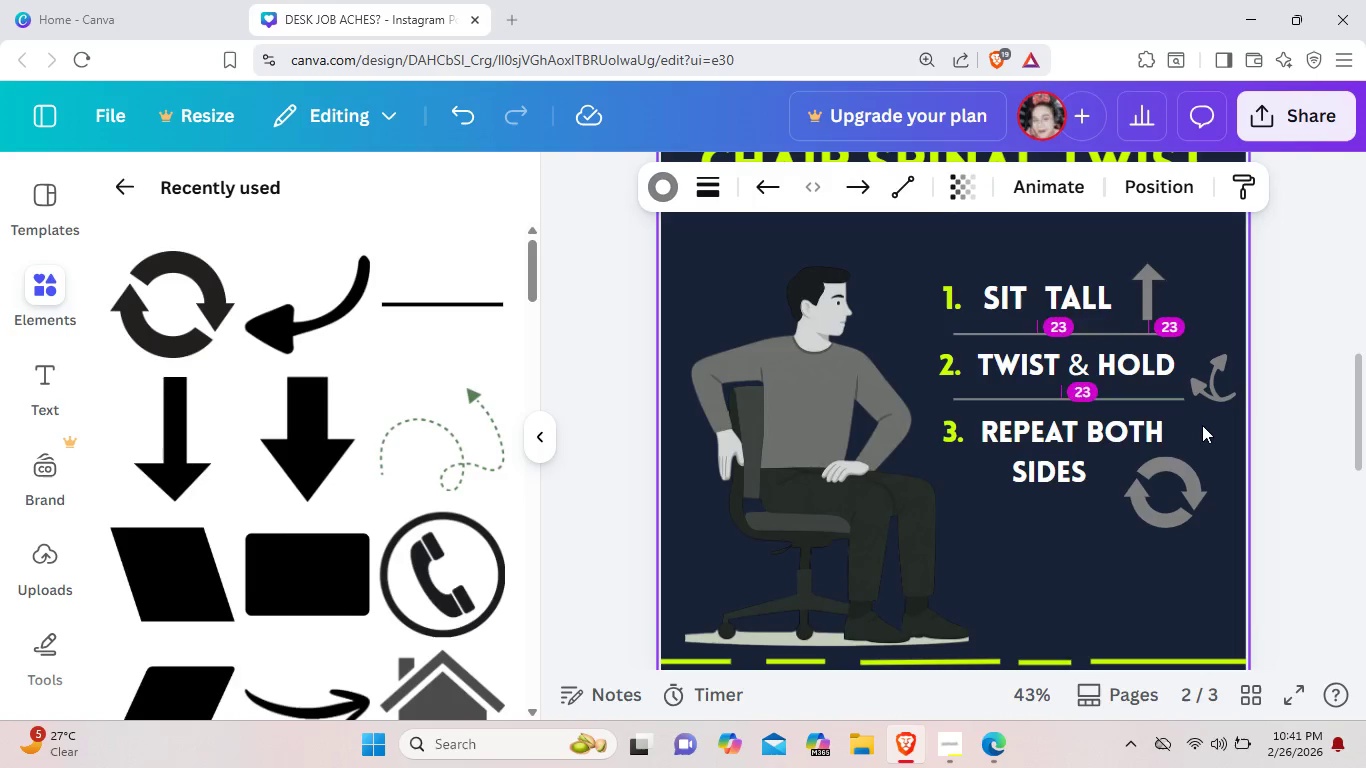 
key(ArrowUp)
 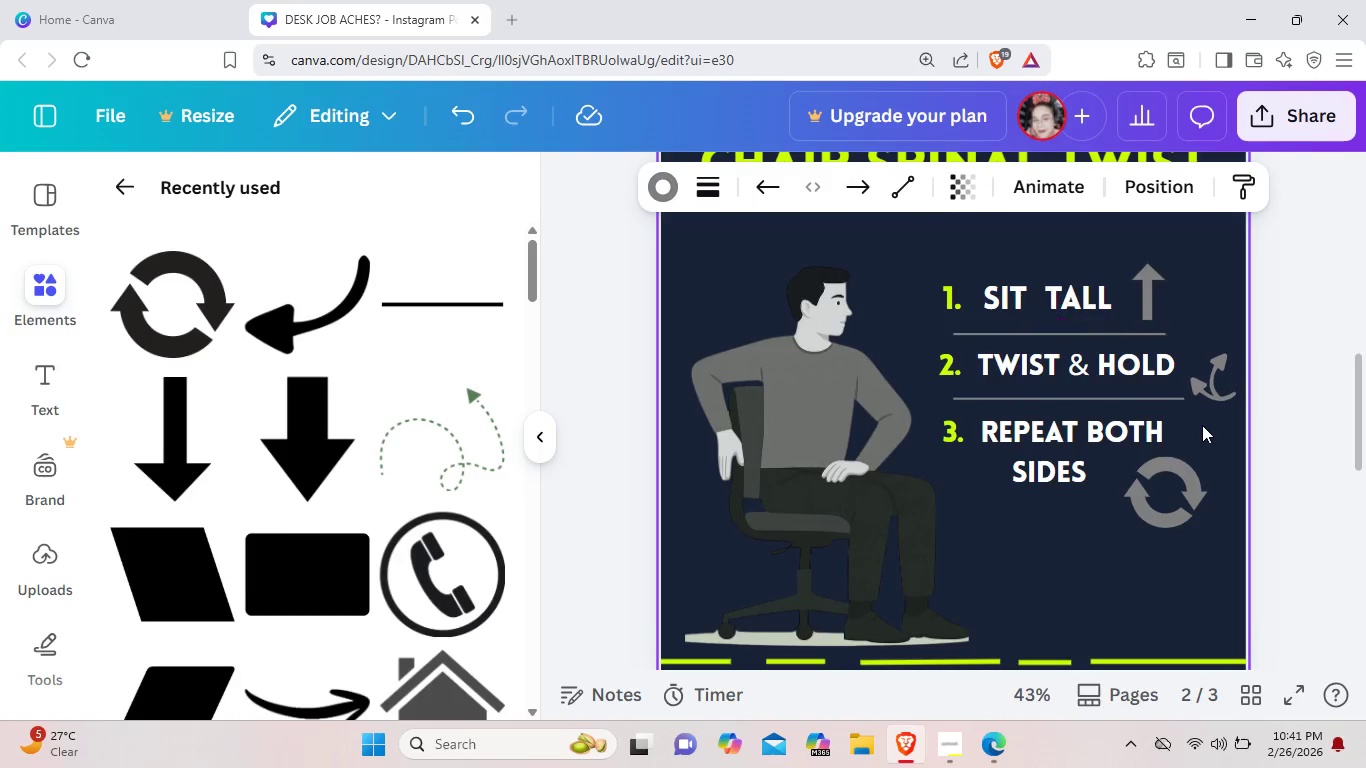 
key(ArrowUp)
 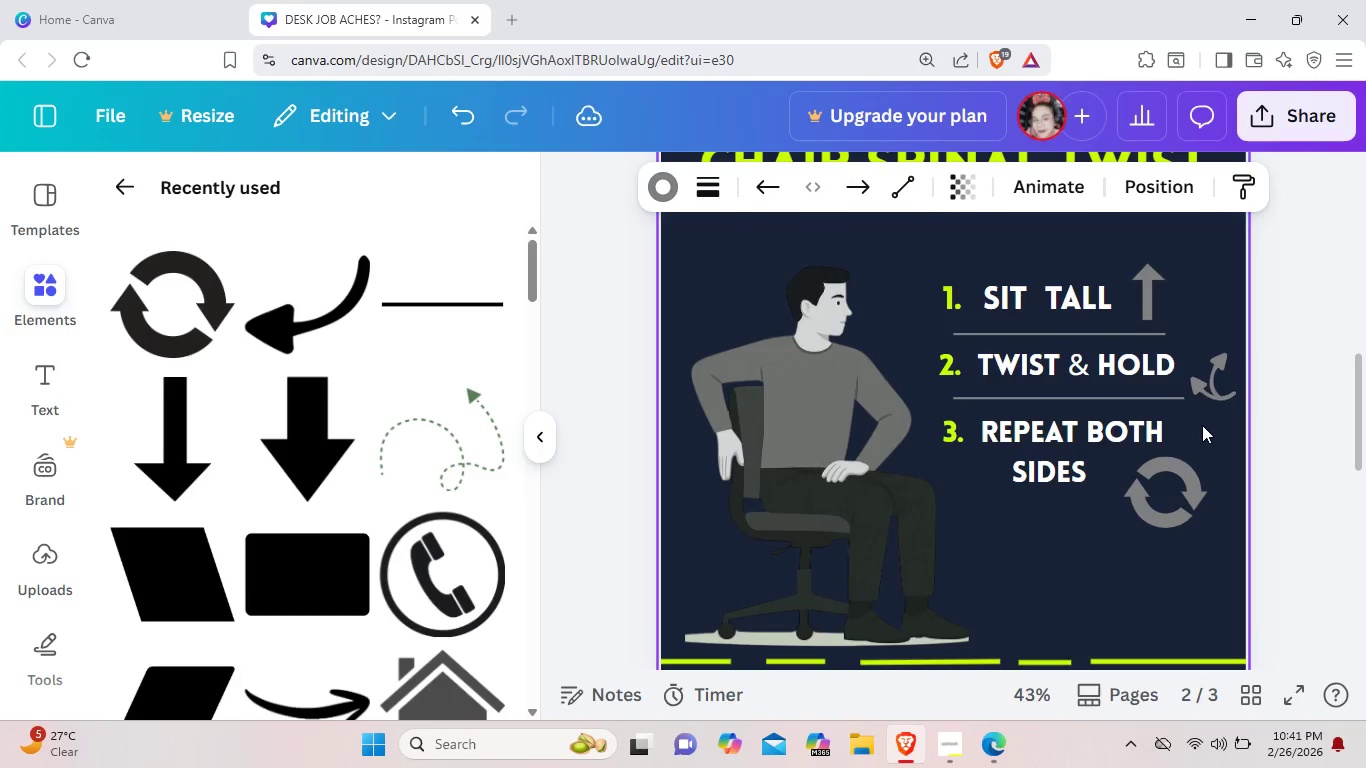 
key(ArrowUp)
 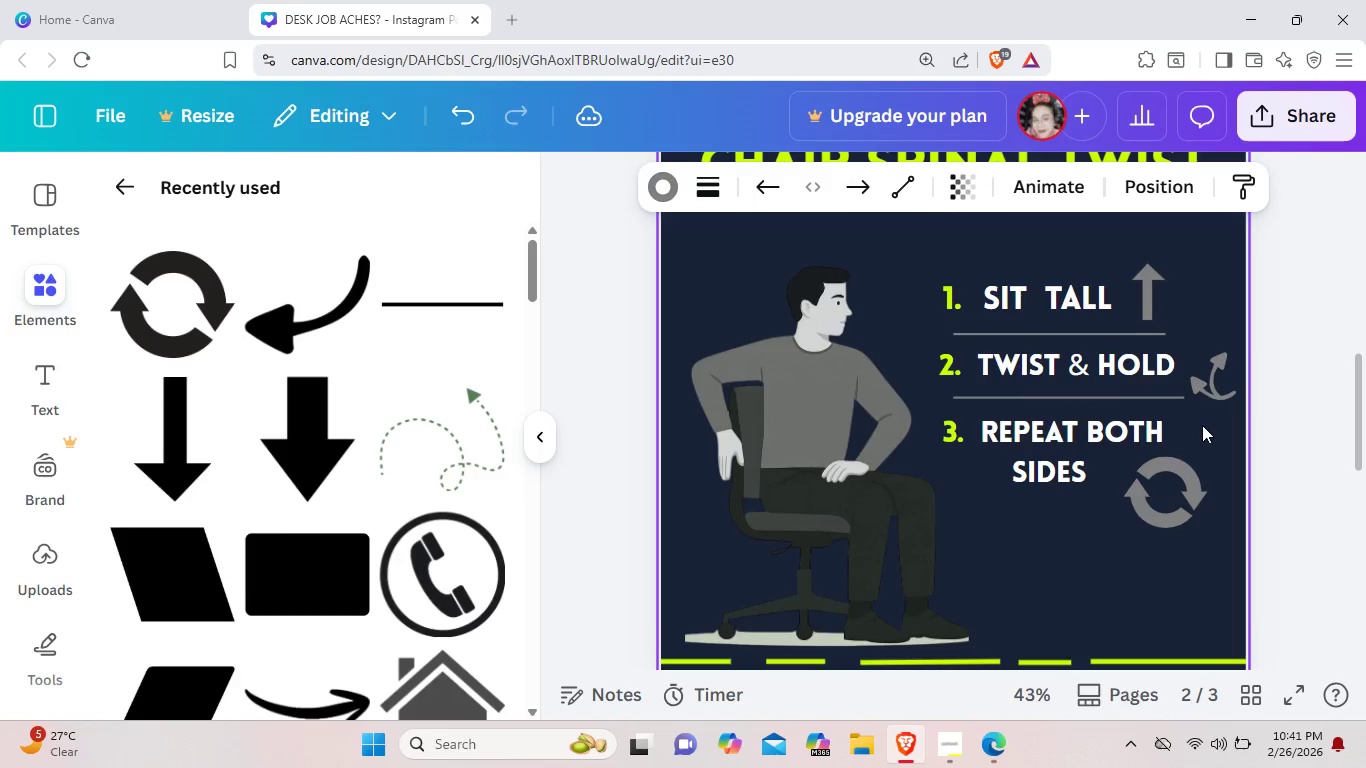 
key(ArrowUp)
 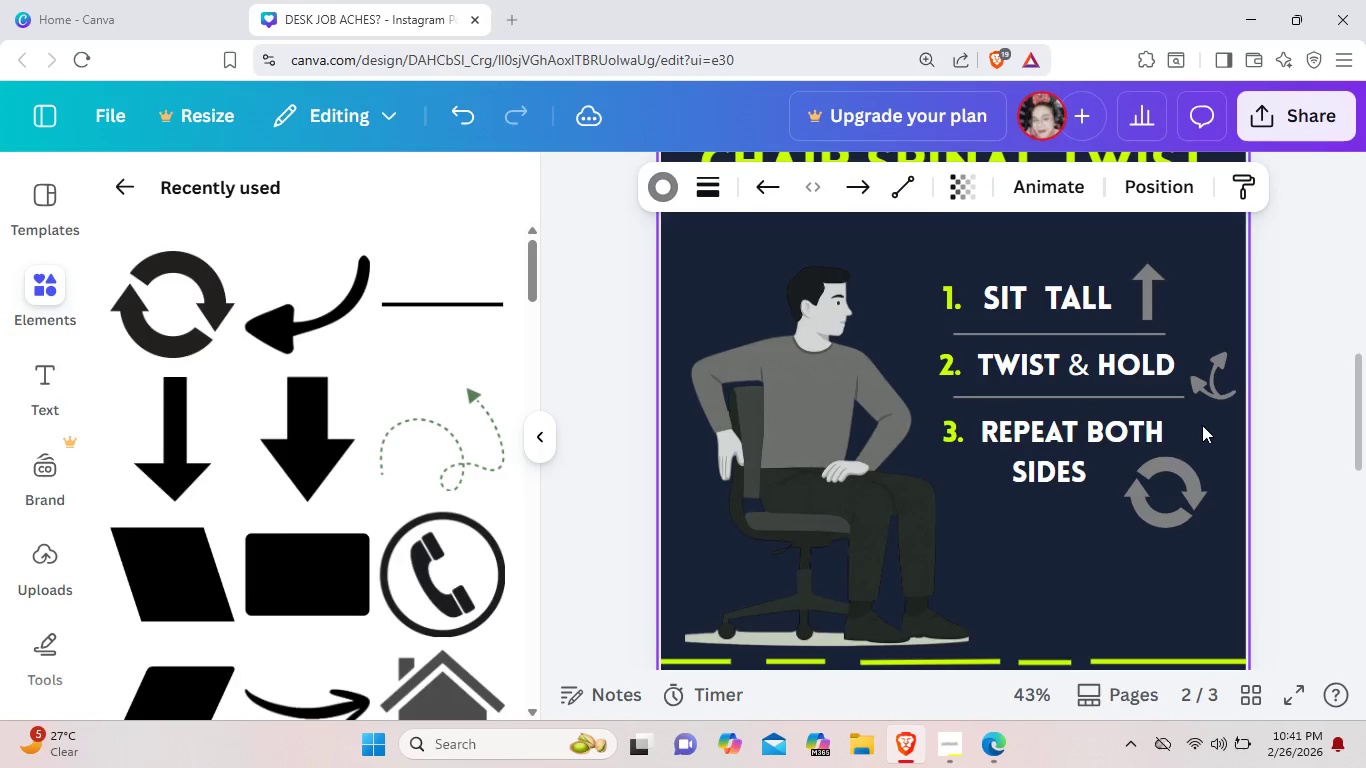 
key(ArrowUp)
 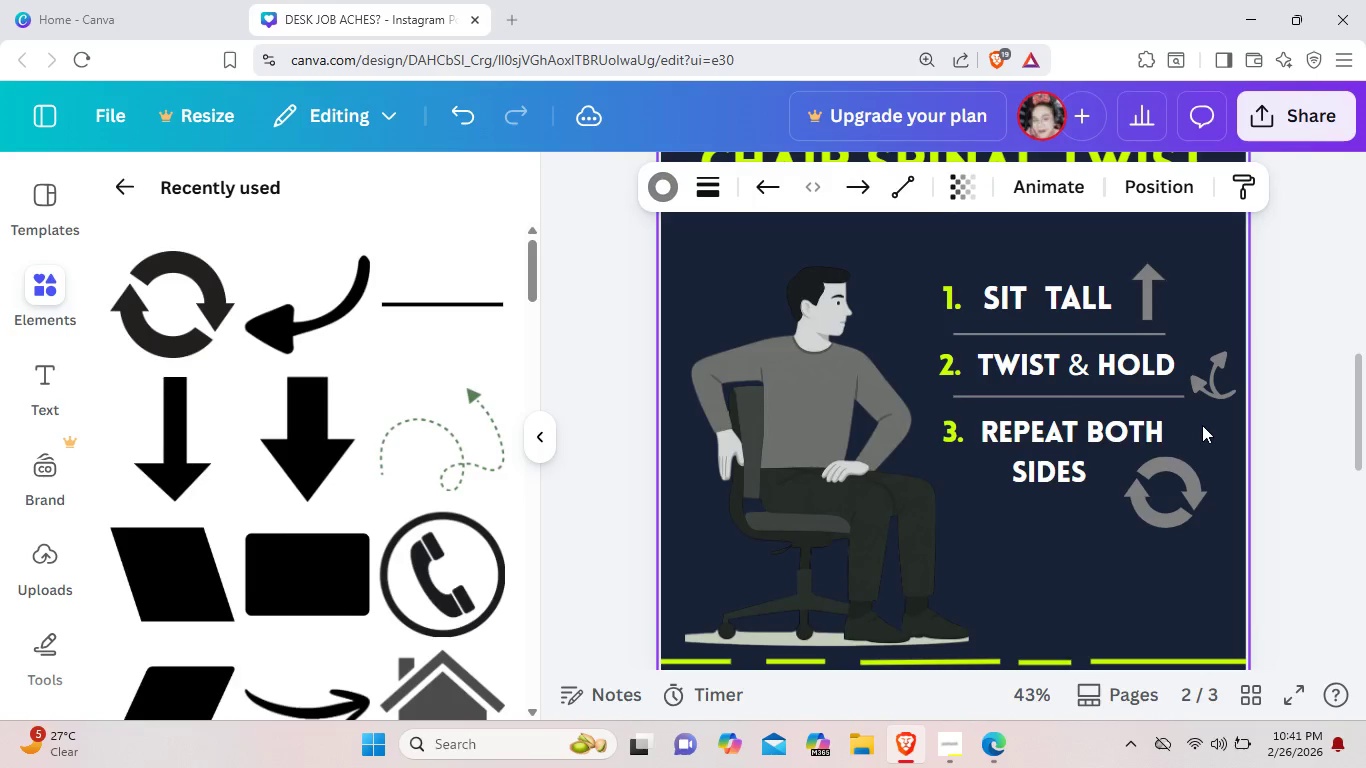 
key(ArrowUp)
 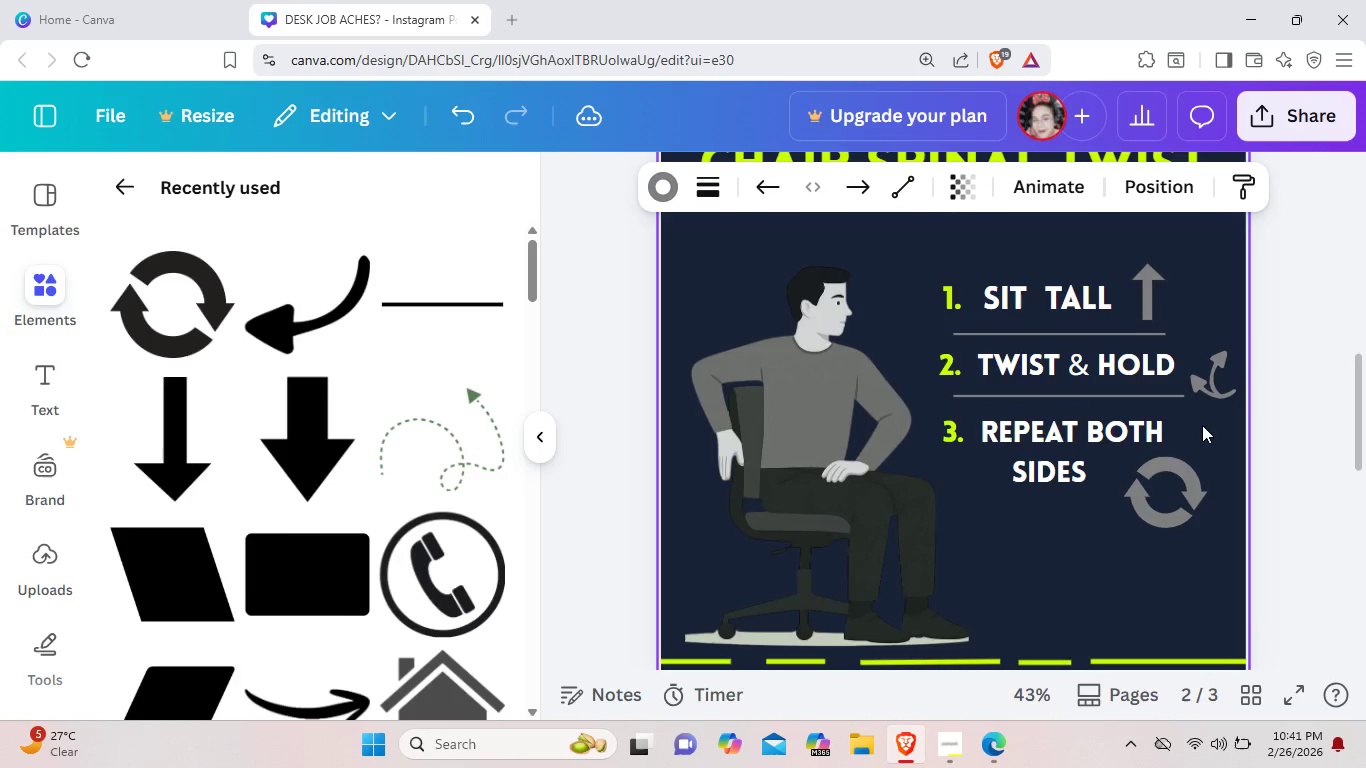 
key(ArrowUp)
 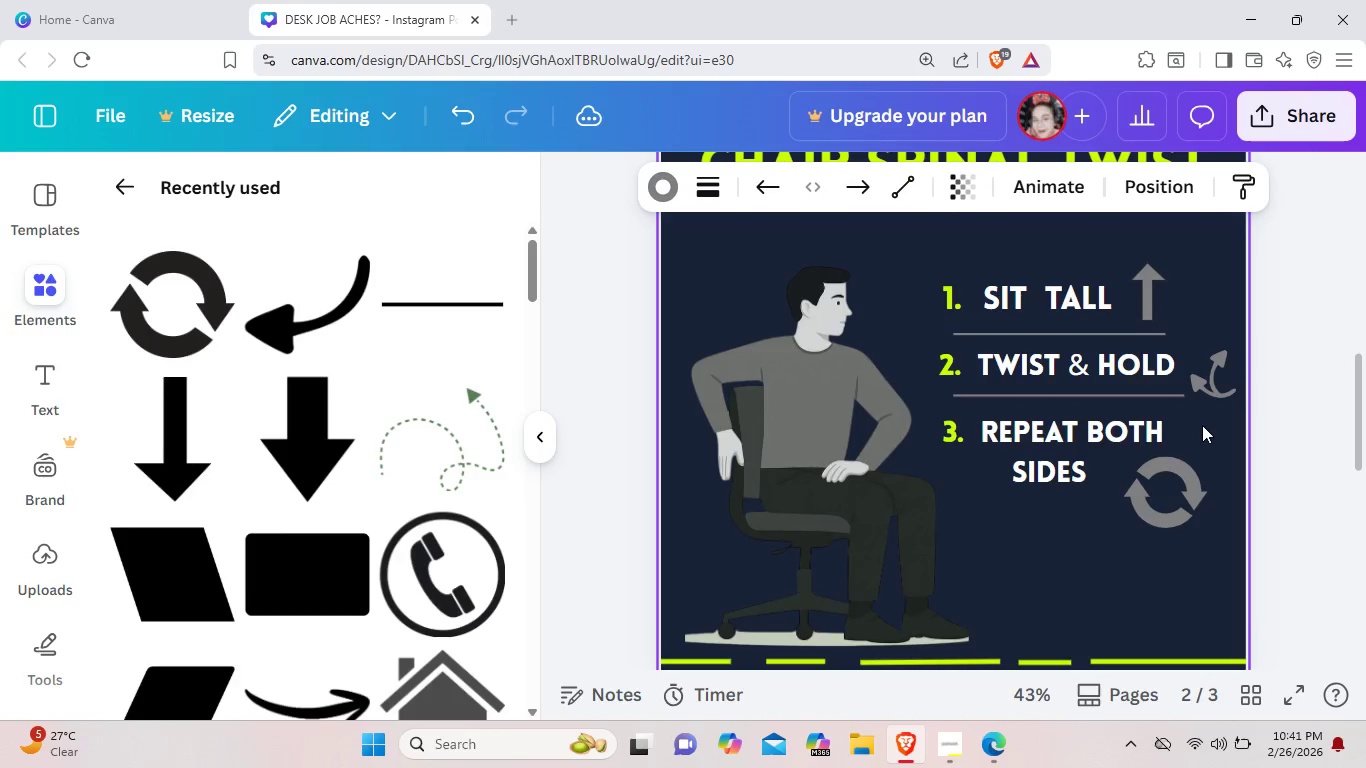 
key(ArrowUp)
 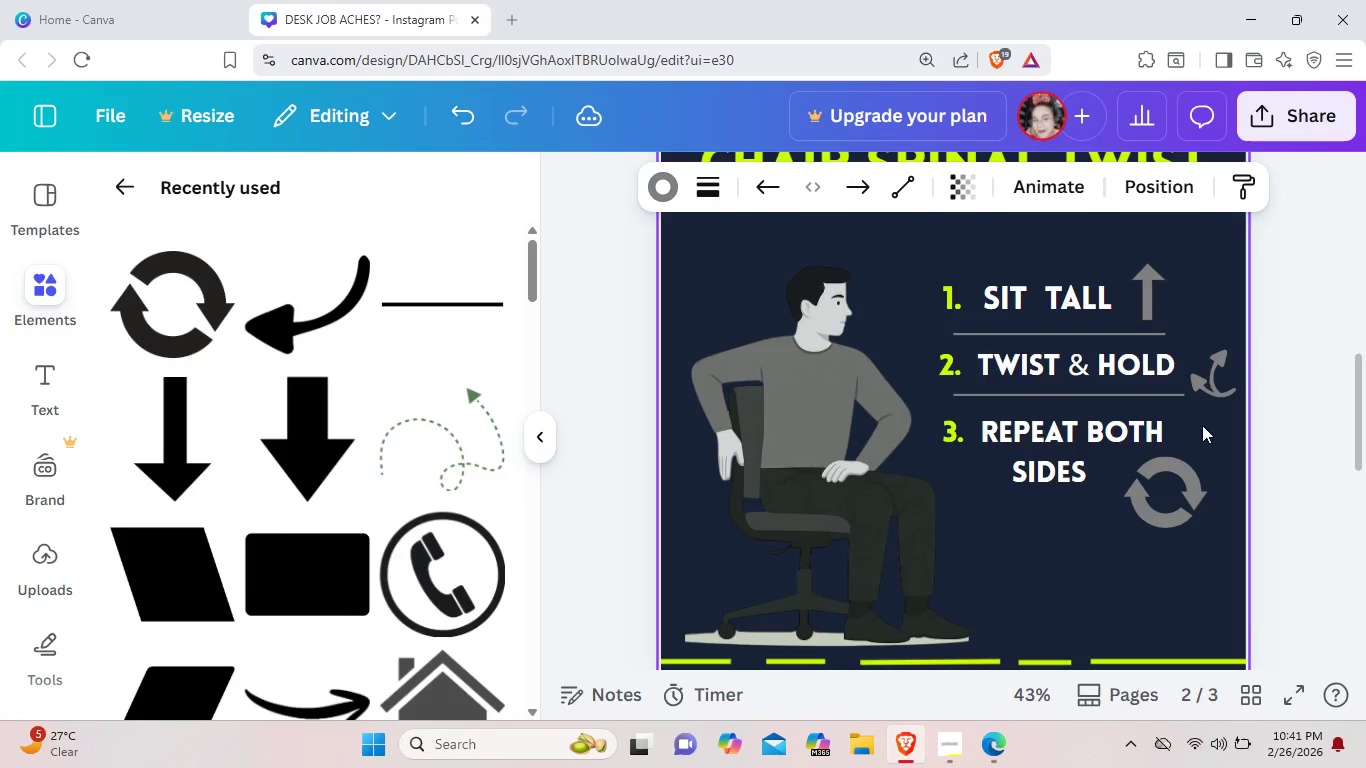 
key(ArrowUp)
 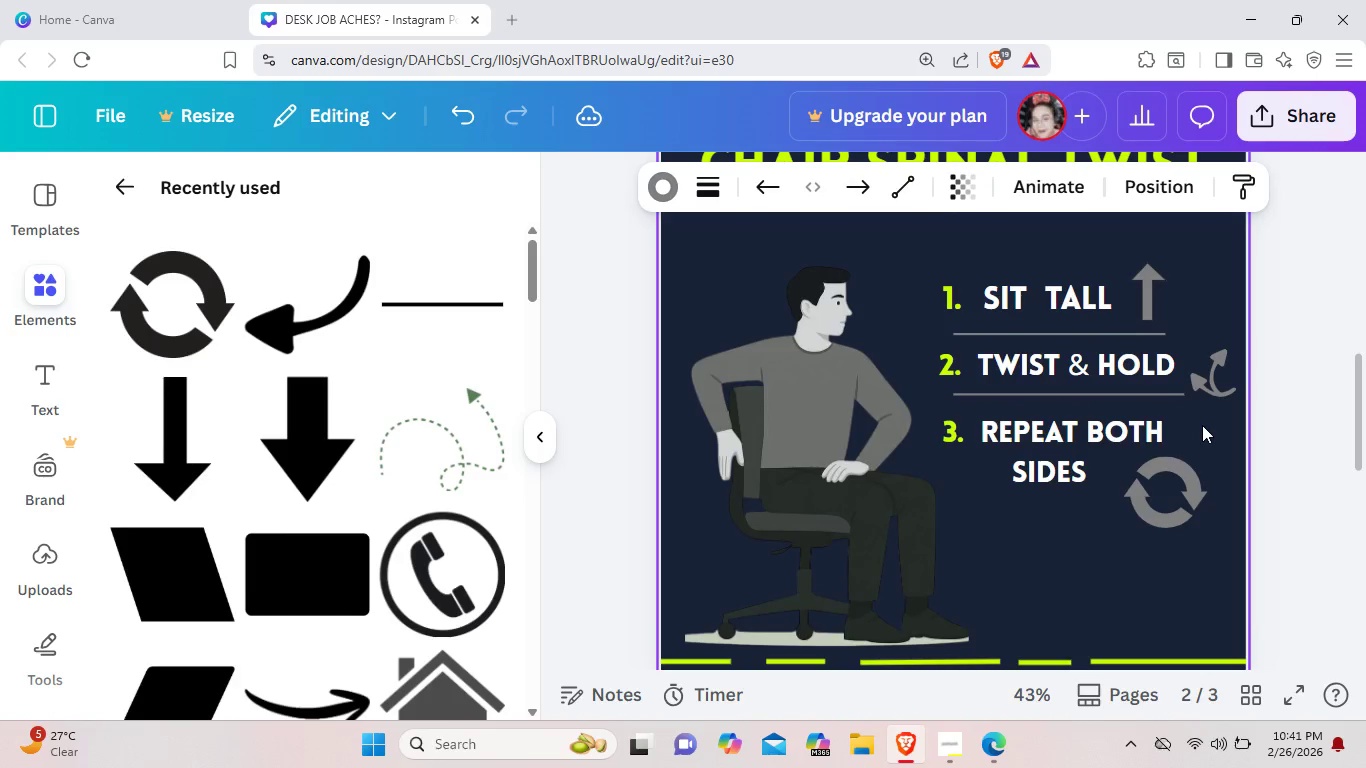 
key(ArrowUp)
 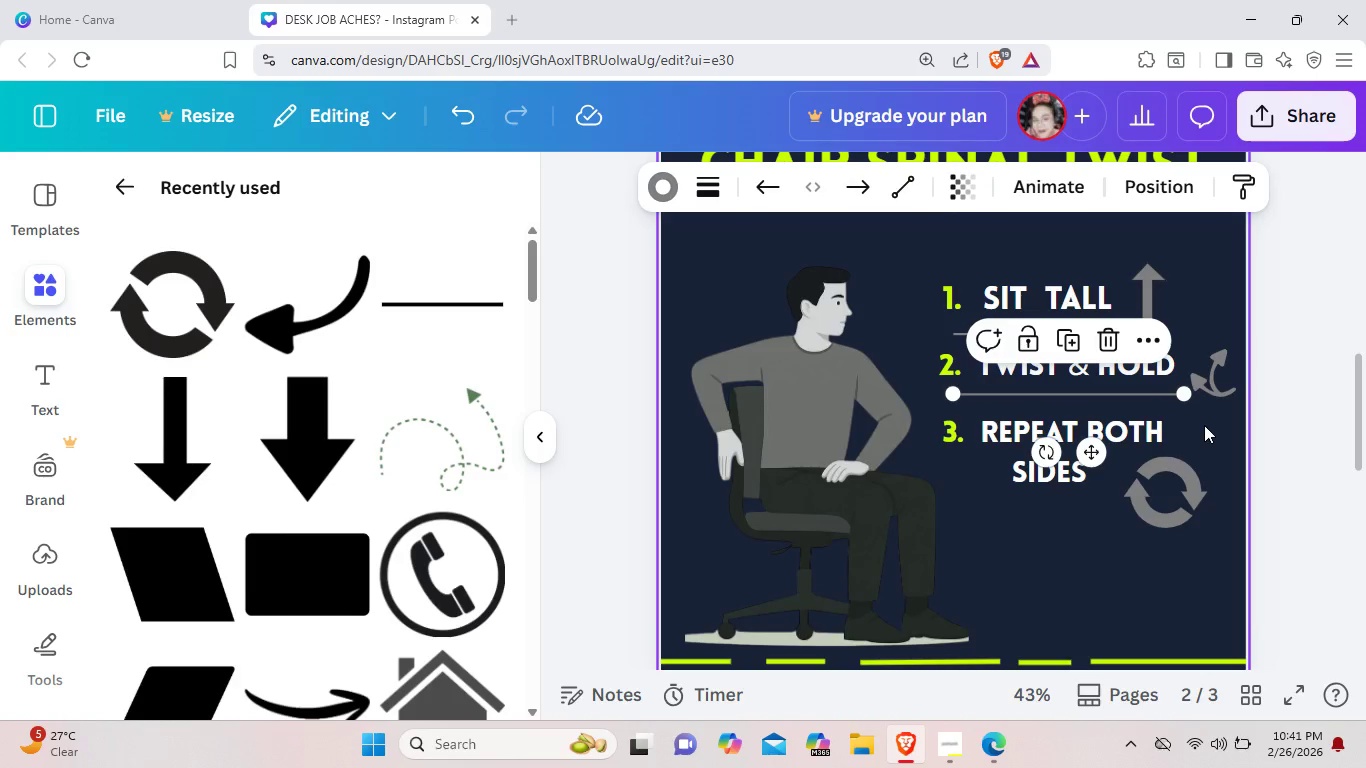 
left_click([1206, 425])
 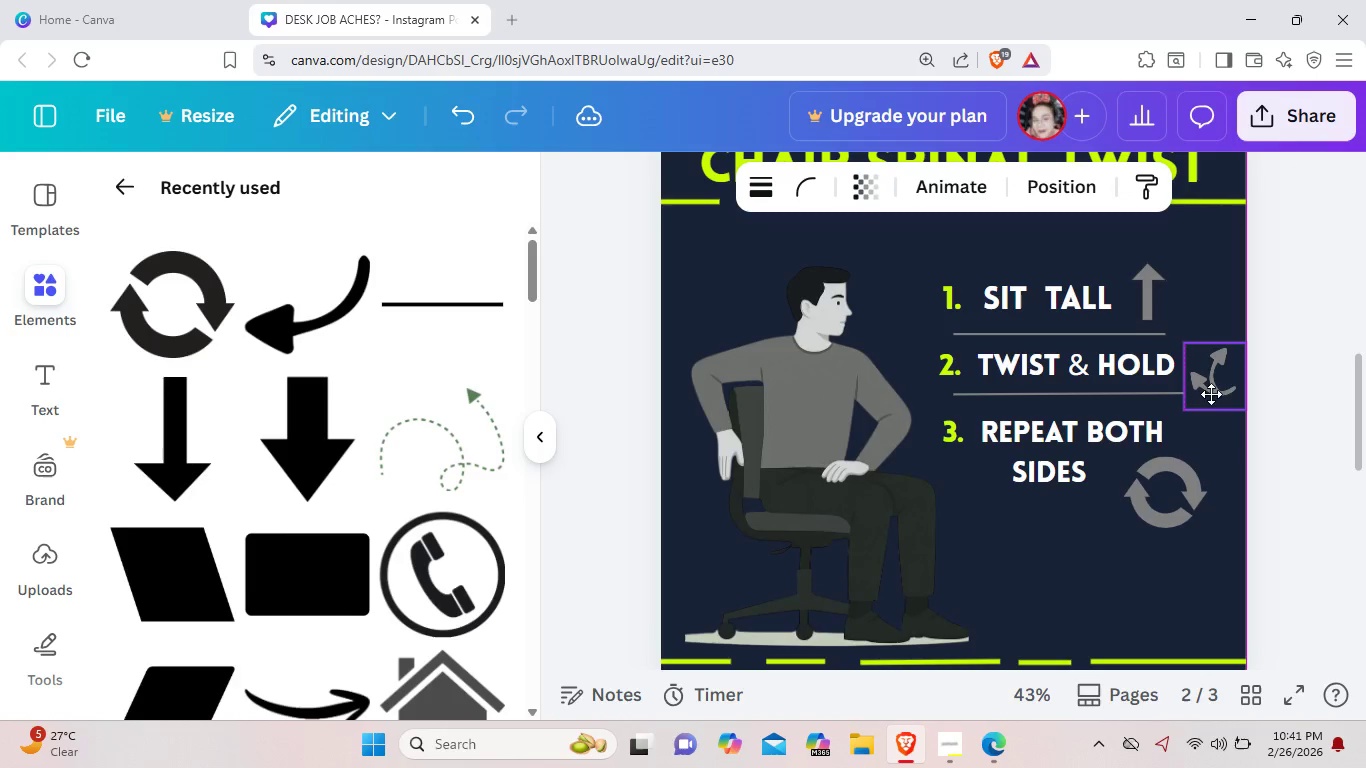 
wait(5.53)
 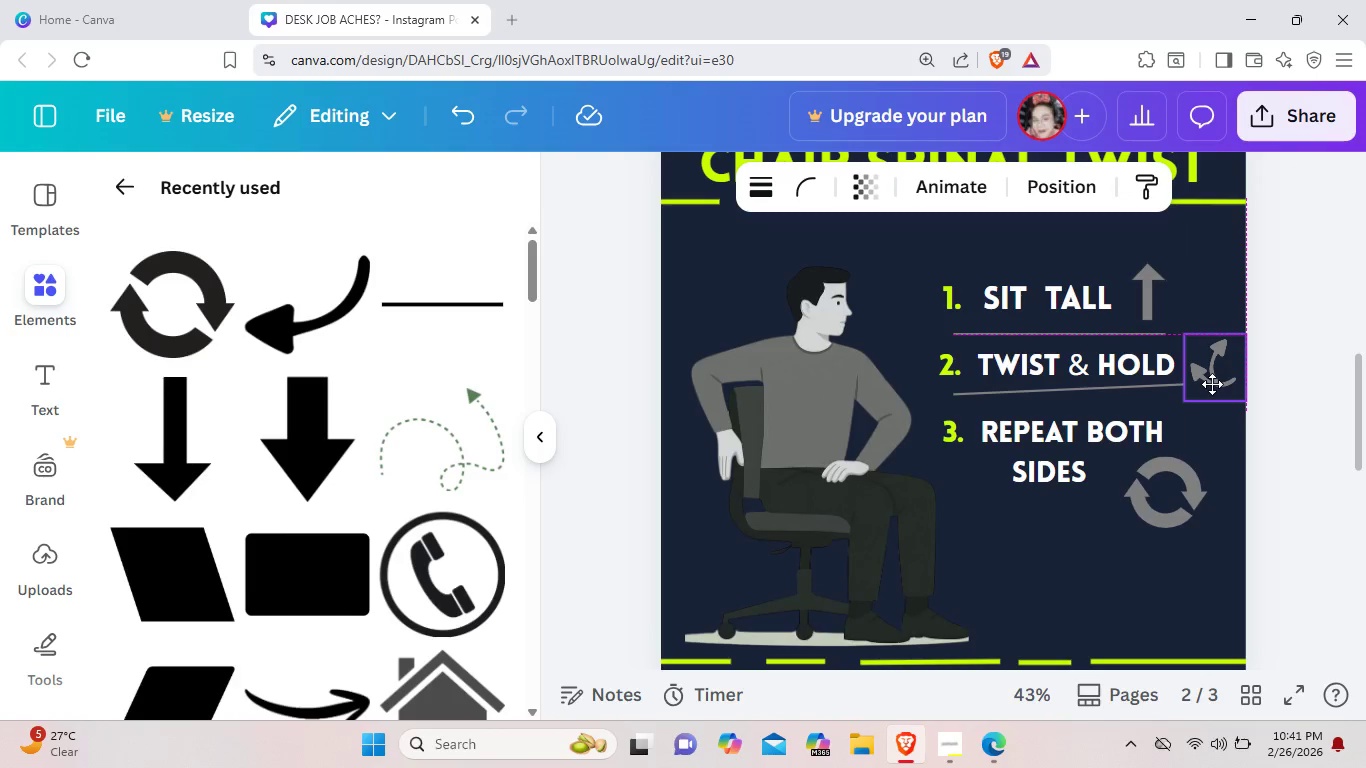 
left_click([1293, 418])
 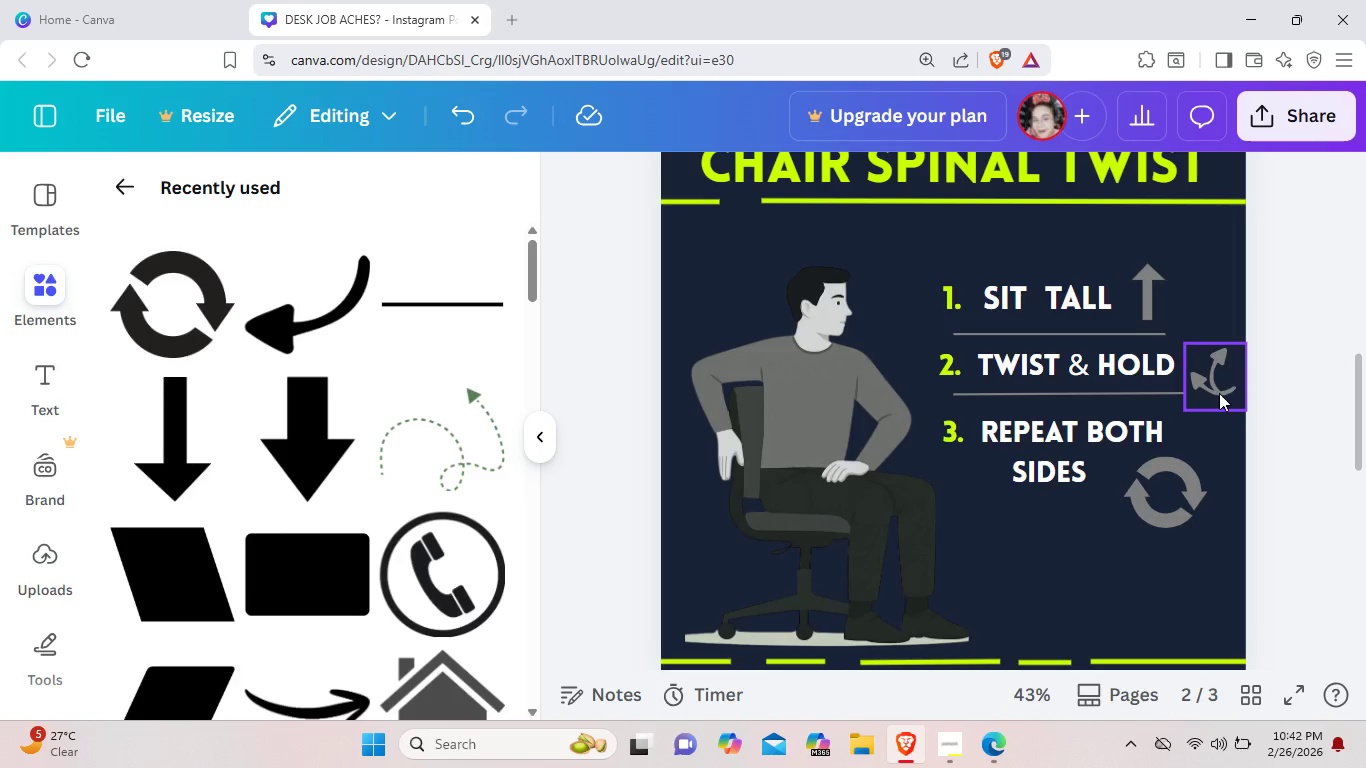 
left_click([1167, 390])
 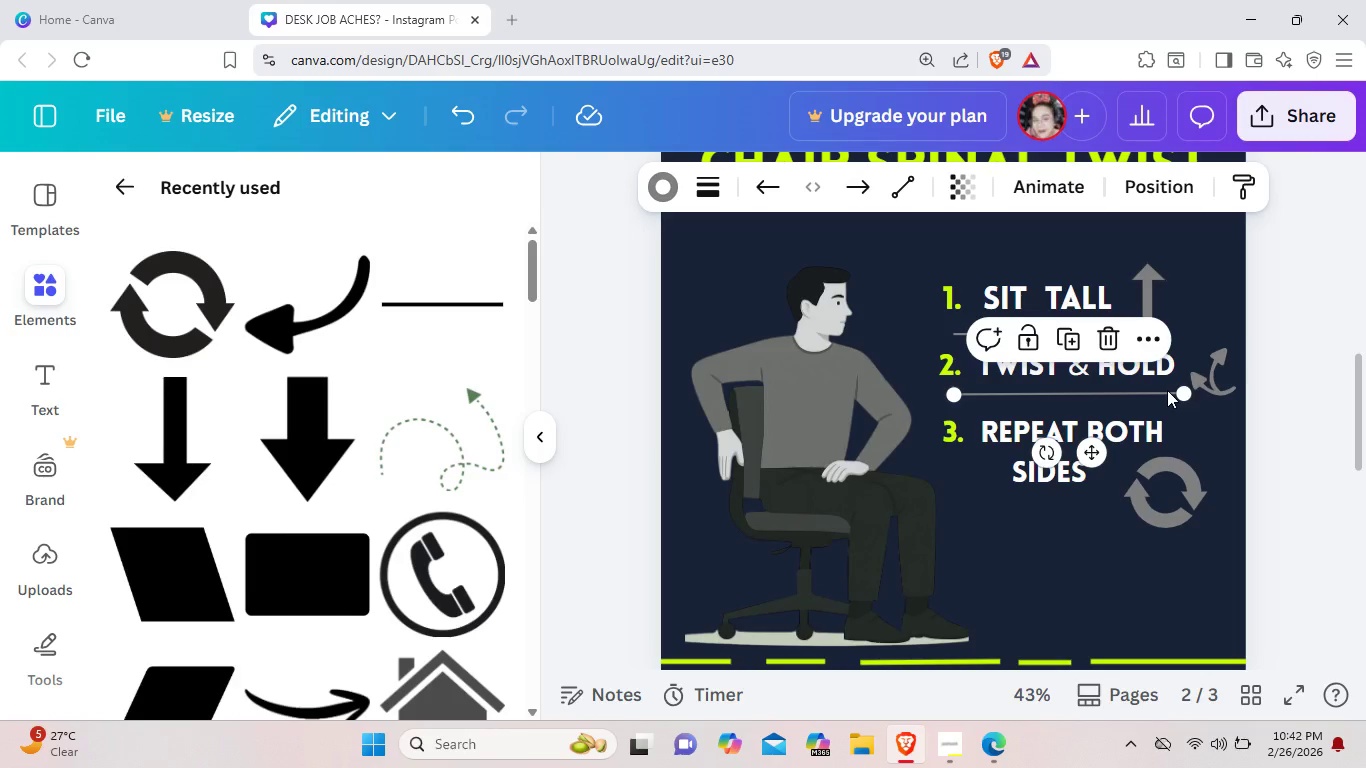 
left_click([1167, 390])
 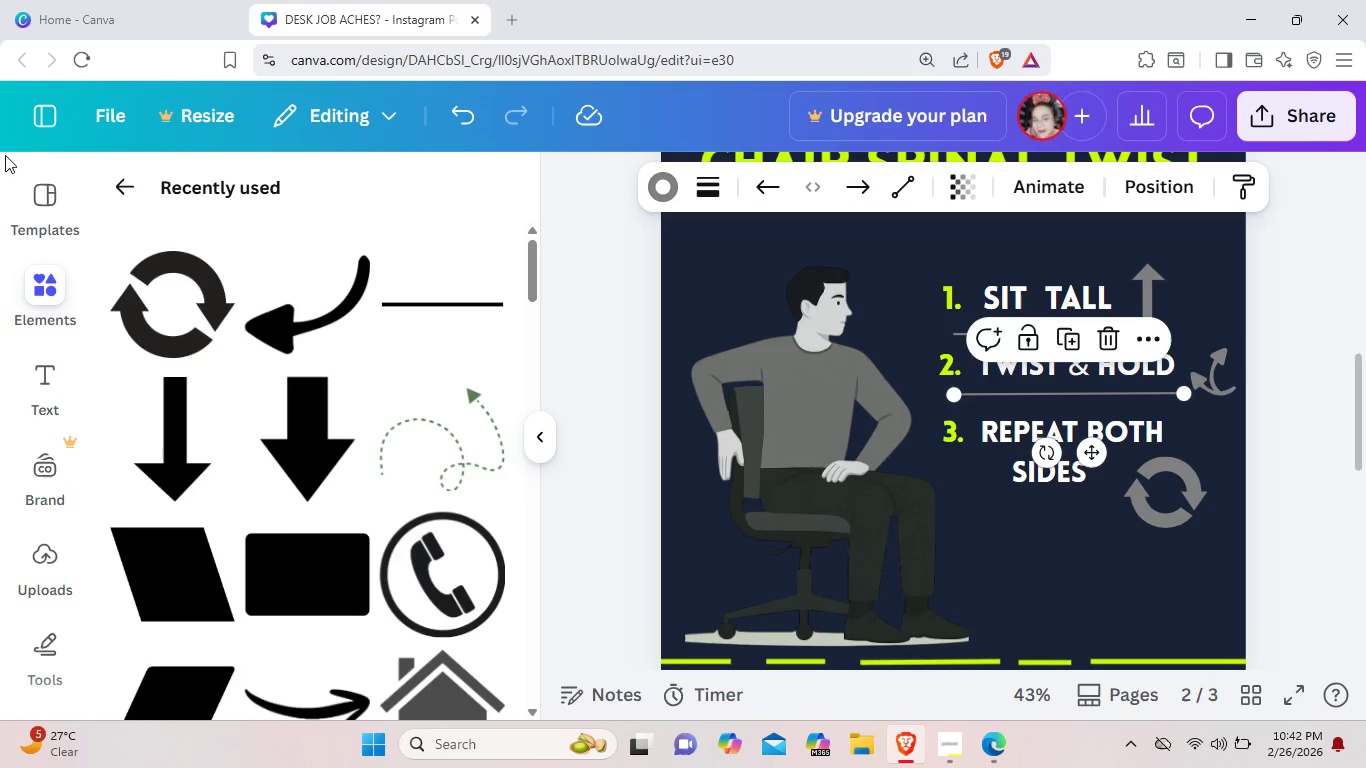 
hold_key(key=ControlLeft, duration=0.91)
 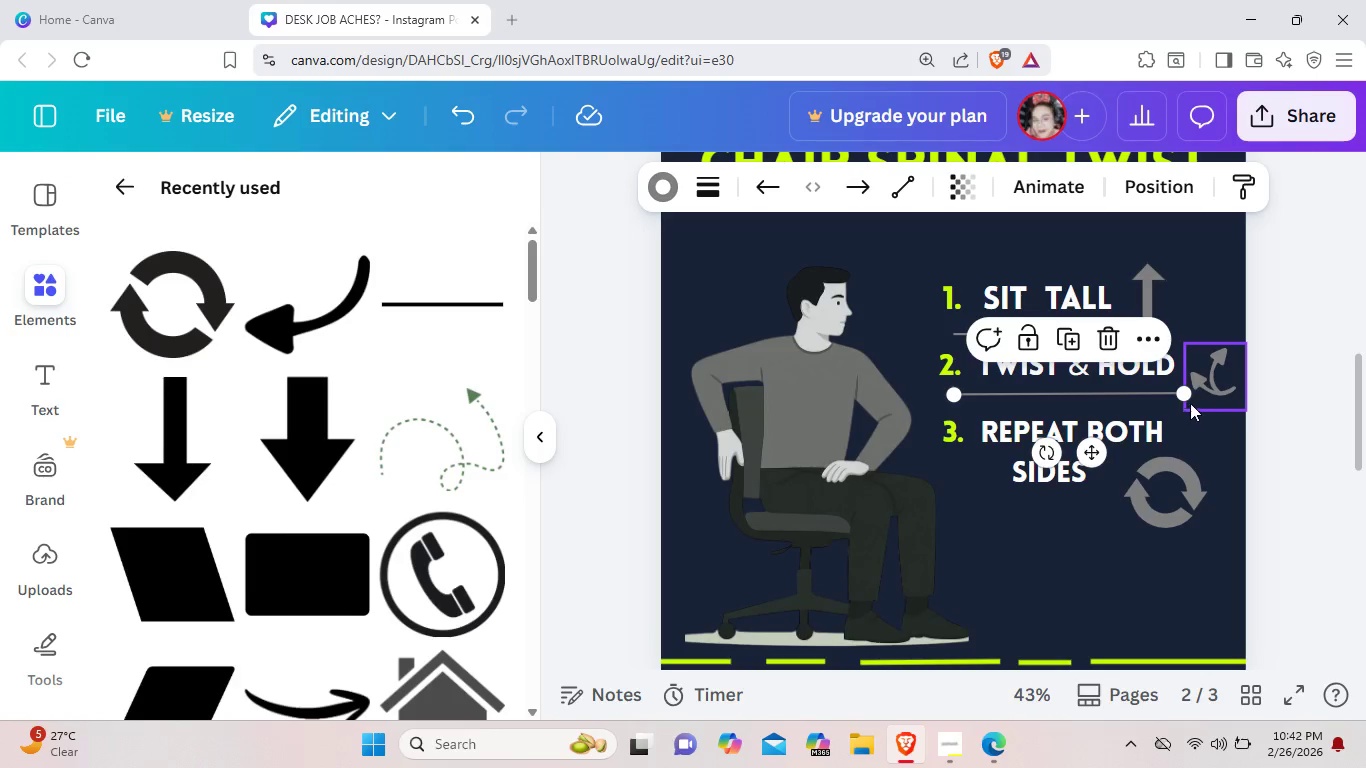 
left_click_drag(start_coordinate=[1180, 397], to_coordinate=[1167, 398])
 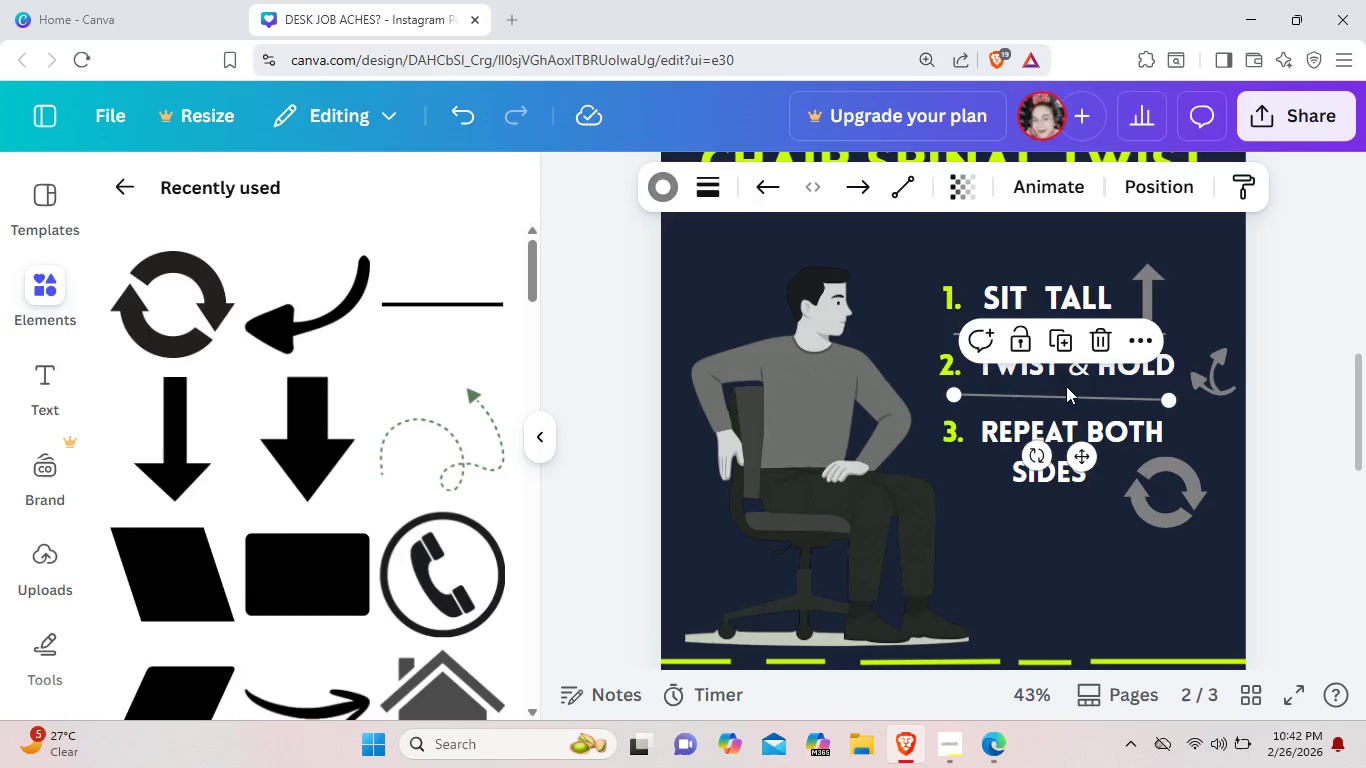 
wait(6.2)
 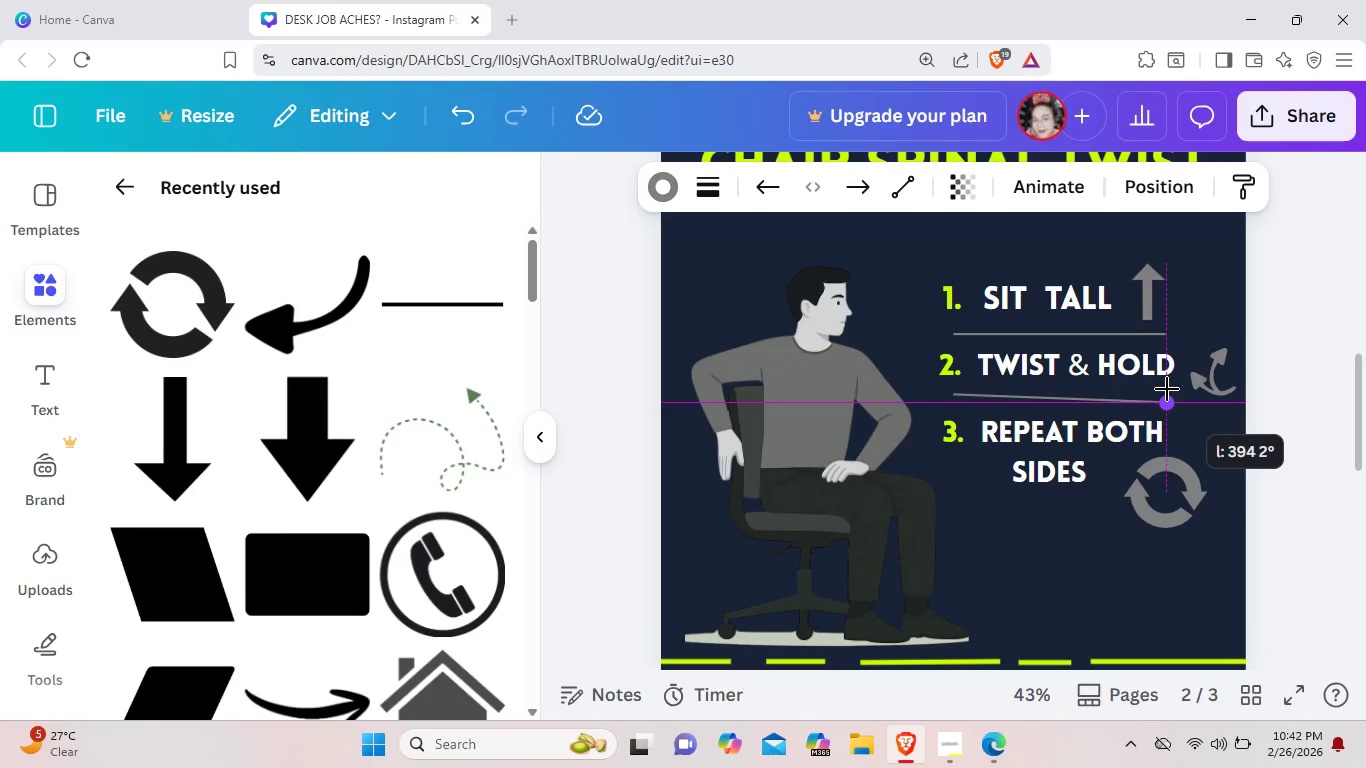 
left_click_drag(start_coordinate=[953, 395], to_coordinate=[953, 400])
 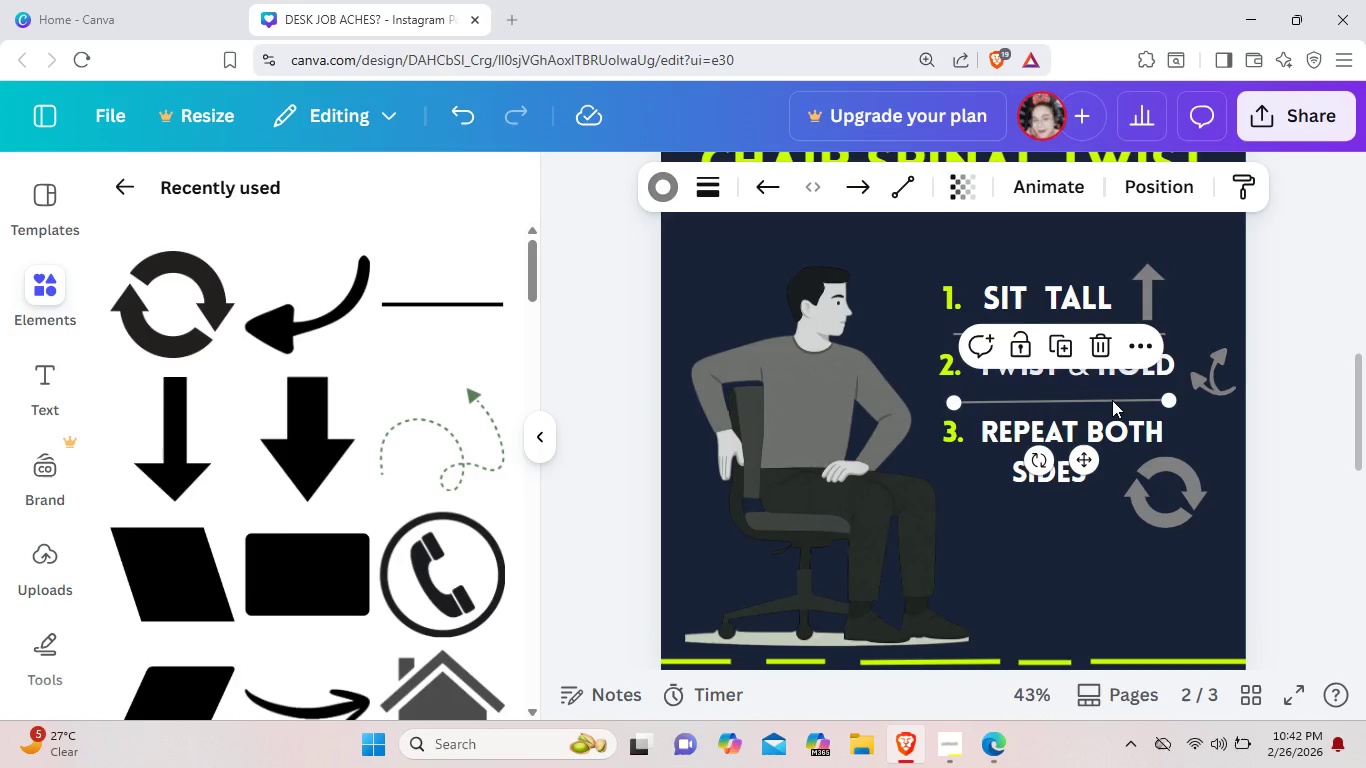 
left_click([1112, 400])
 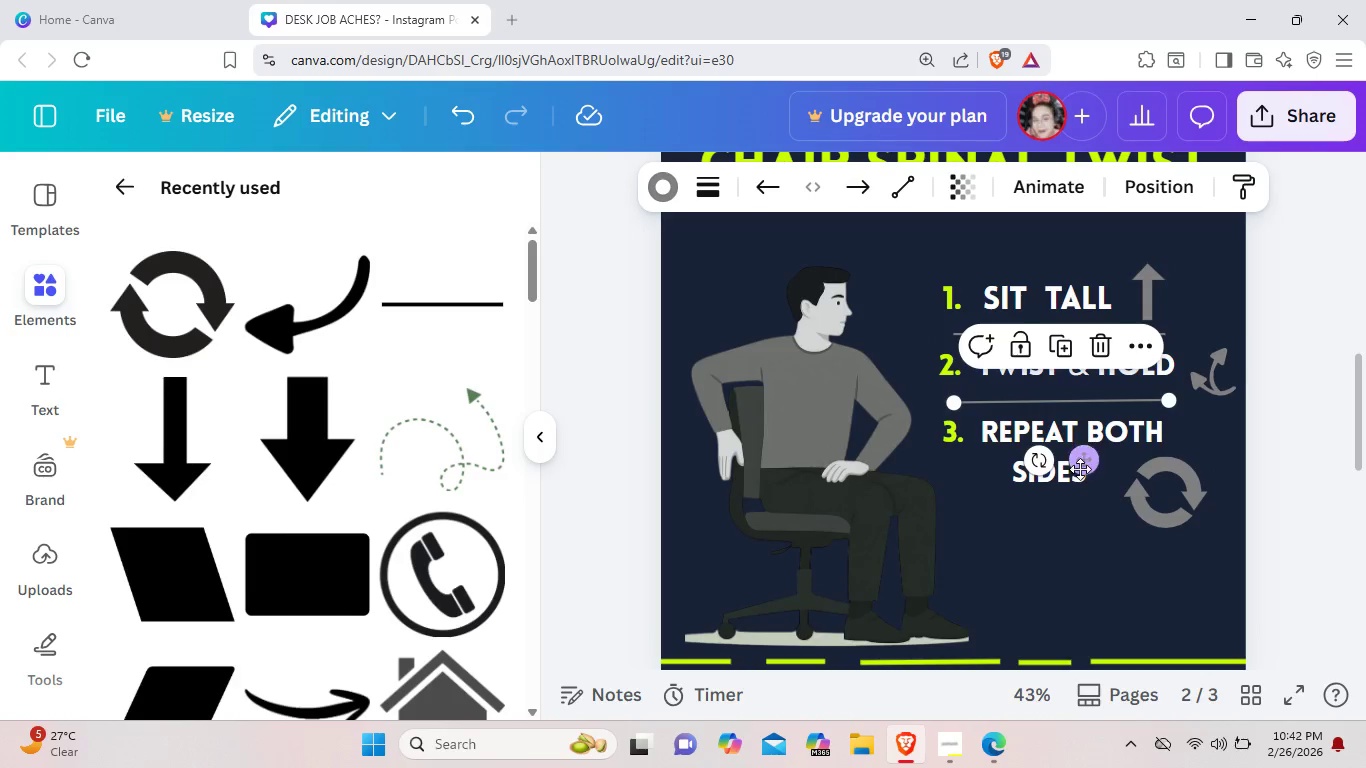 
left_click_drag(start_coordinate=[1080, 469], to_coordinate=[1082, 462])
 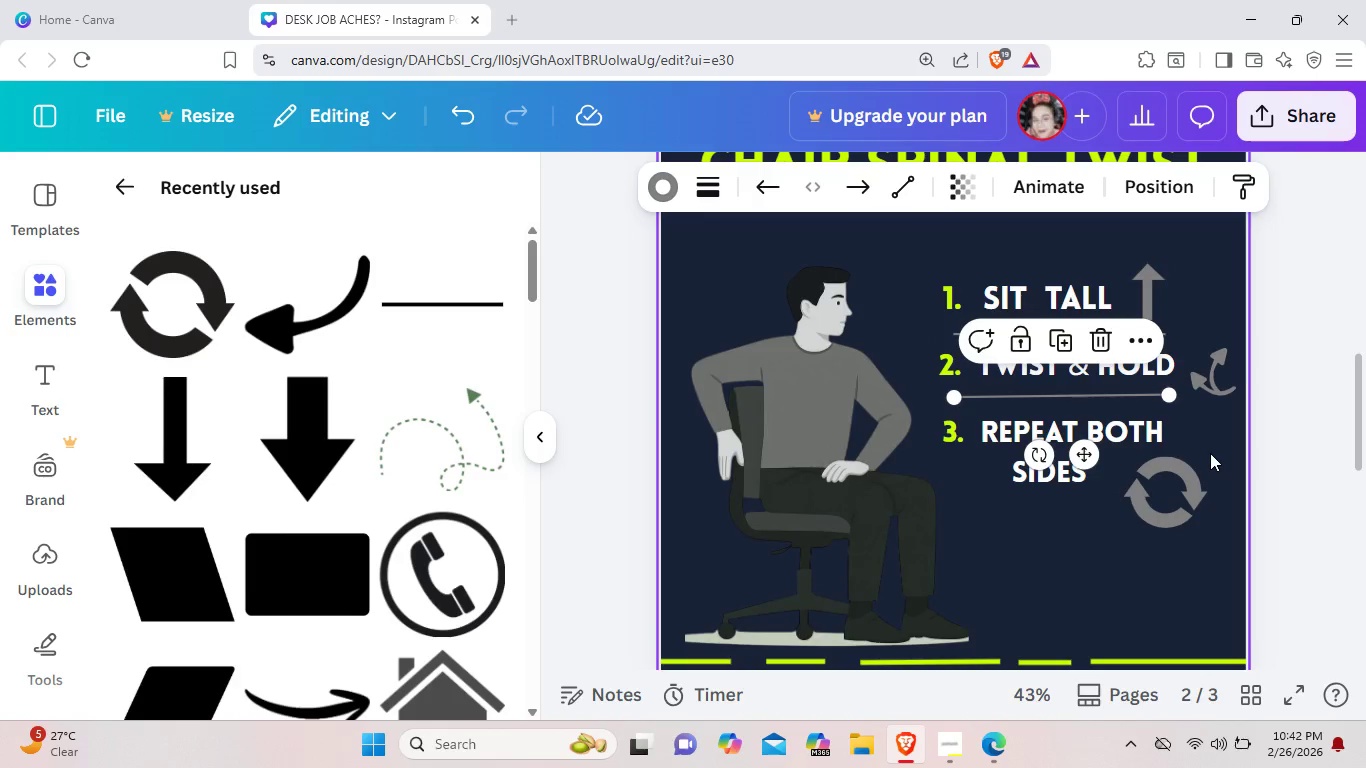 
left_click([1210, 453])
 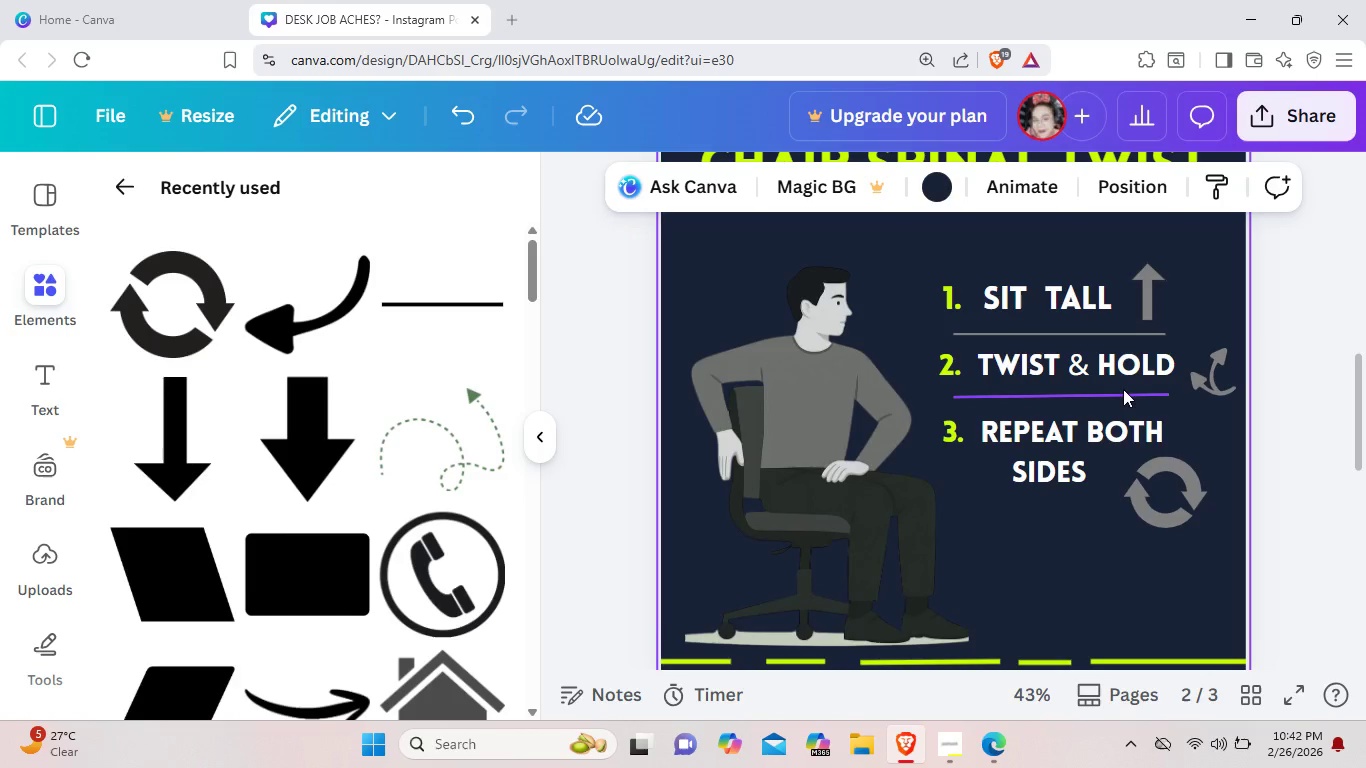 
left_click([1124, 392])
 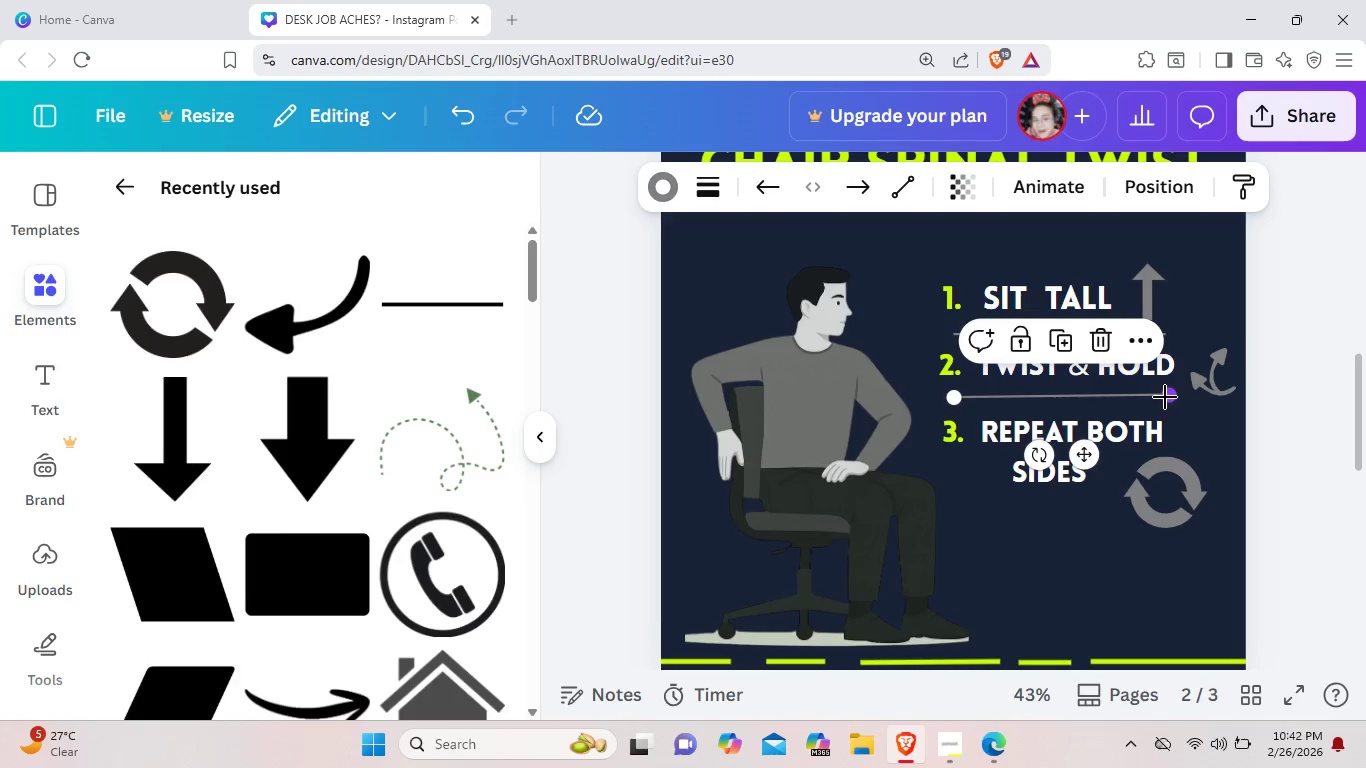 
left_click_drag(start_coordinate=[1165, 397], to_coordinate=[1164, 403])
 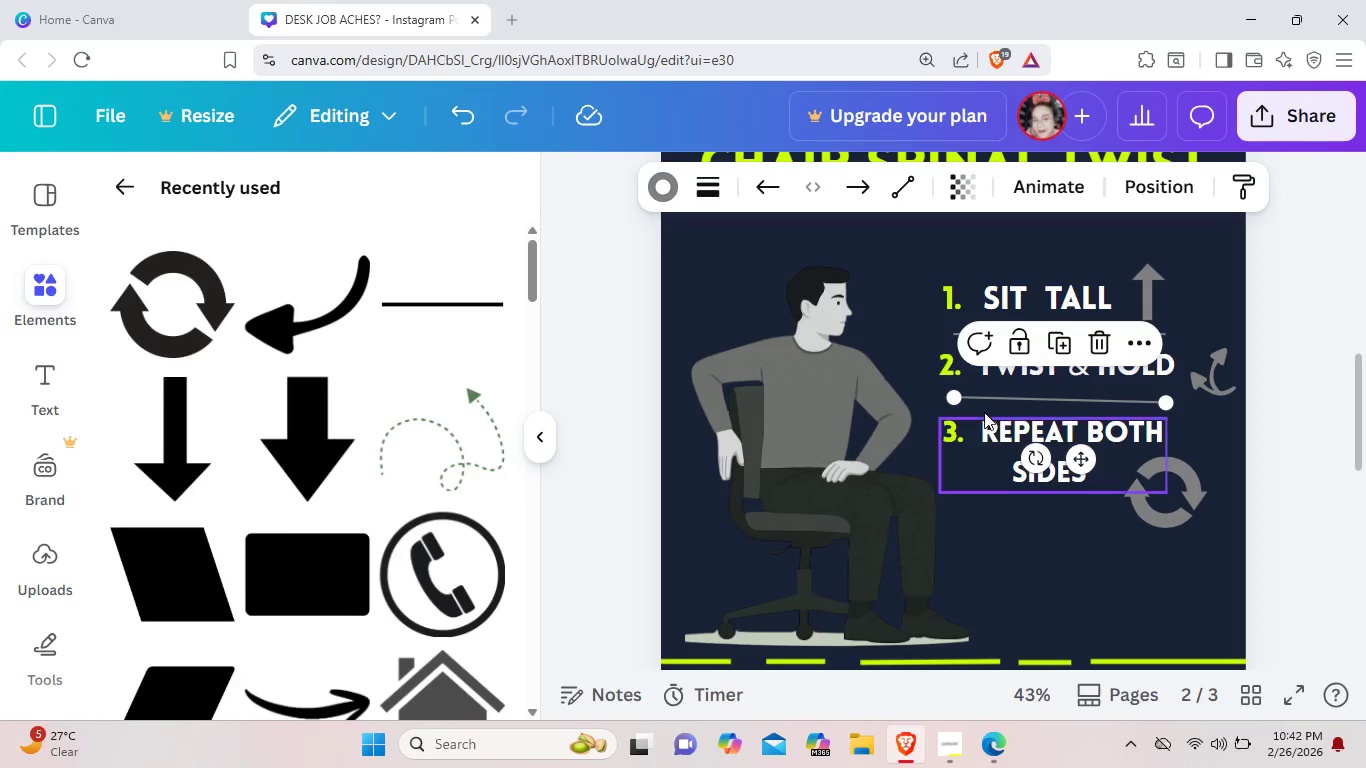 
left_click_drag(start_coordinate=[960, 398], to_coordinate=[958, 403])
 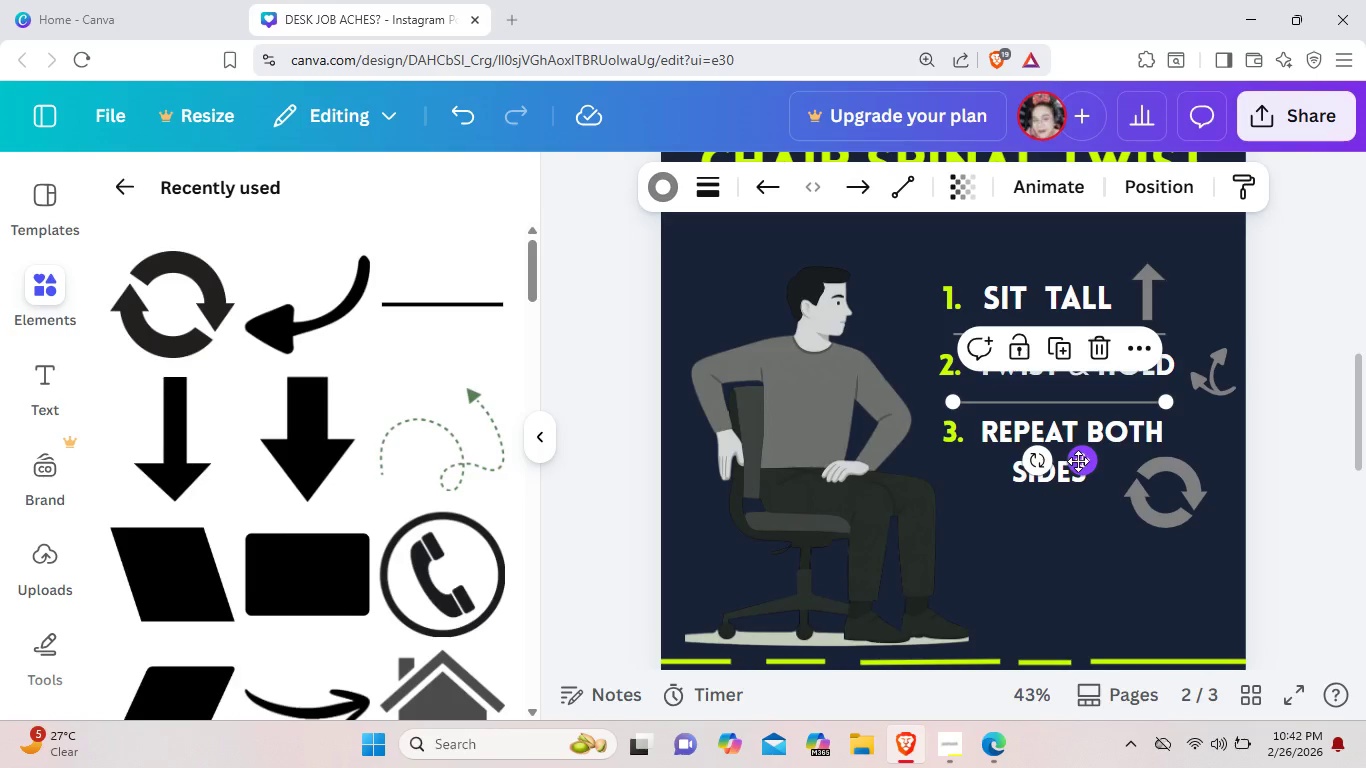 
left_click_drag(start_coordinate=[1078, 461], to_coordinate=[1080, 452])
 